 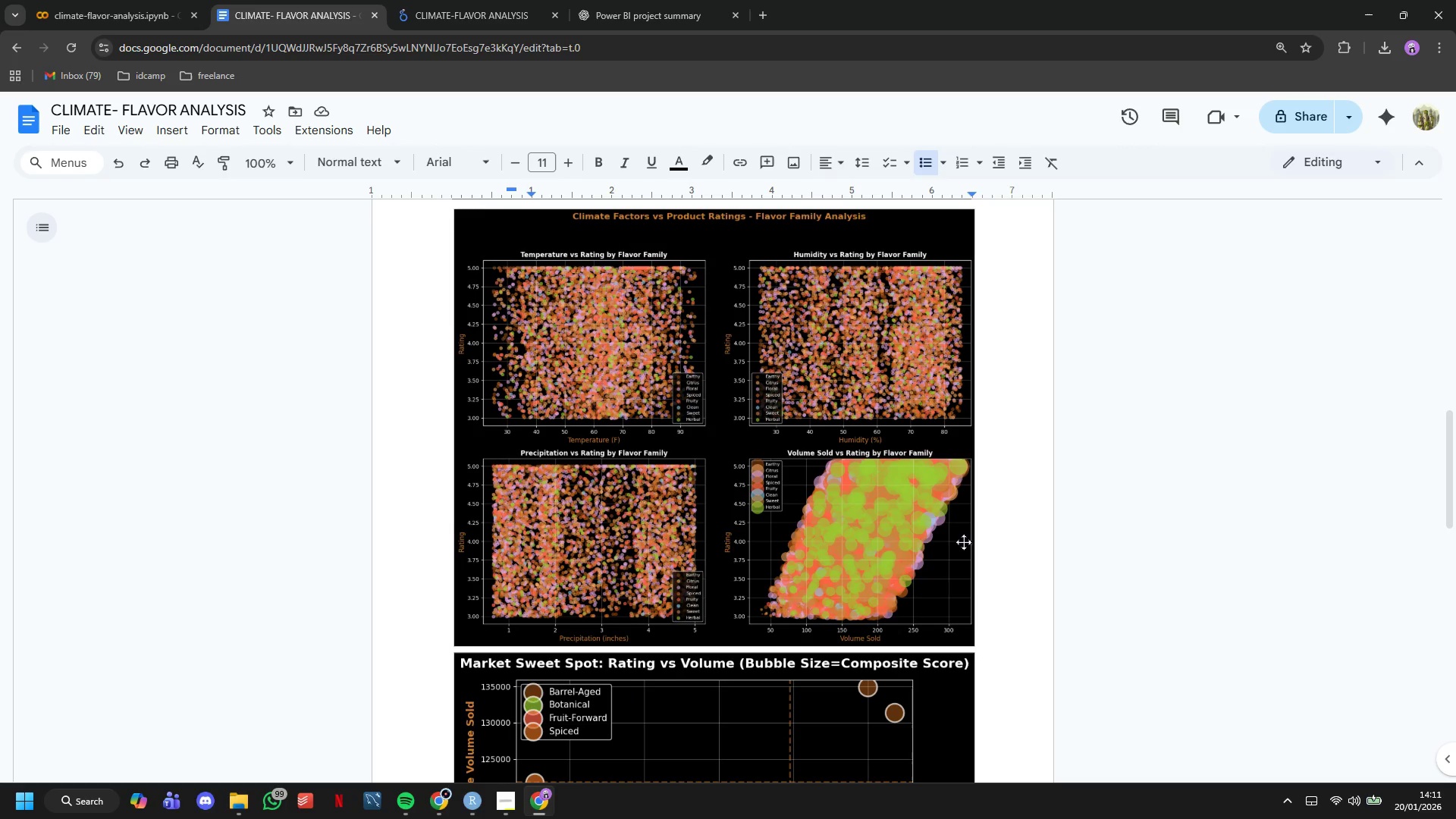 
left_click([466, 0])
 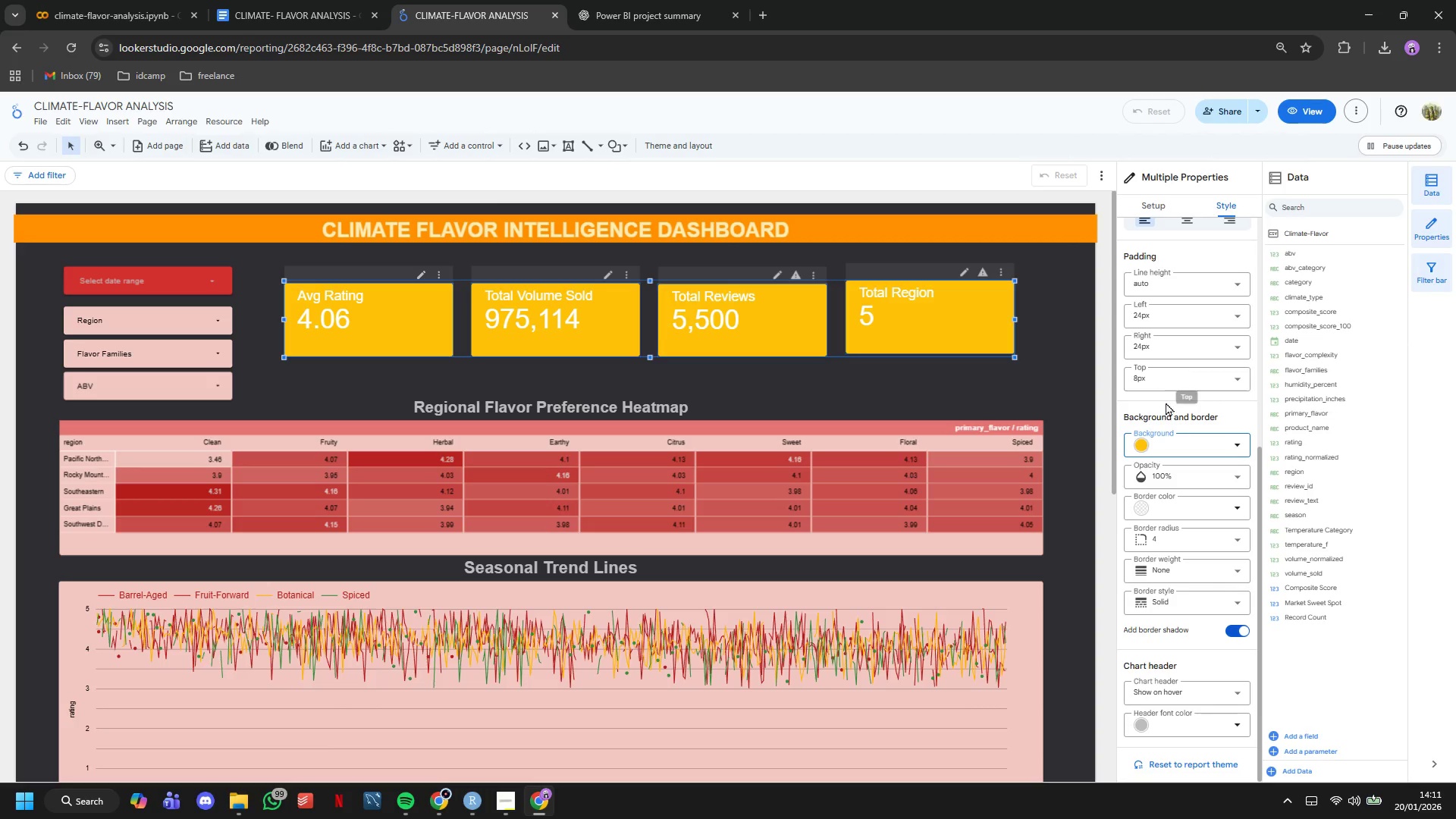 
left_click([1197, 445])
 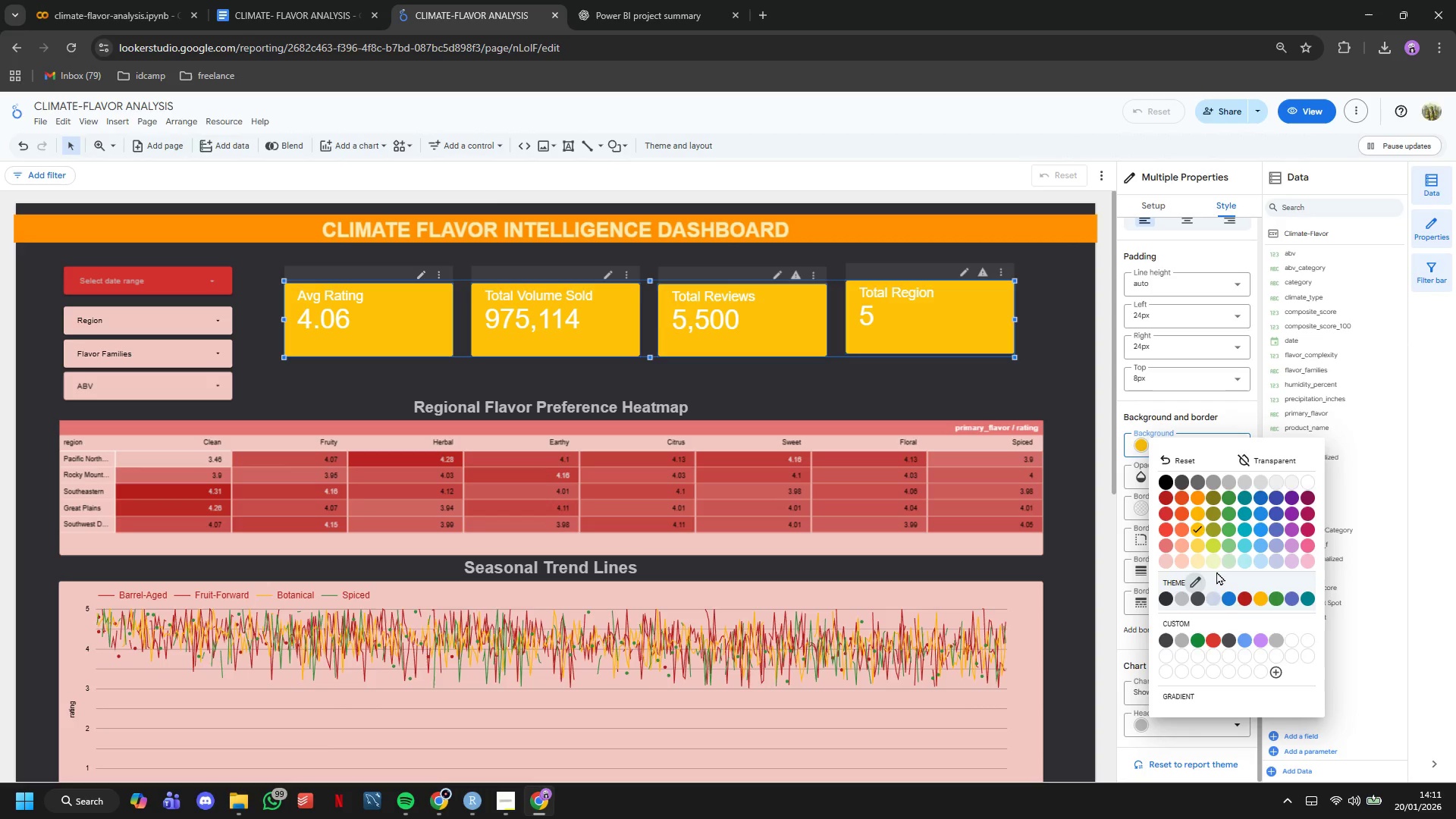 
left_click([1210, 563])
 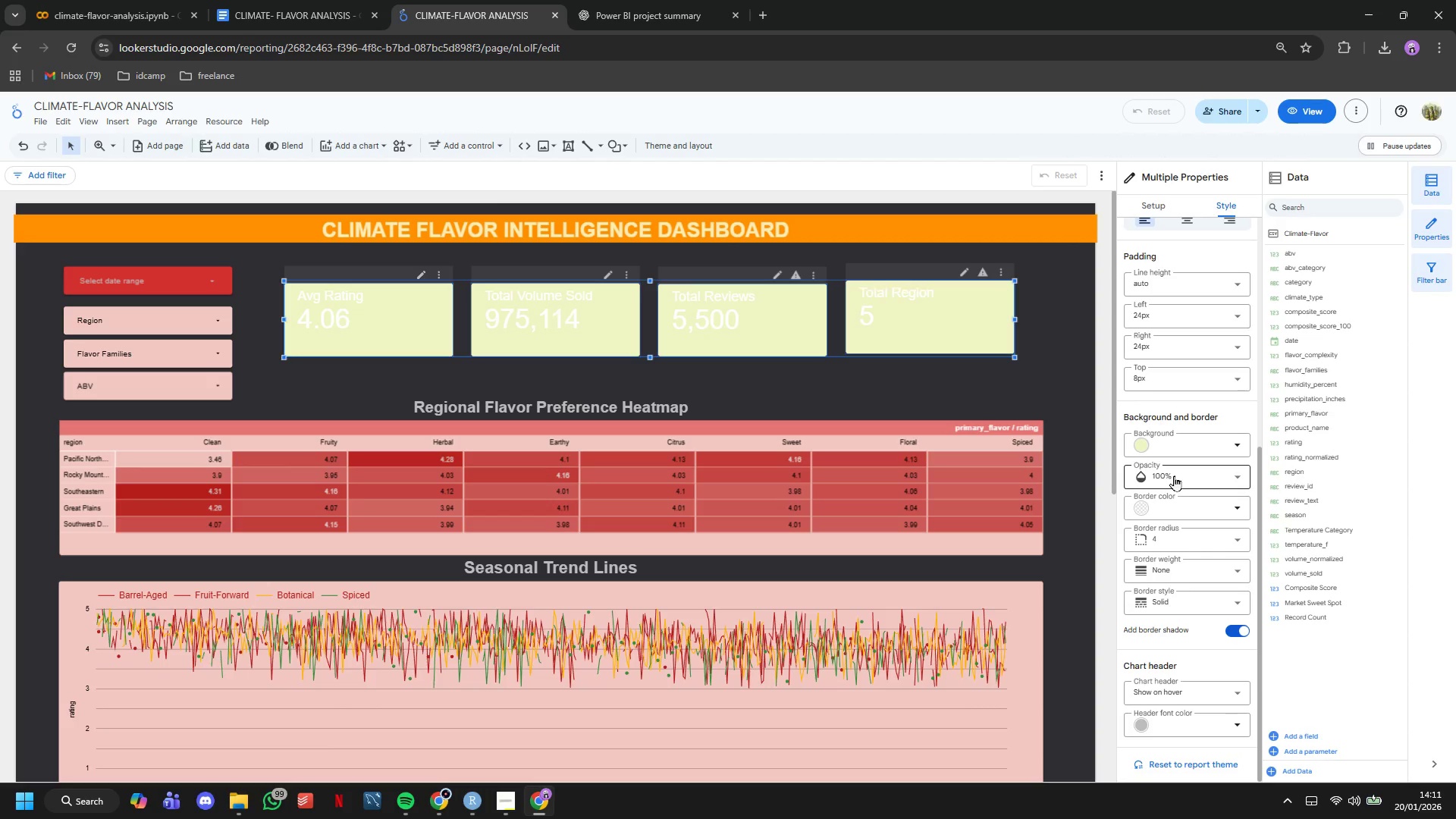 
scroll: coordinate [1174, 475], scroll_direction: up, amount: 1.0
 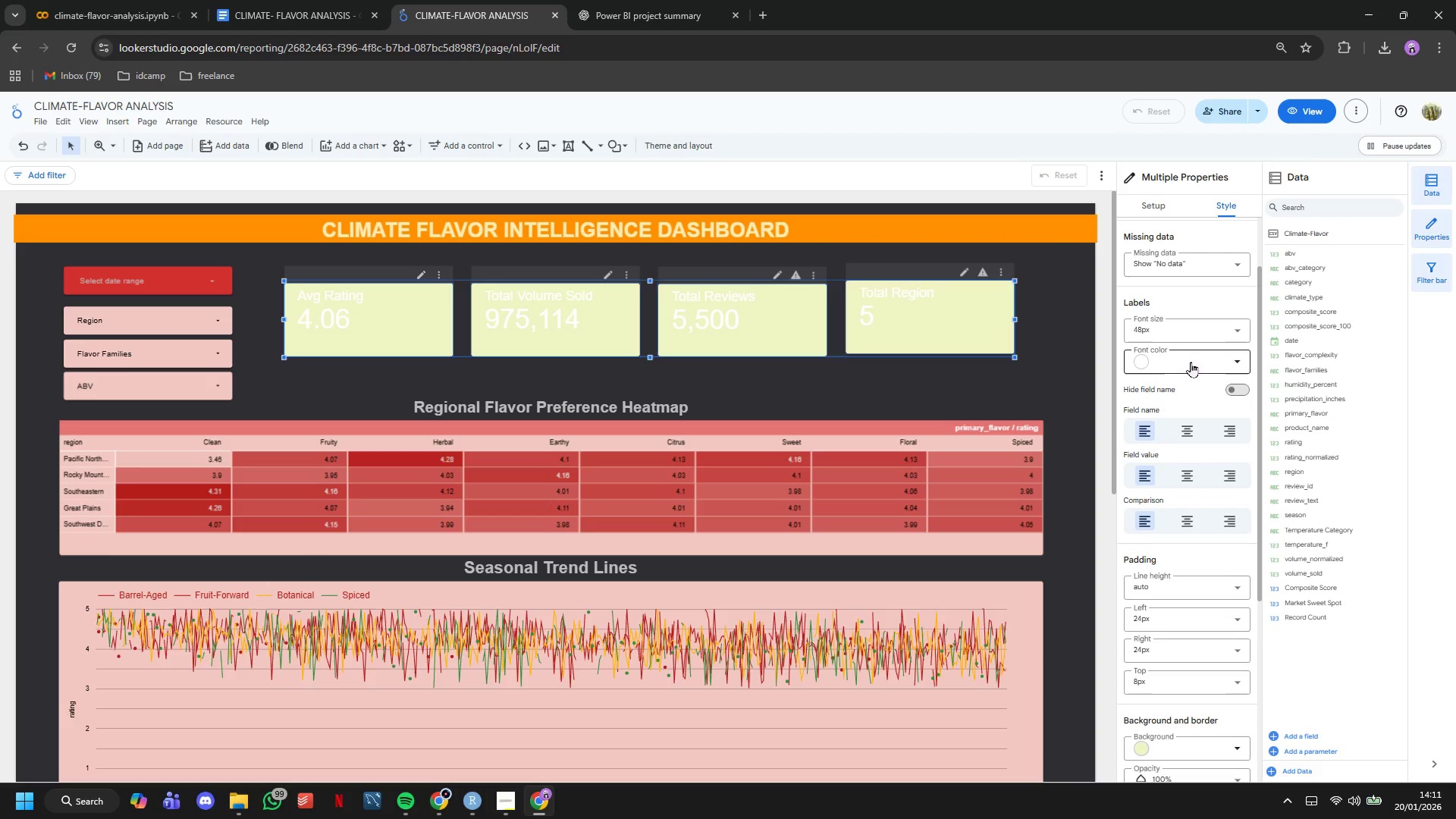 
left_click([1191, 356])
 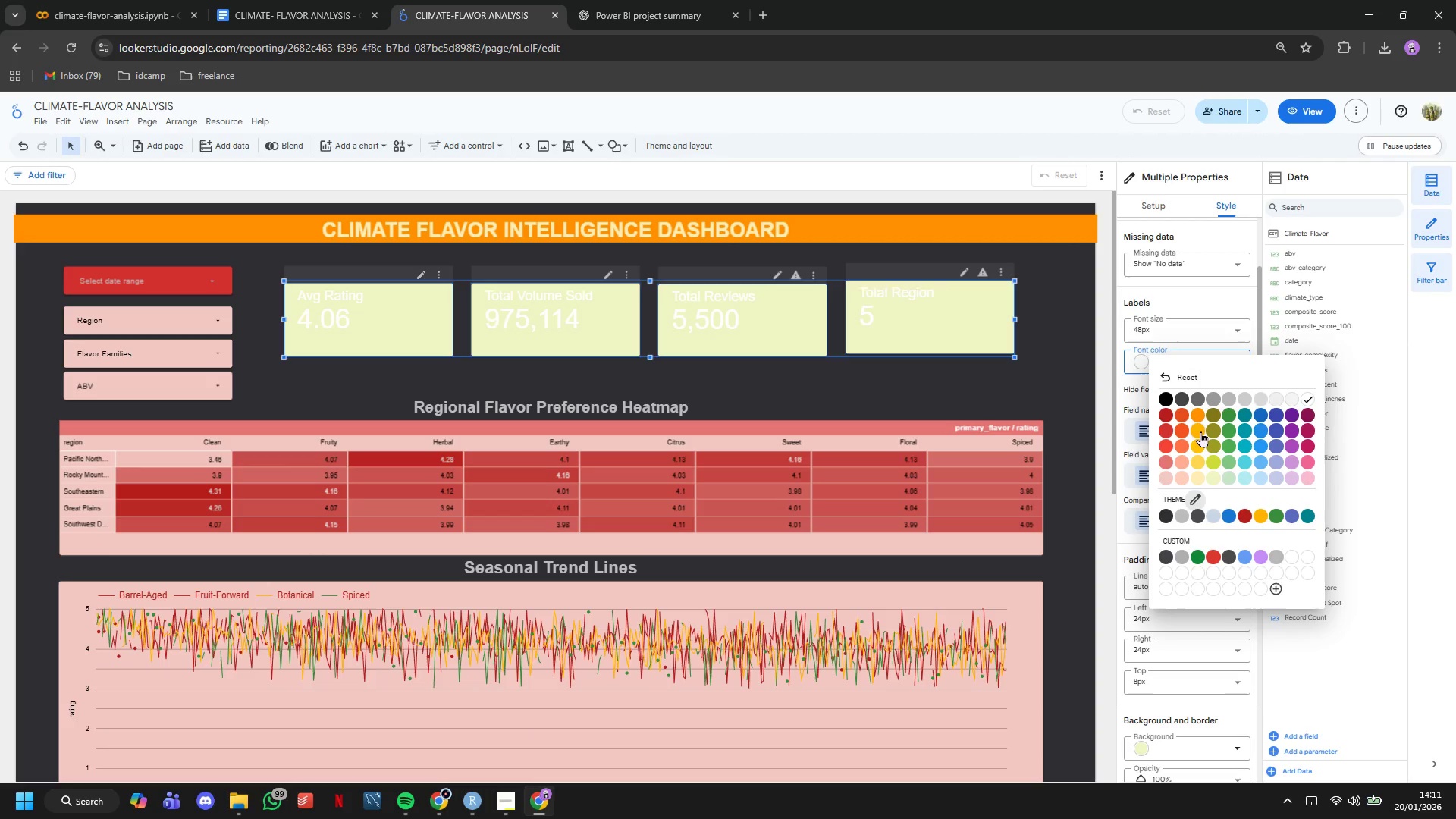 
left_click([1200, 431])
 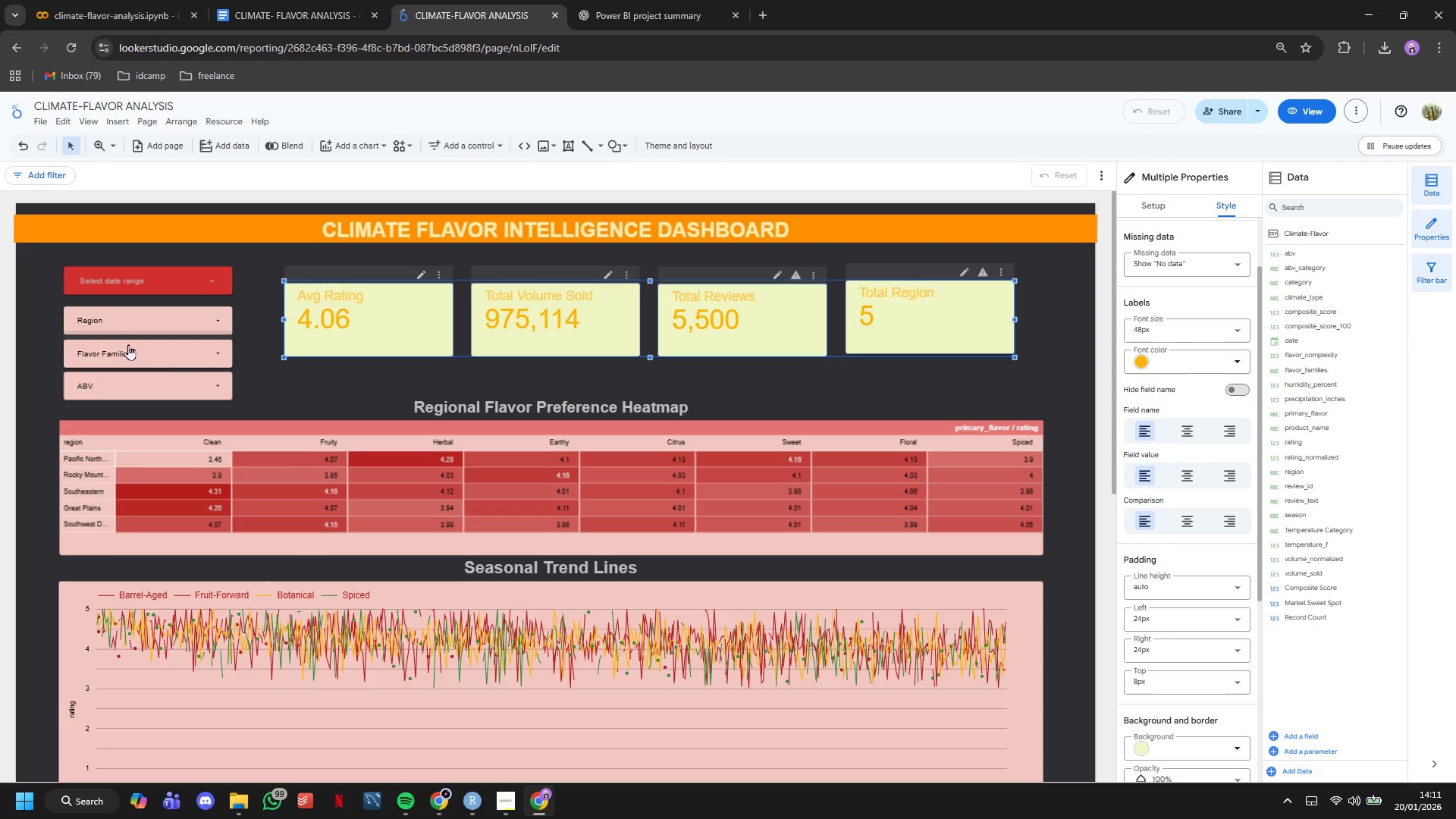 
left_click([253, 393])
 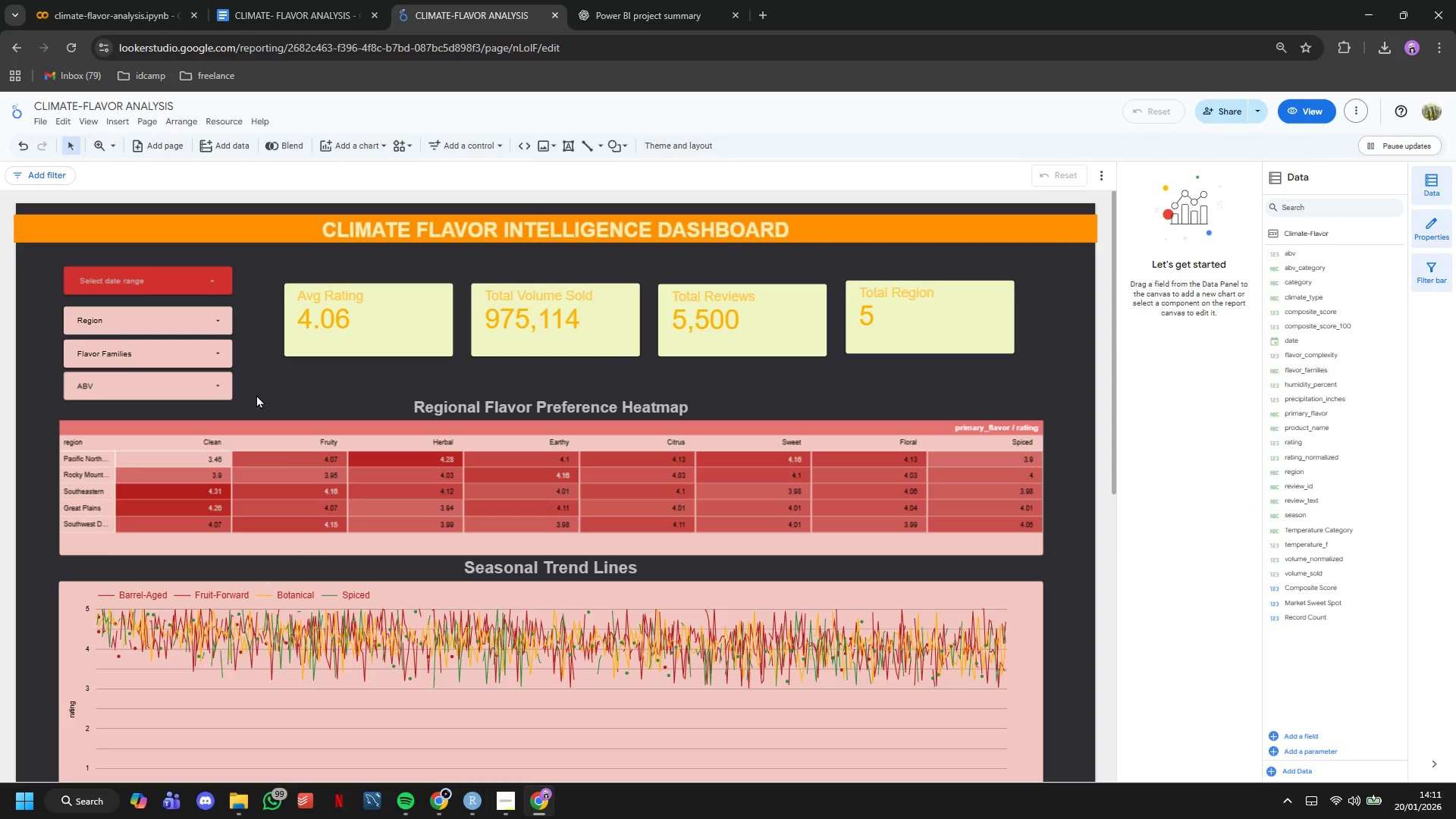 
left_click_drag(start_coordinate=[256, 394], to_coordinate=[108, 316])
 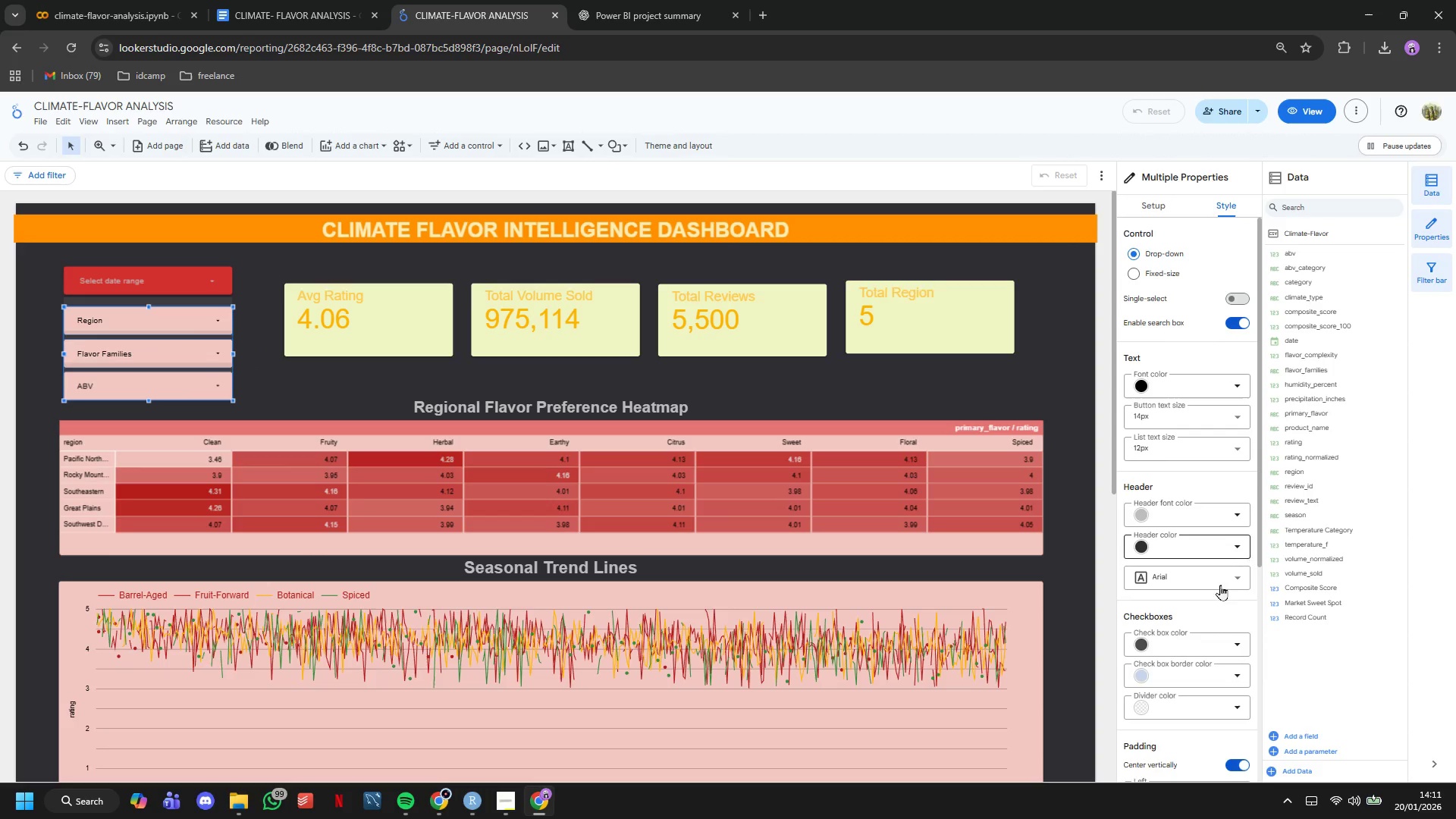 
left_click([1216, 513])
 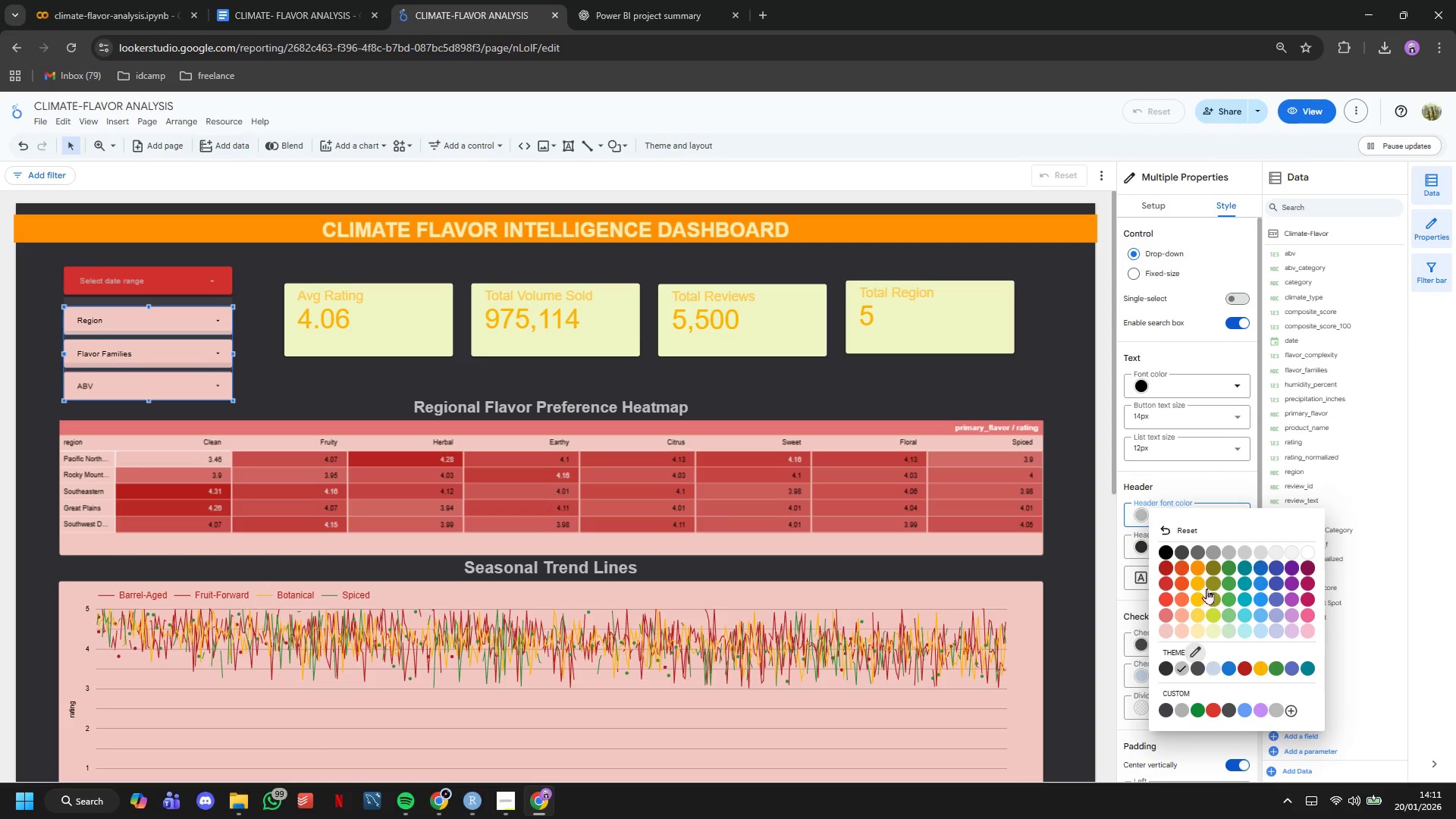 
left_click([1198, 595])
 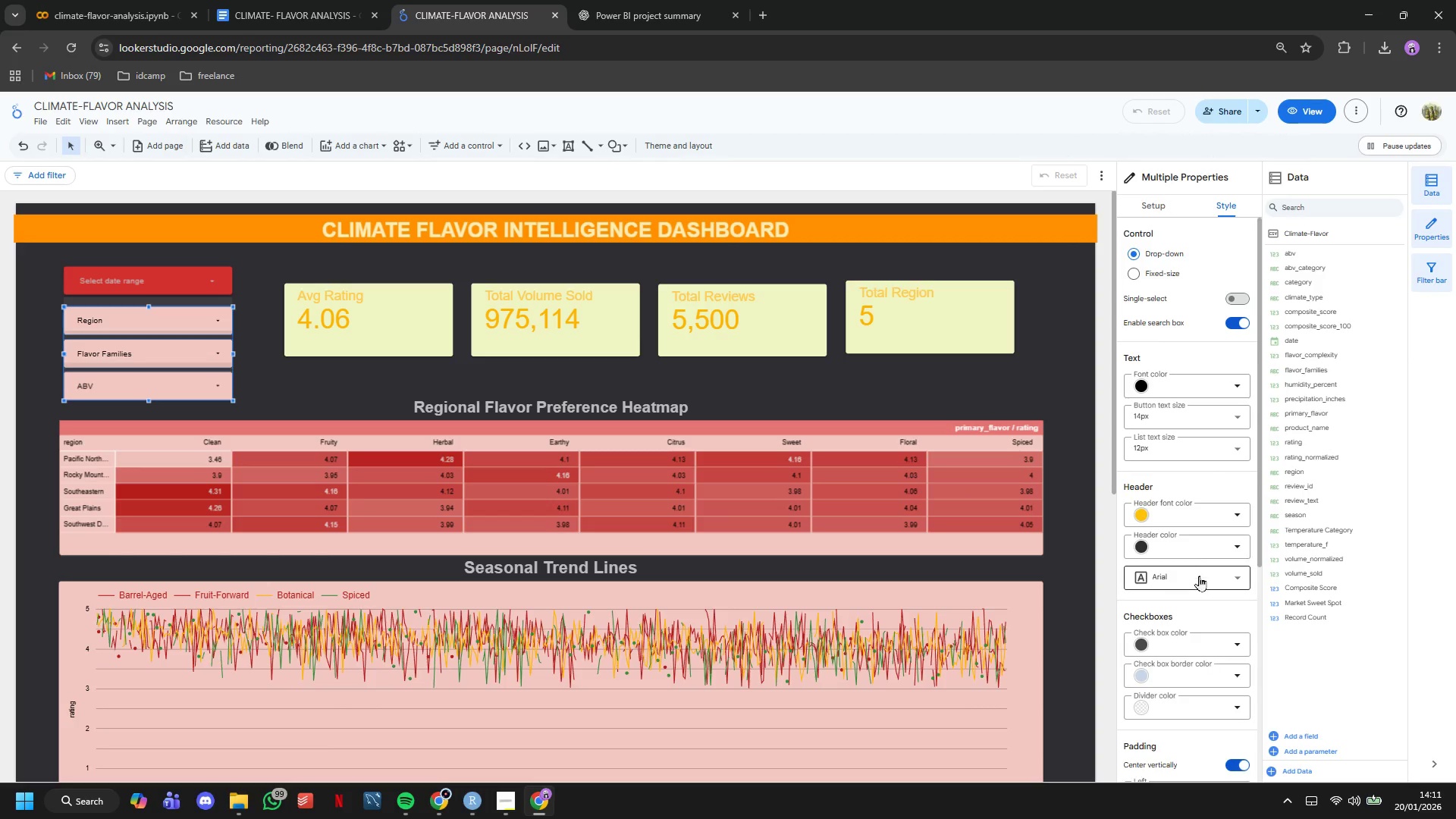 
scroll: coordinate [1200, 560], scroll_direction: up, amount: 3.0
 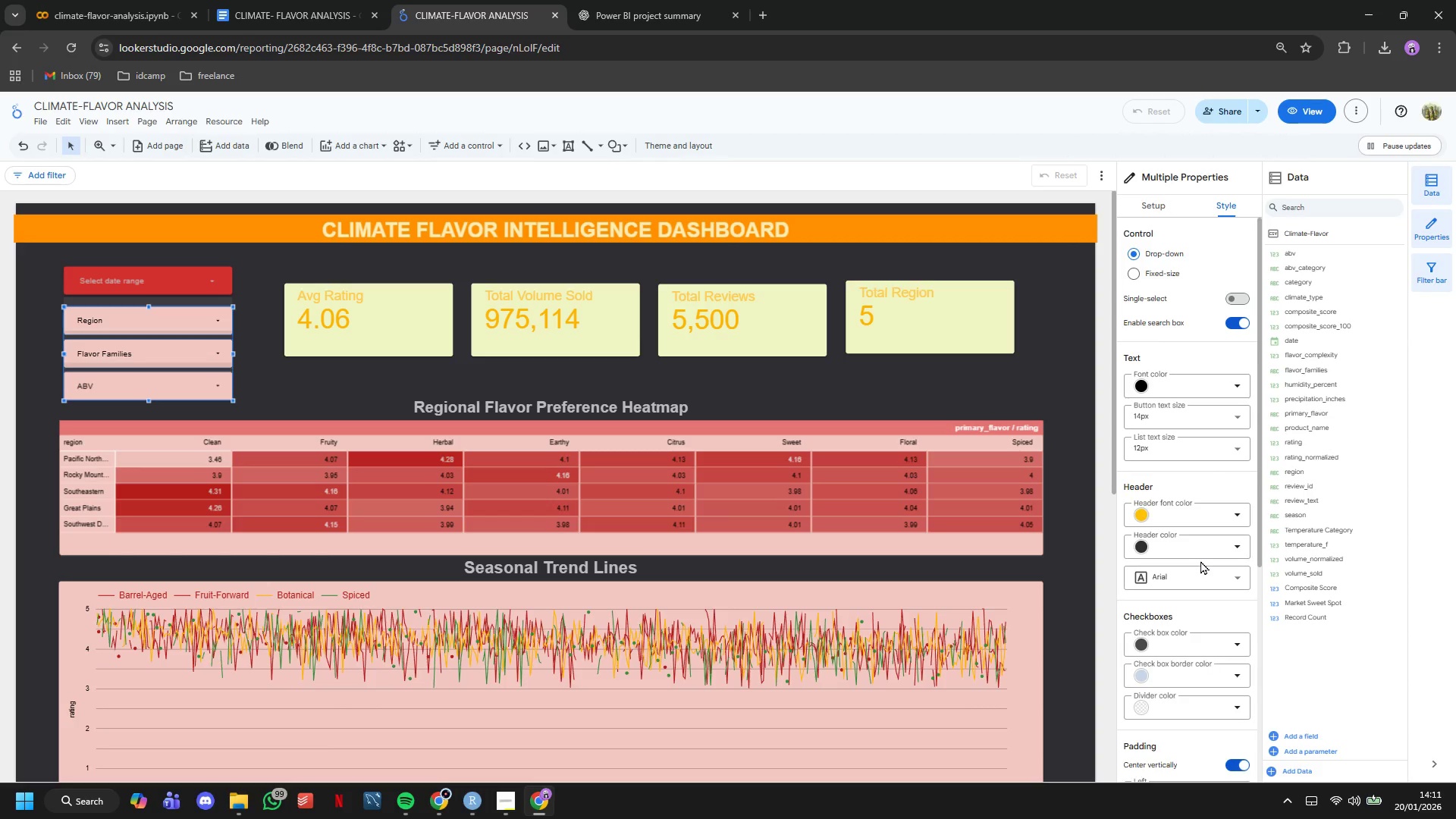 
scroll: coordinate [1200, 560], scroll_direction: down, amount: 3.0
 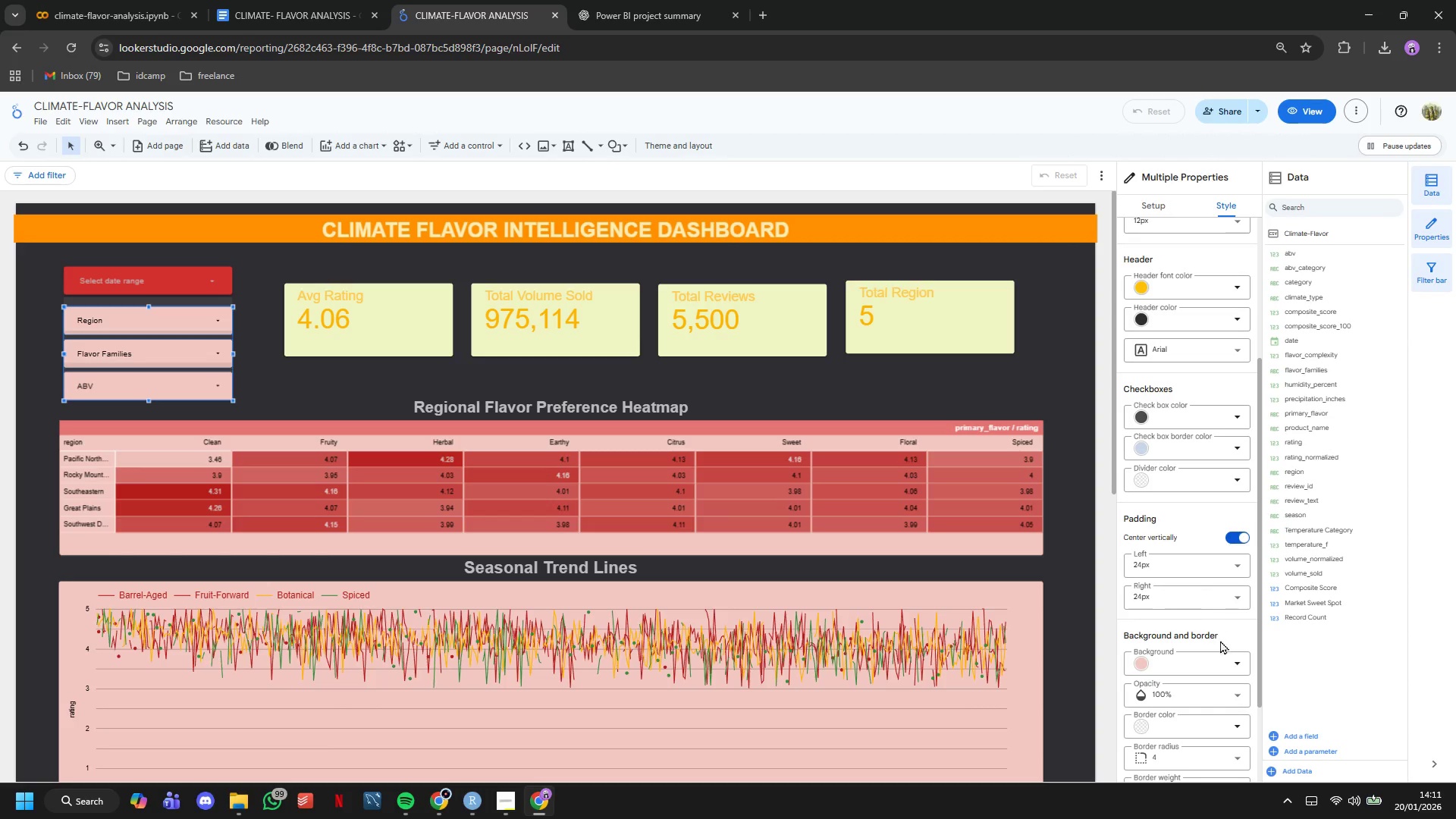 
left_click([1222, 657])
 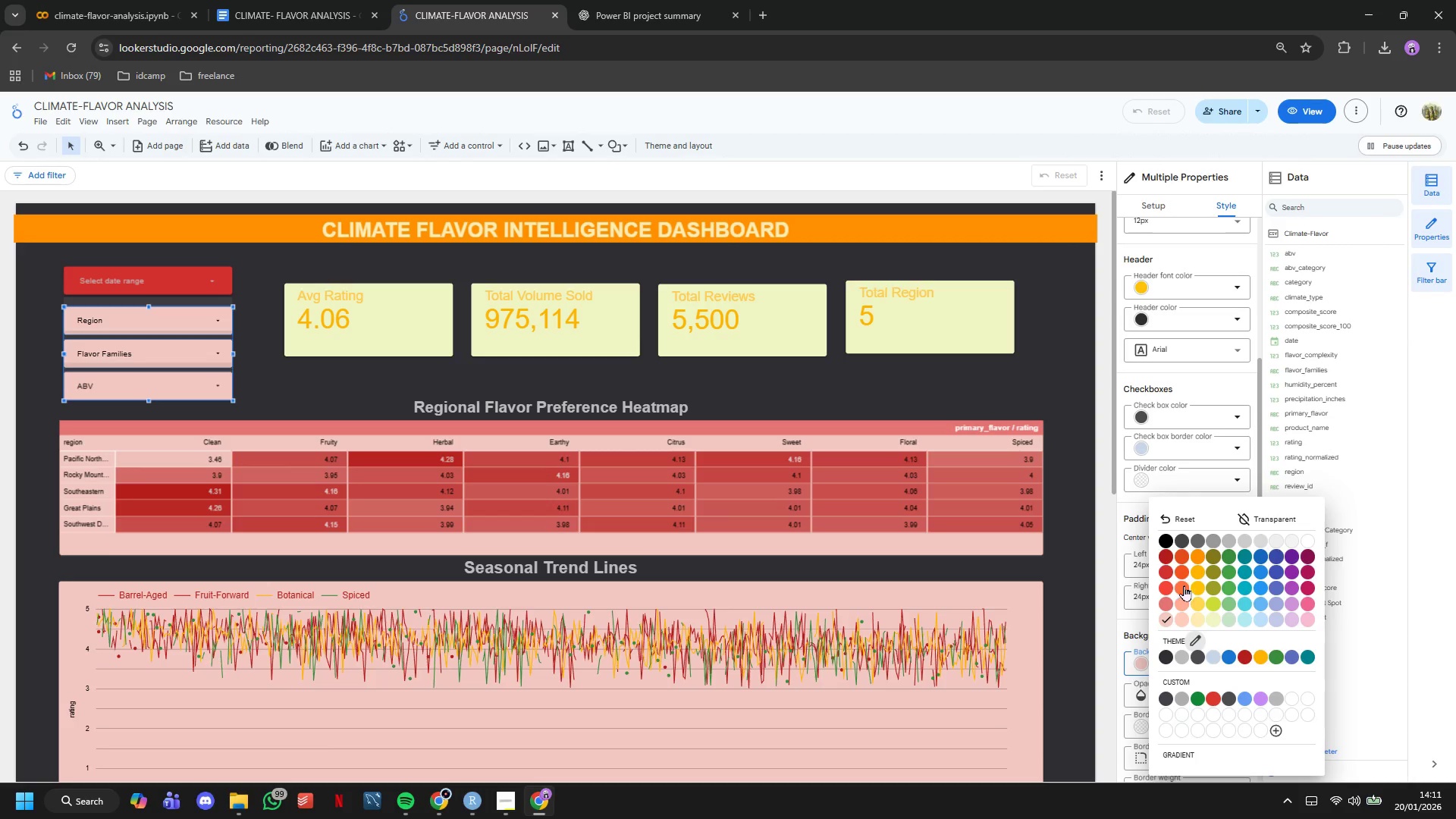 
left_click([1193, 588])
 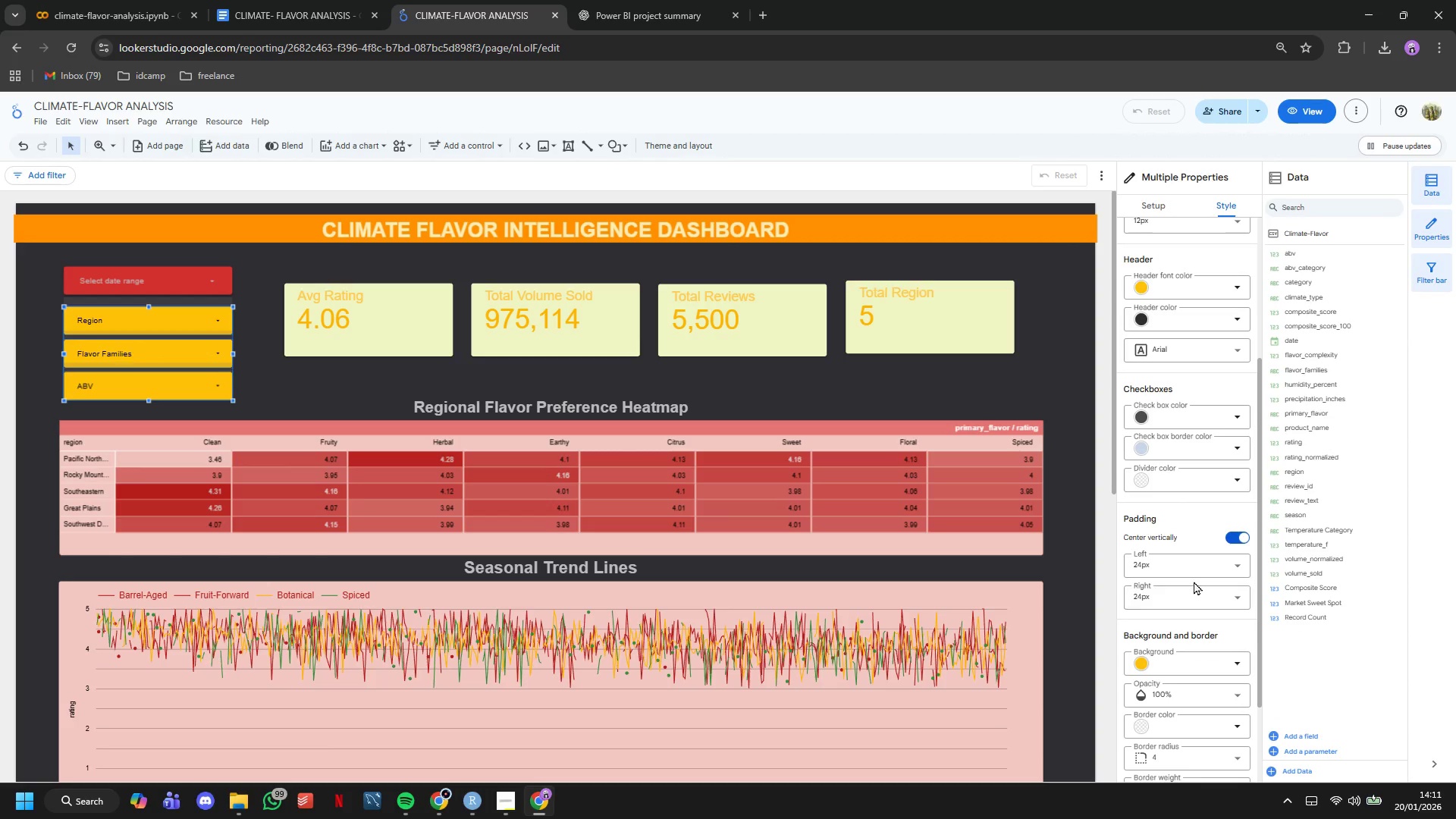 
left_click([1204, 658])
 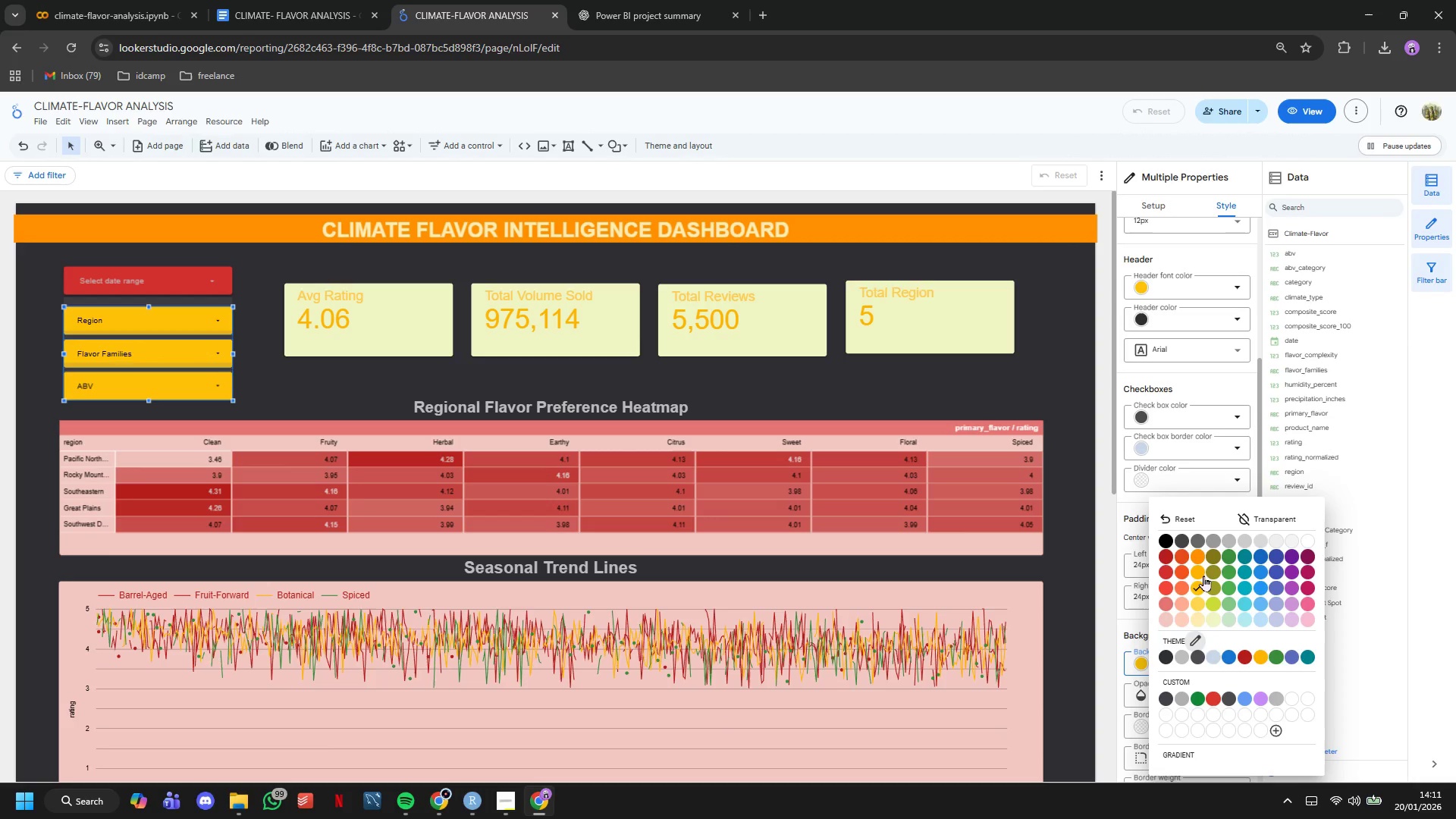 
left_click([1201, 573])
 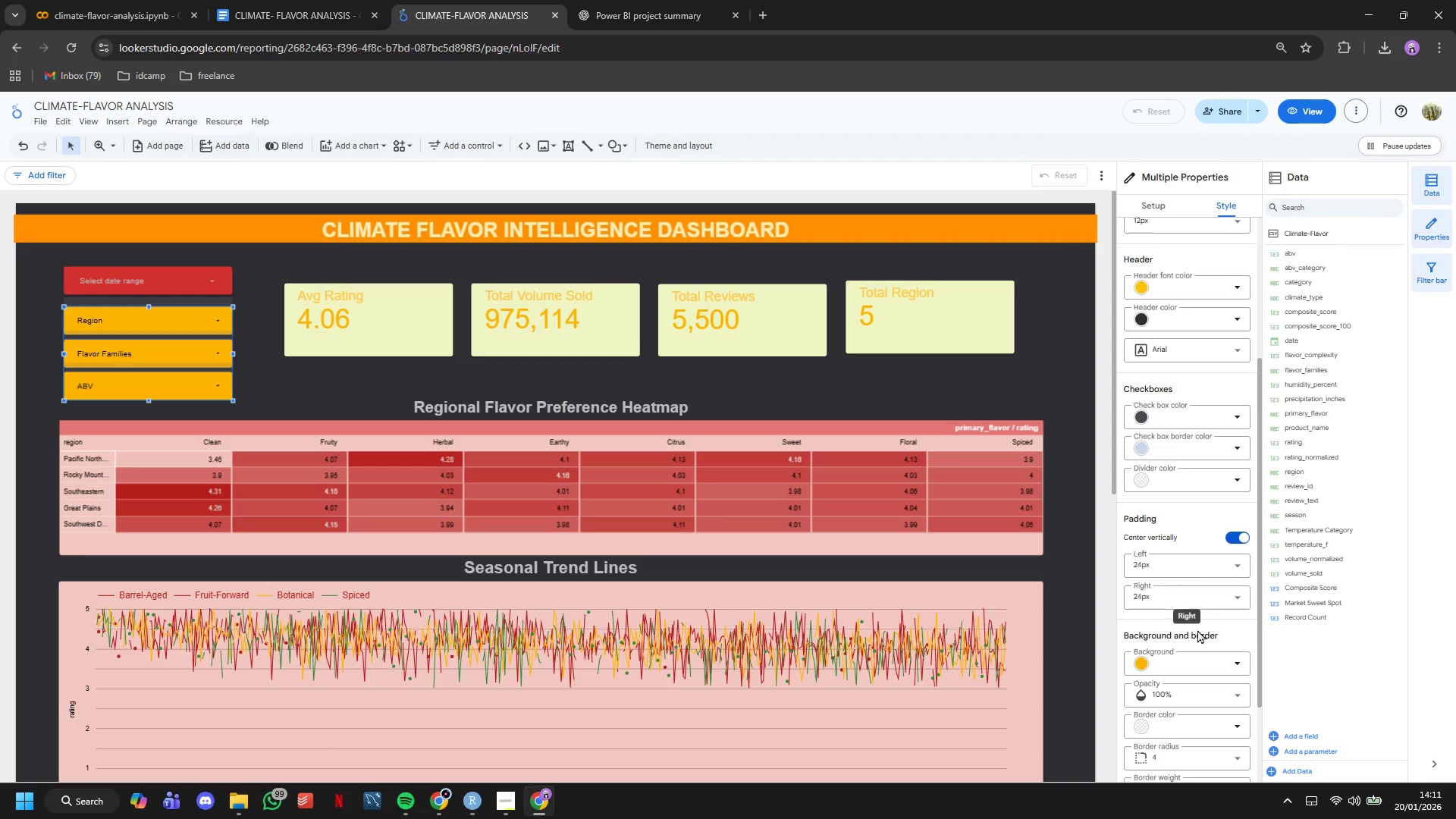 
left_click([1197, 667])
 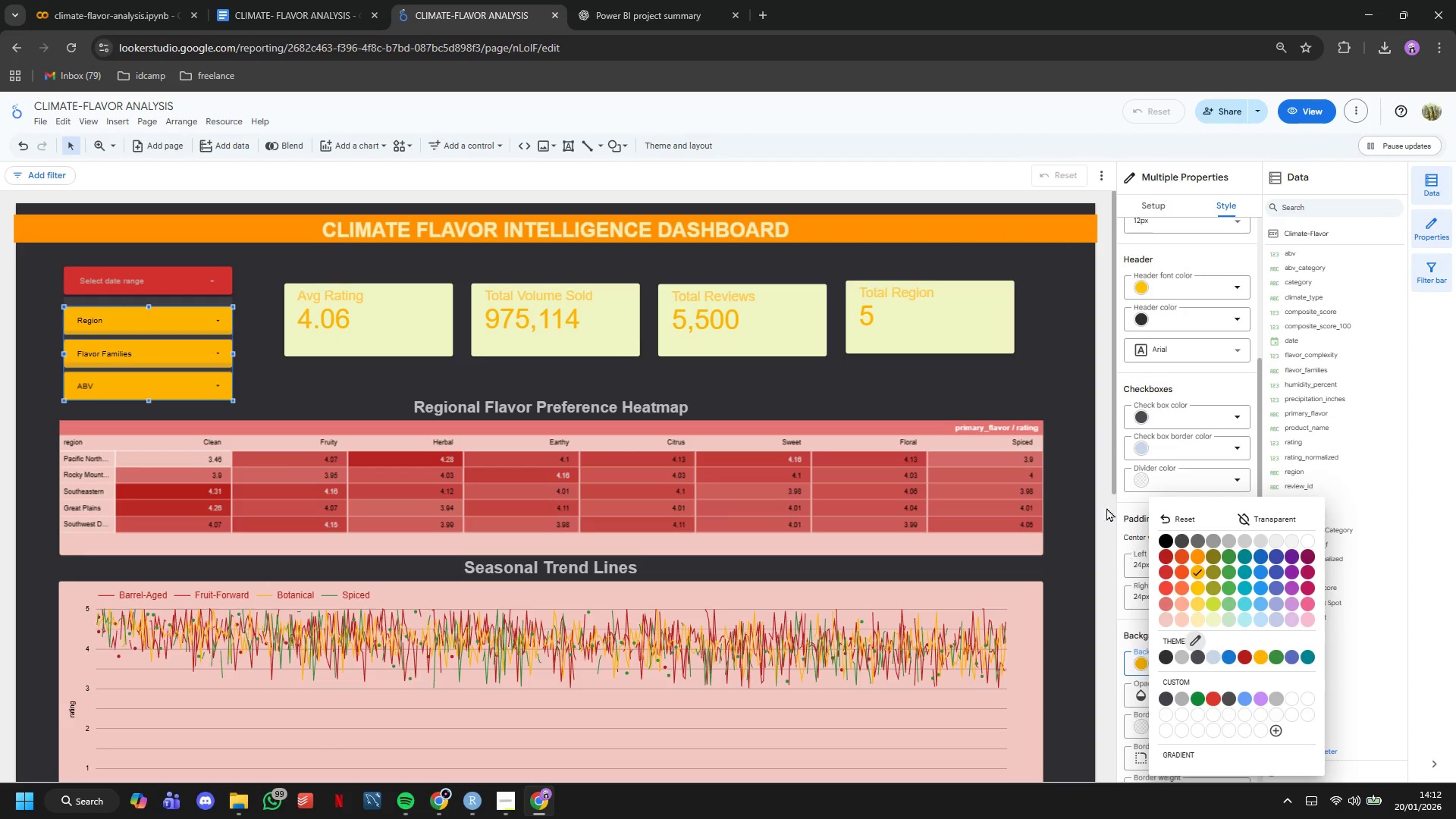 
double_click([1043, 427])
 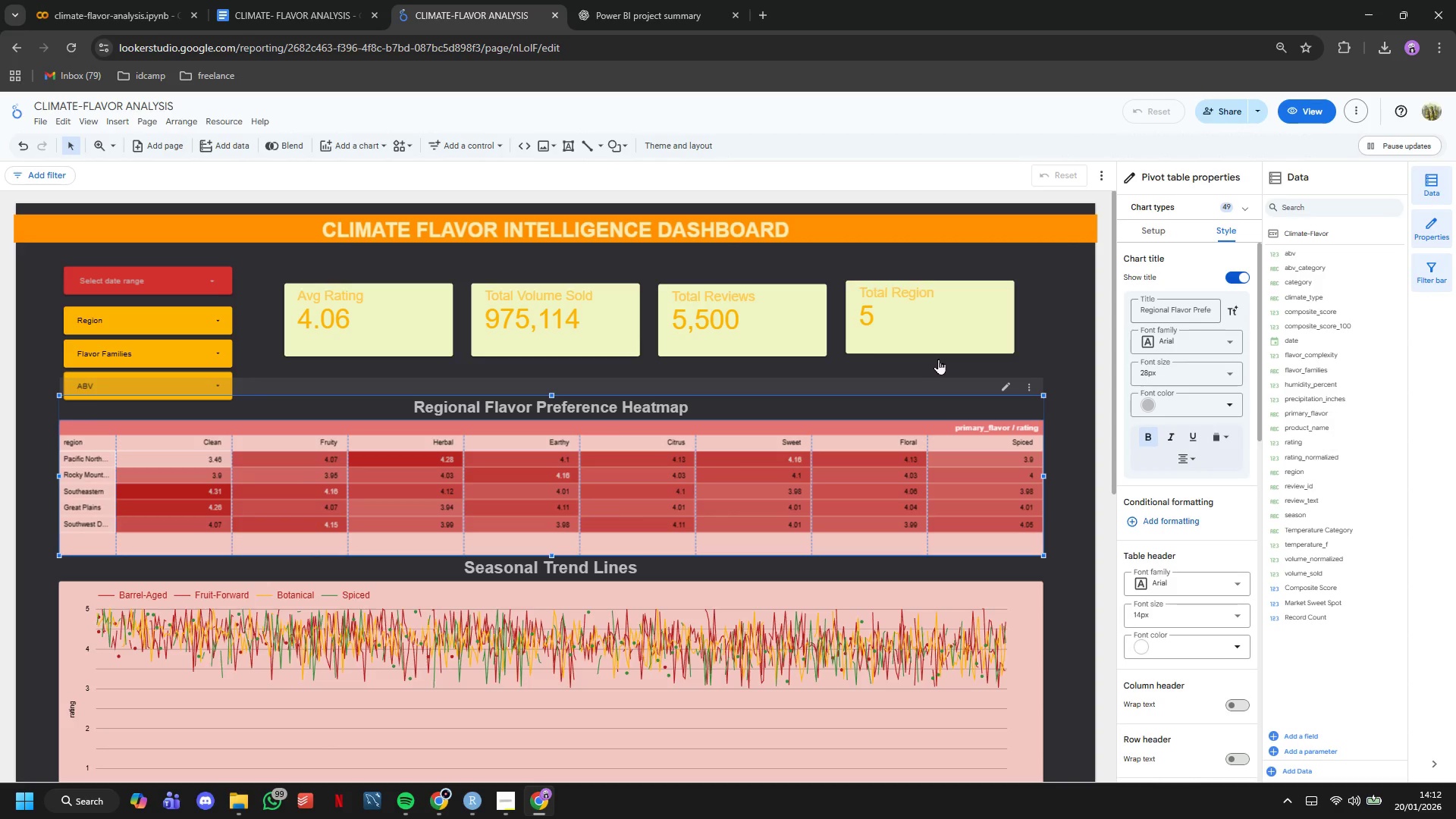 
left_click_drag(start_coordinate=[252, 291], to_coordinate=[162, 268])
 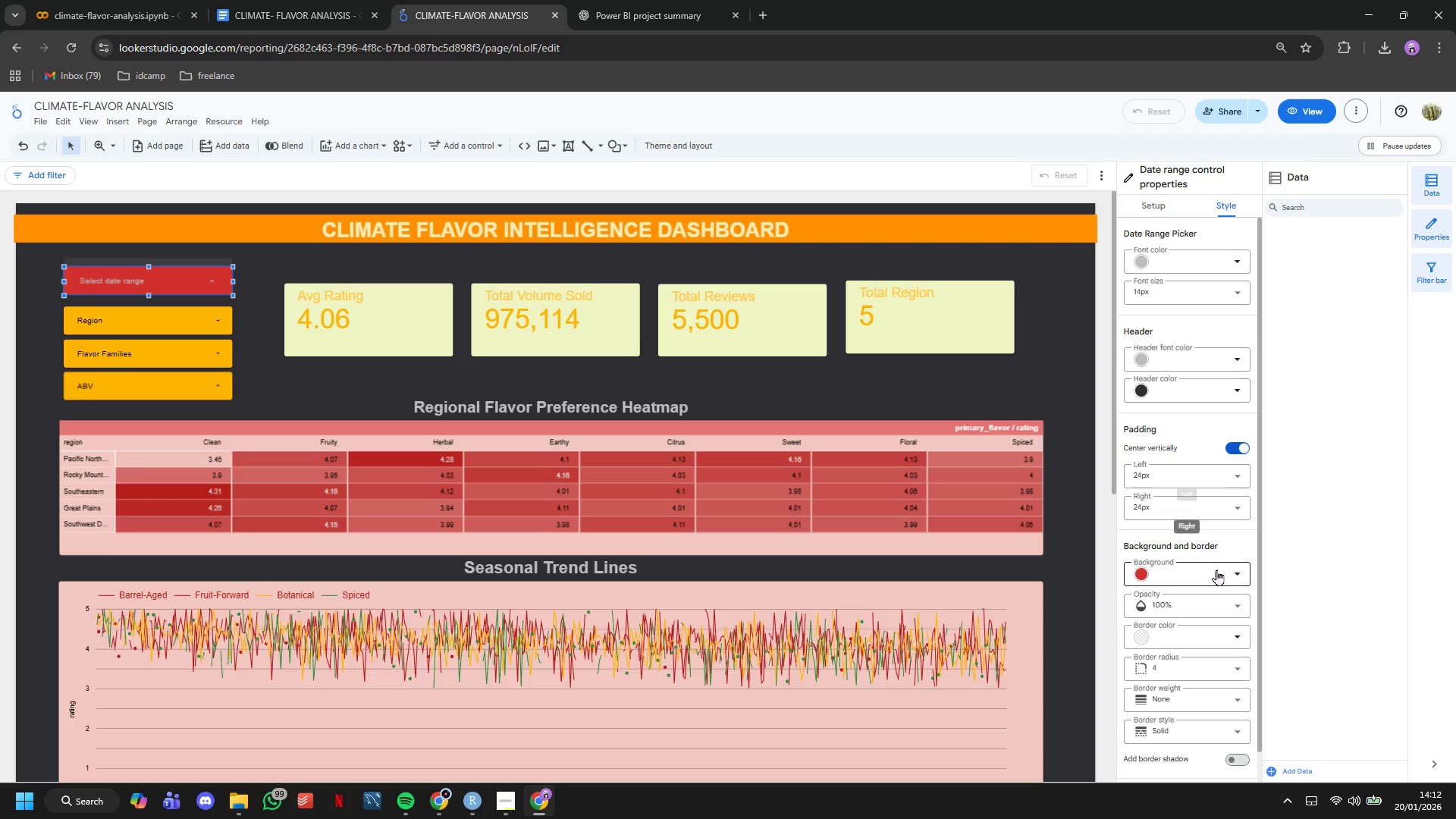 
left_click([1222, 575])
 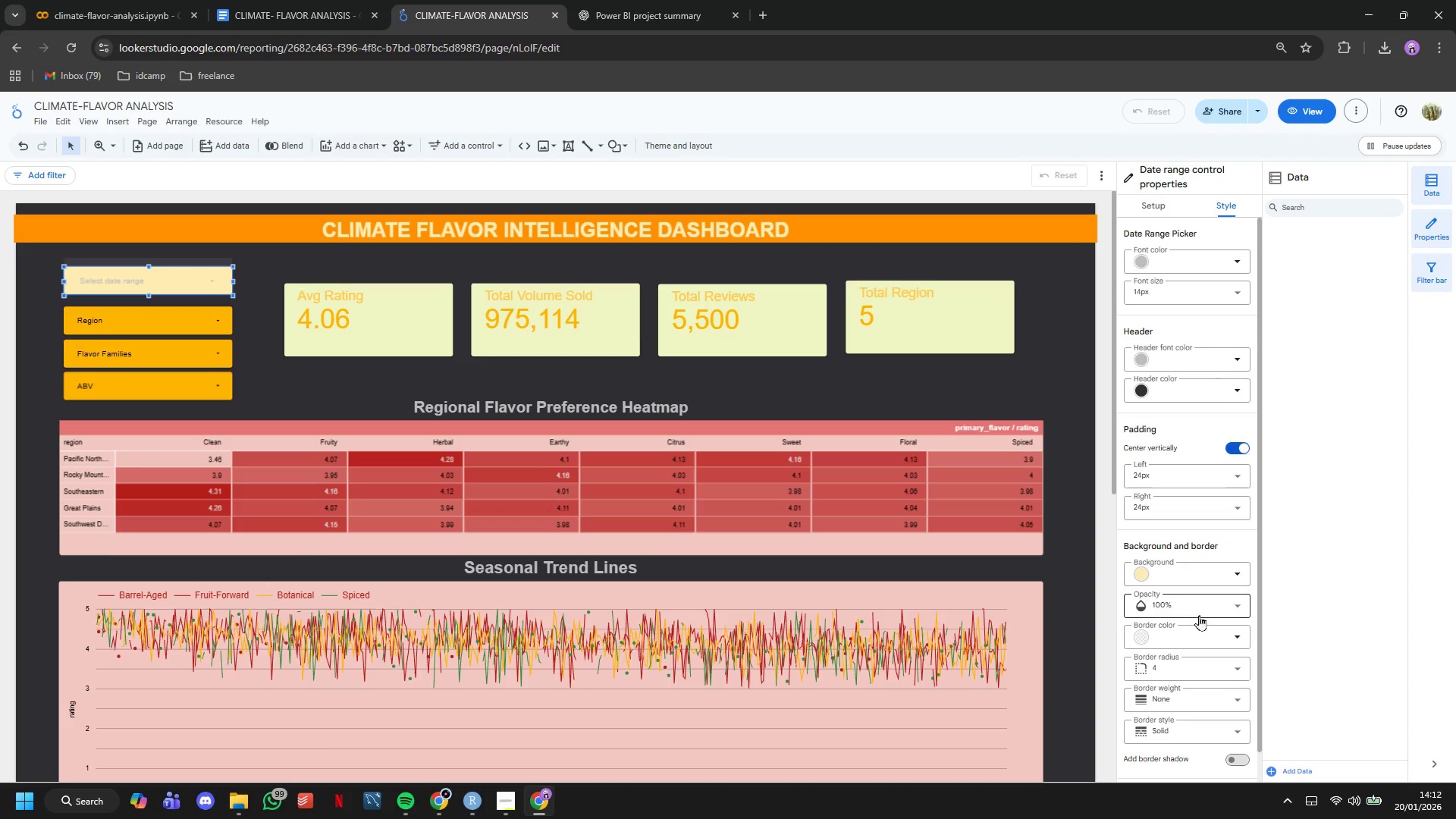 
left_click([1194, 580])
 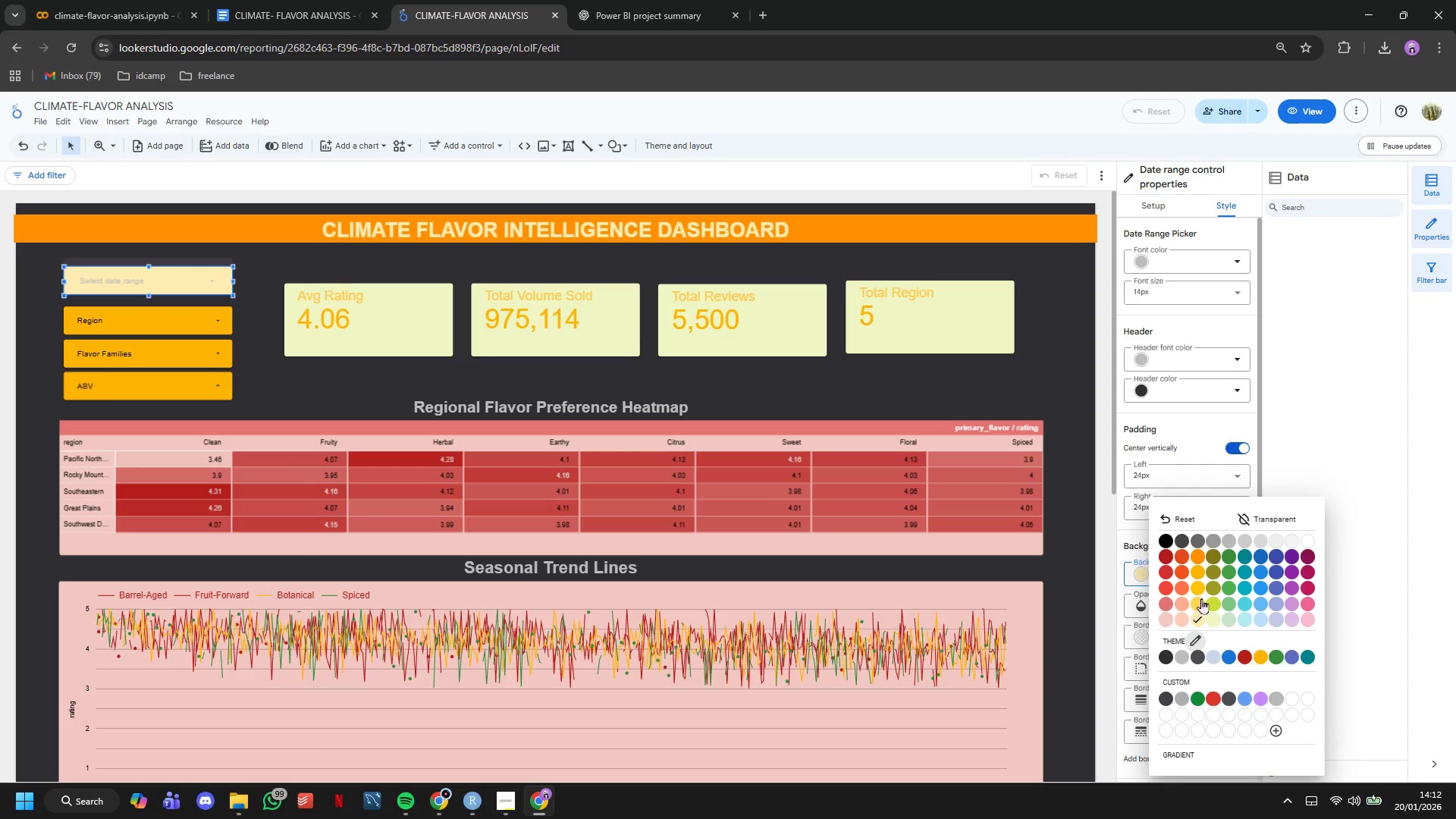 
left_click([1201, 598])
 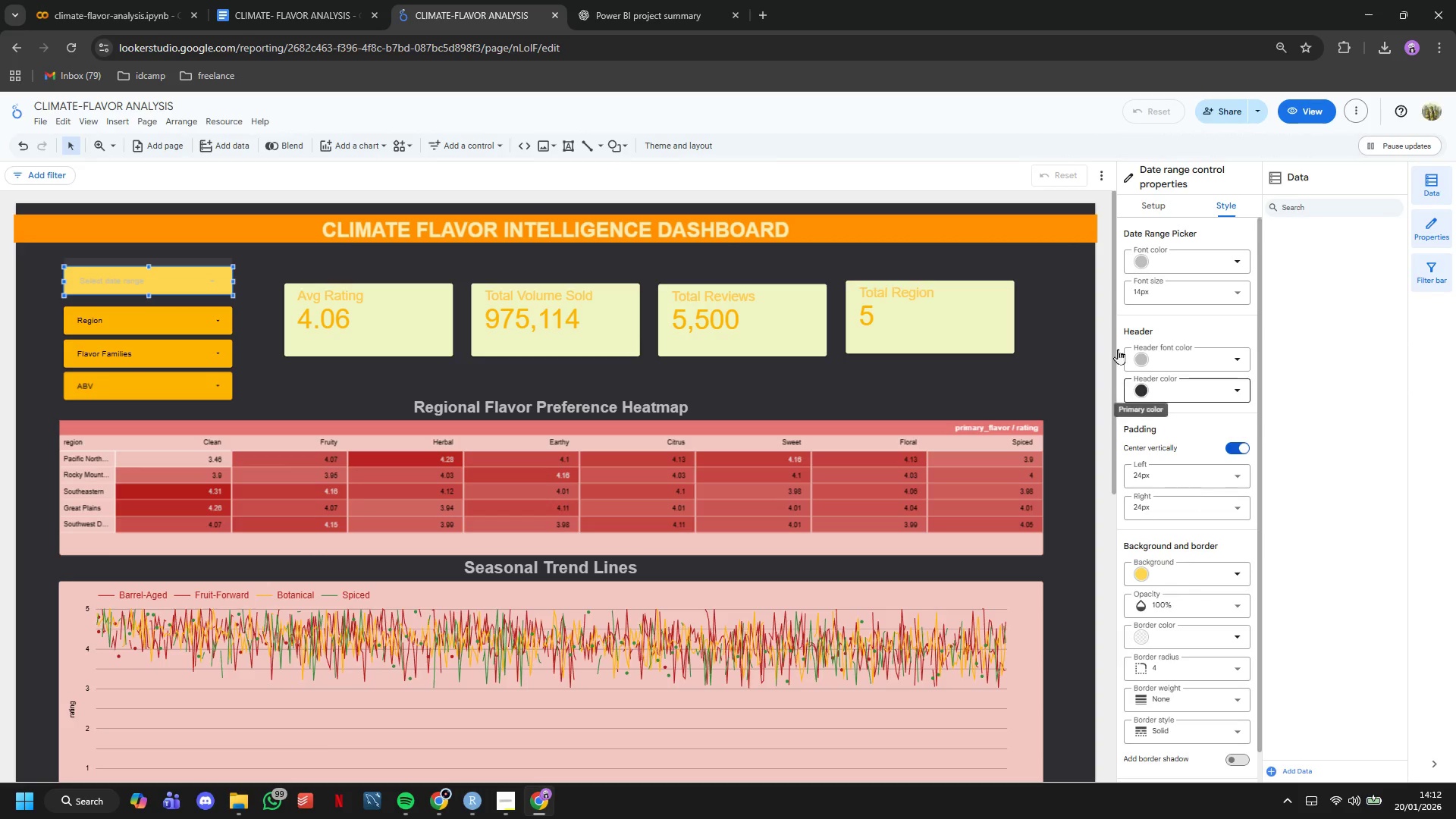 
scroll: coordinate [1190, 592], scroll_direction: up, amount: 6.0
 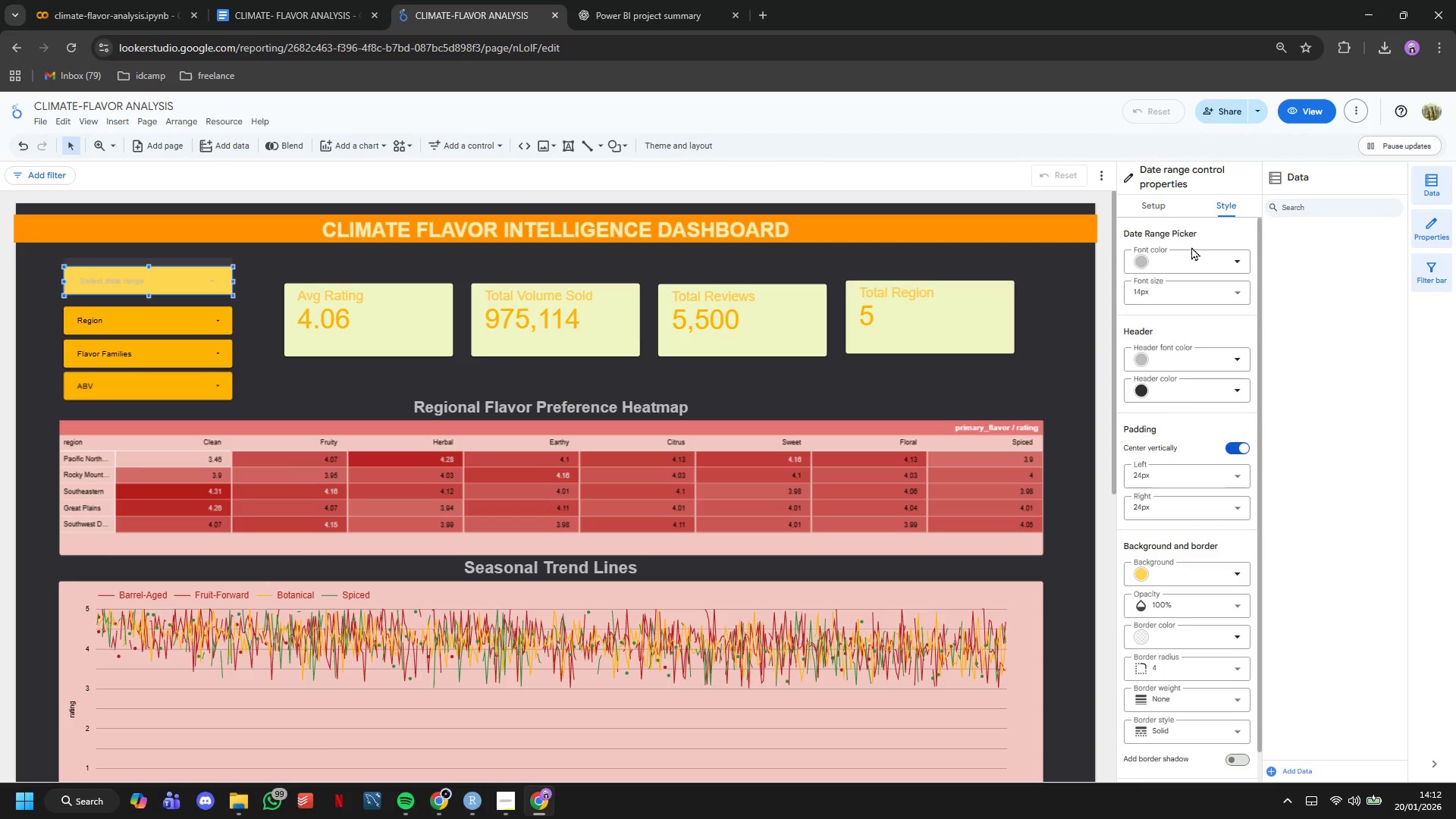 
double_click([1203, 260])
 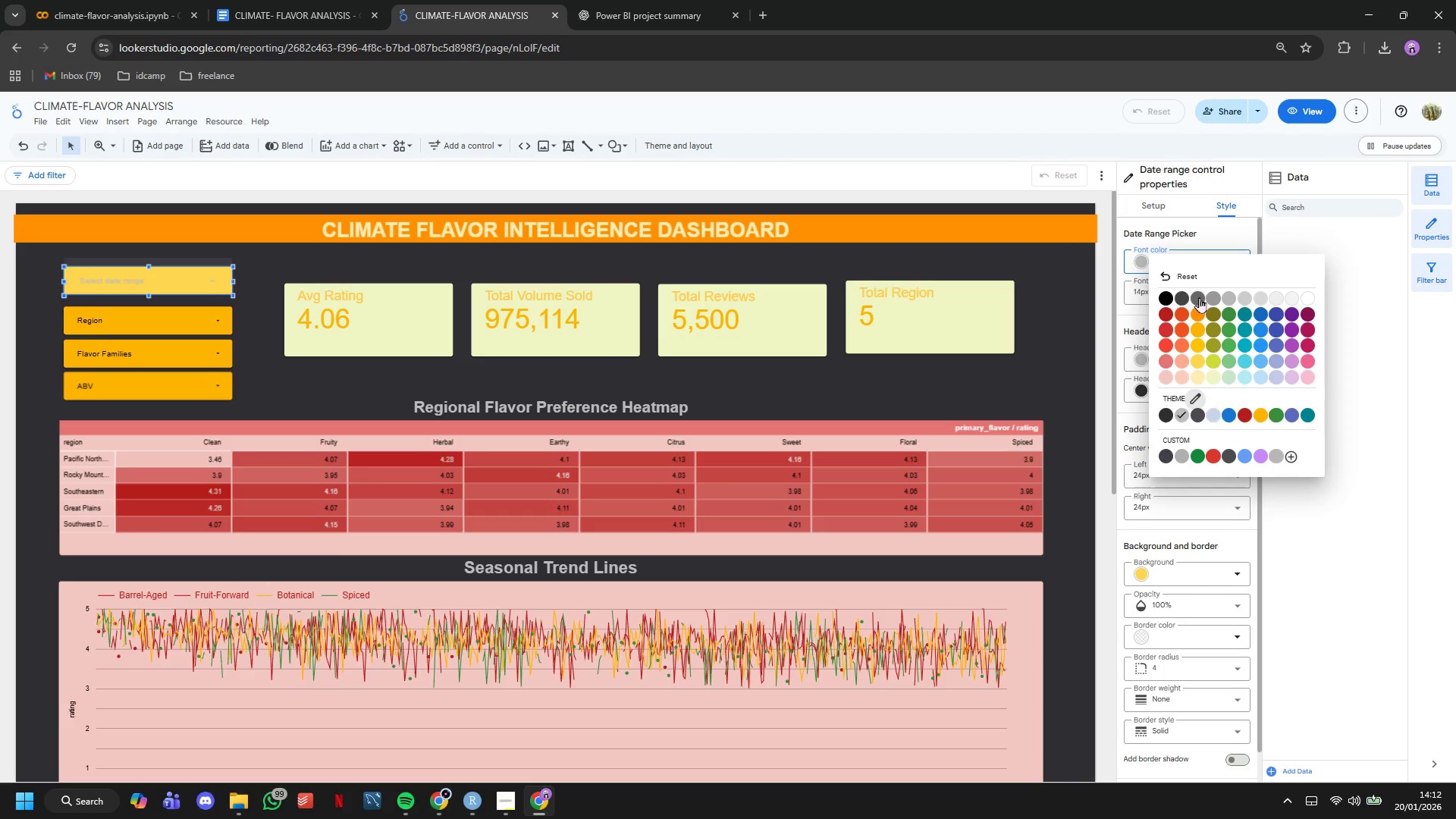 
left_click([1166, 297])
 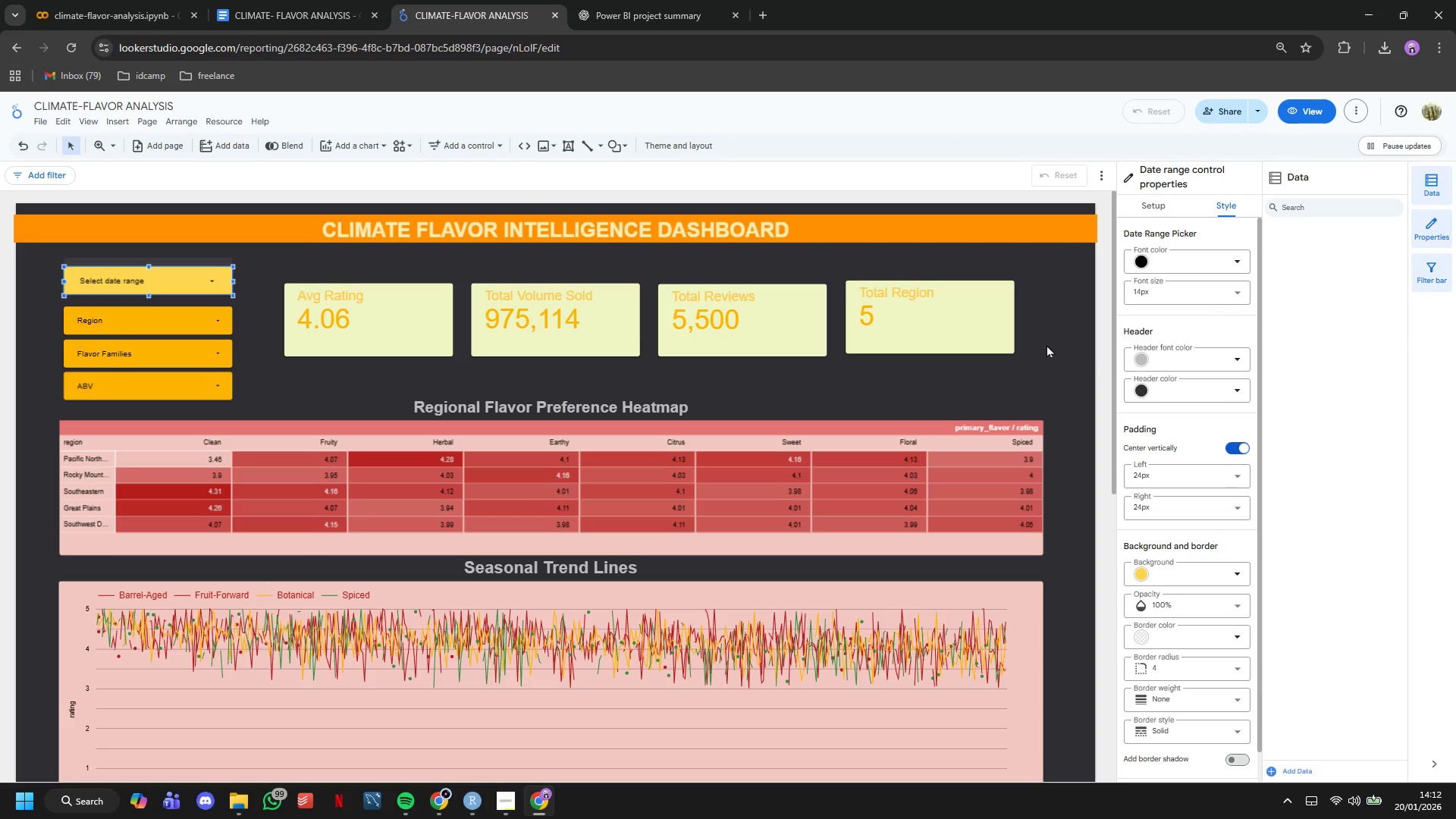 
left_click([1023, 347])
 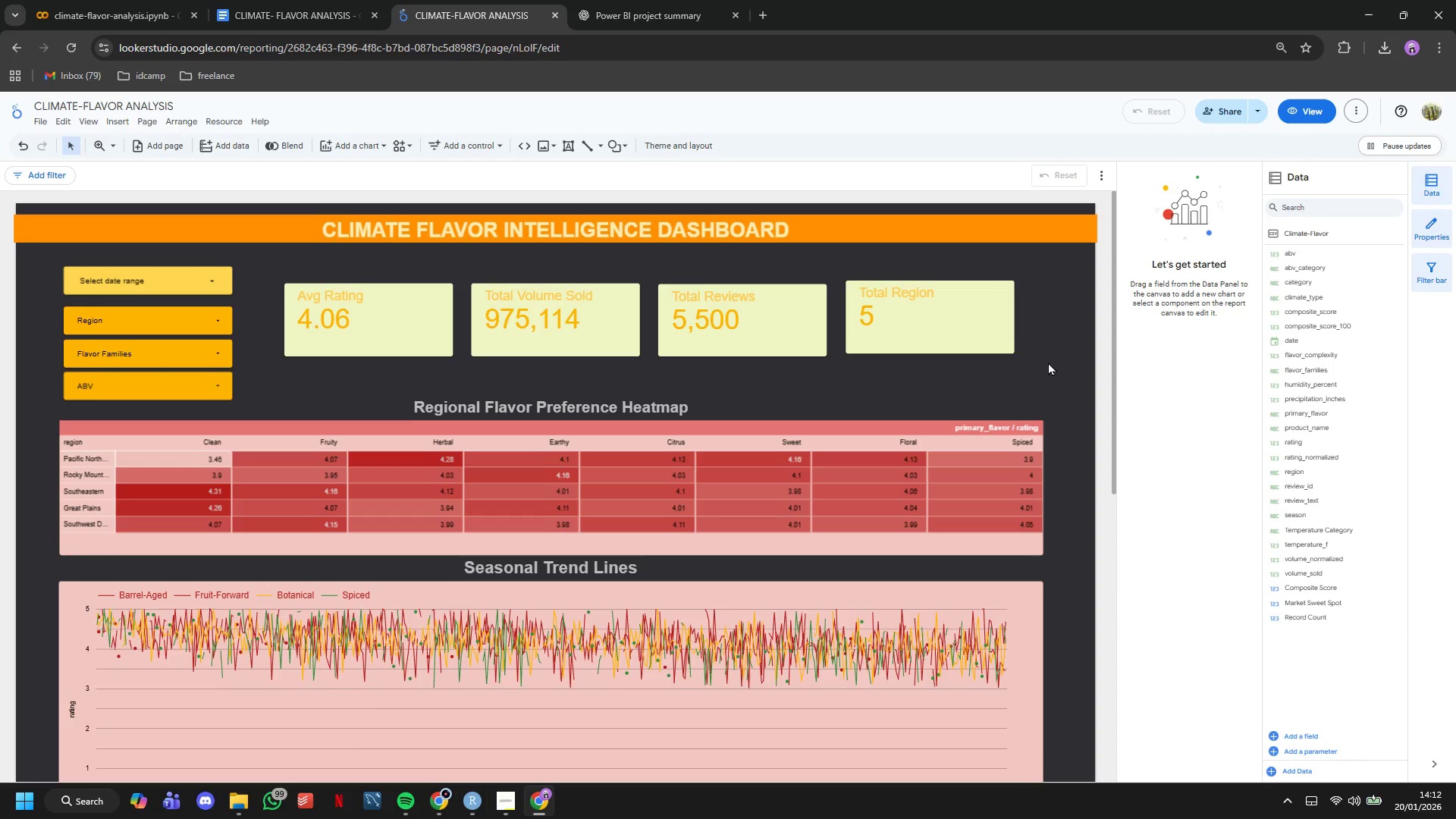 
scroll: coordinate [1050, 362], scroll_direction: down, amount: 1.0
 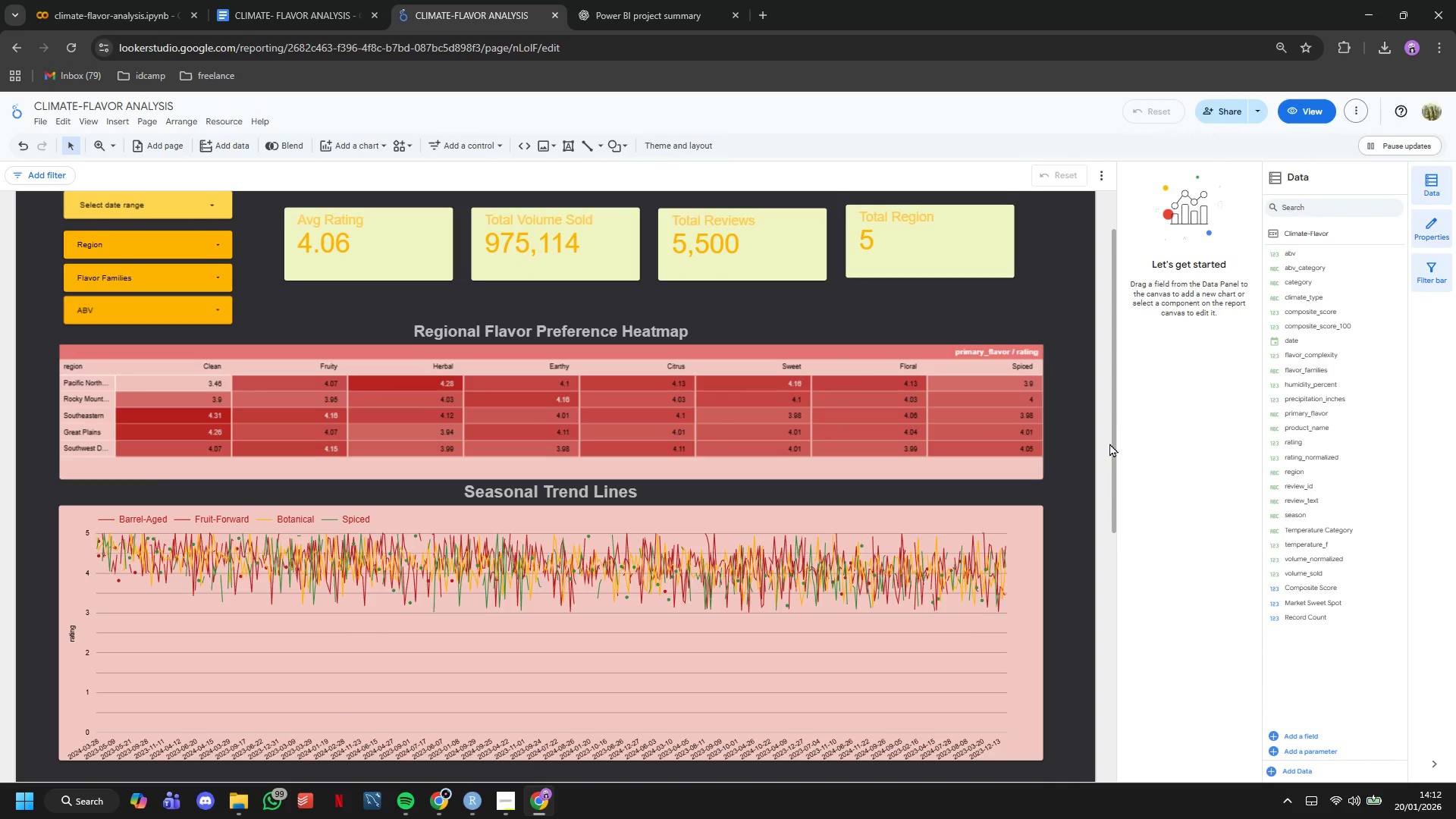 
left_click_drag(start_coordinate=[1109, 444], to_coordinate=[1002, 435])
 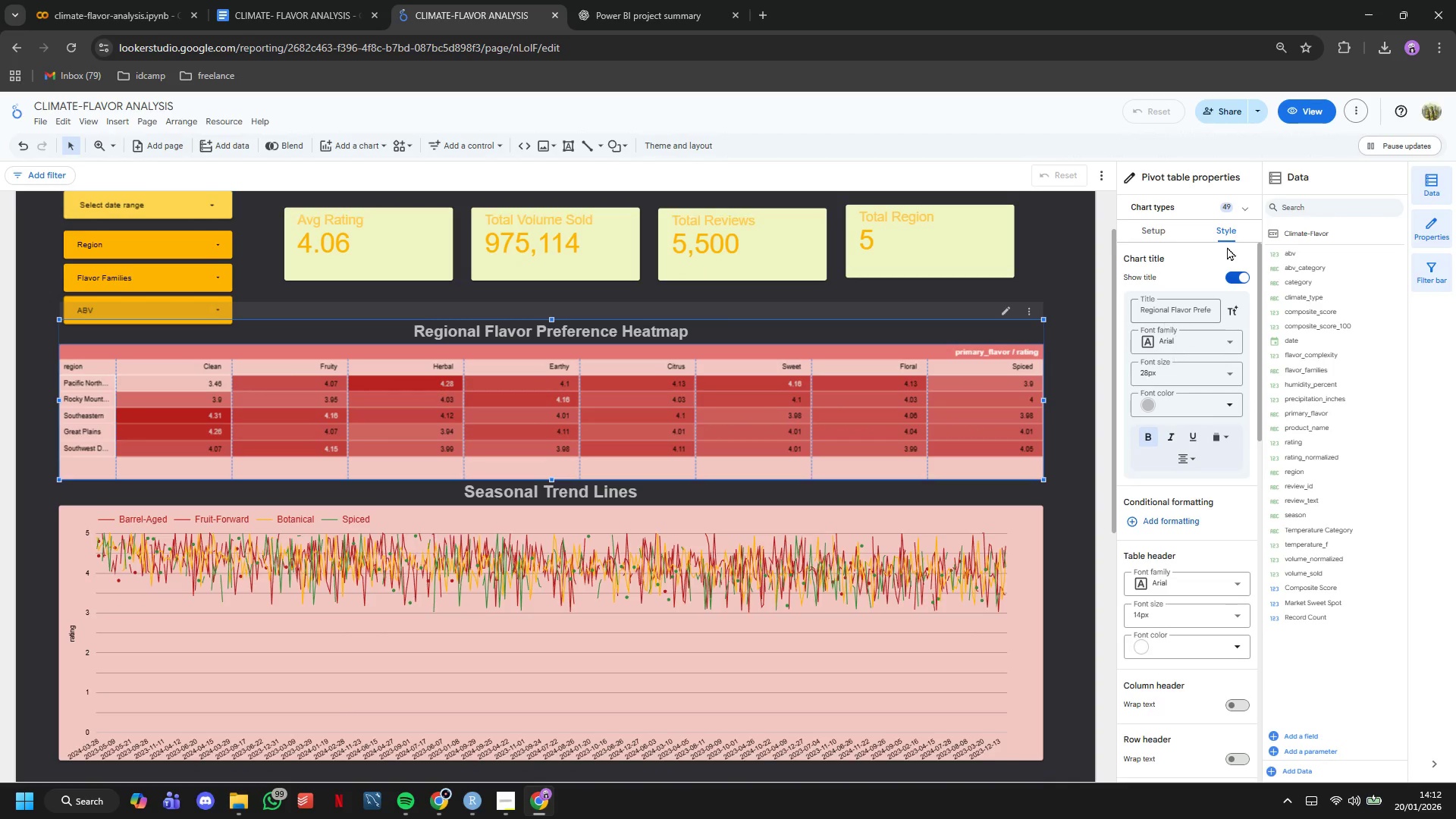 
scroll: coordinate [1194, 460], scroll_direction: down, amount: 13.0
 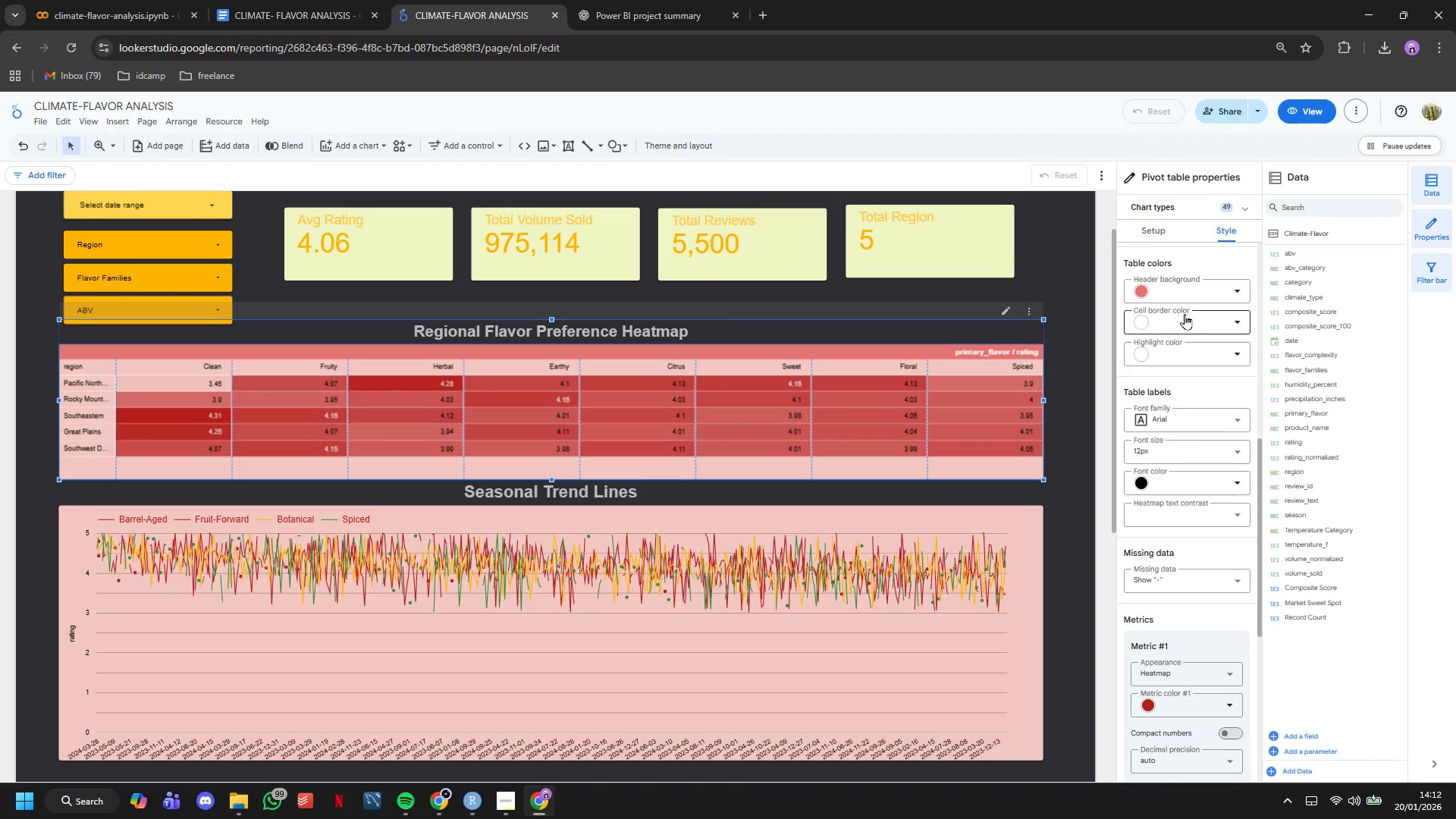 
left_click([1182, 293])
 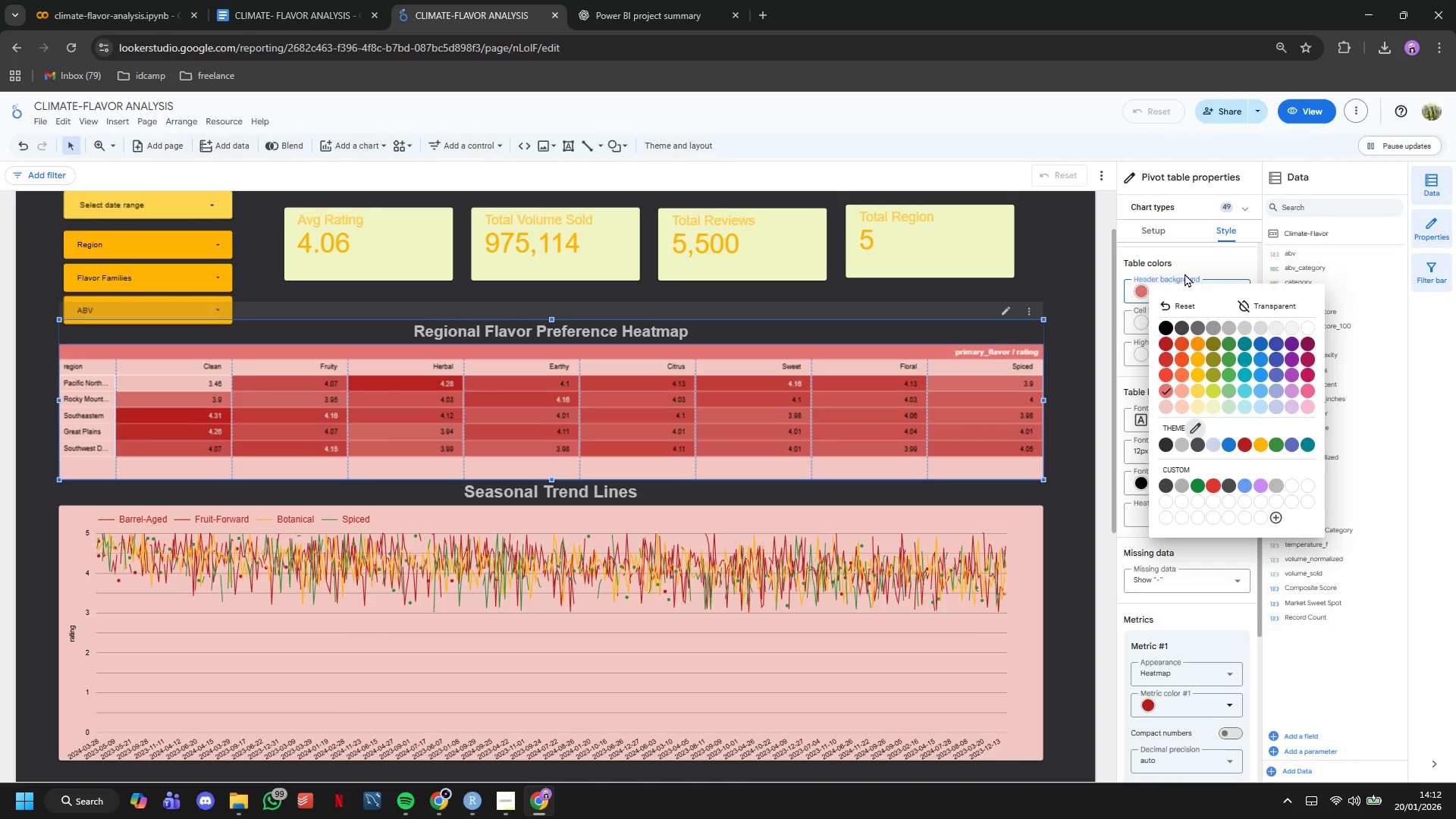 
left_click([1189, 271])
 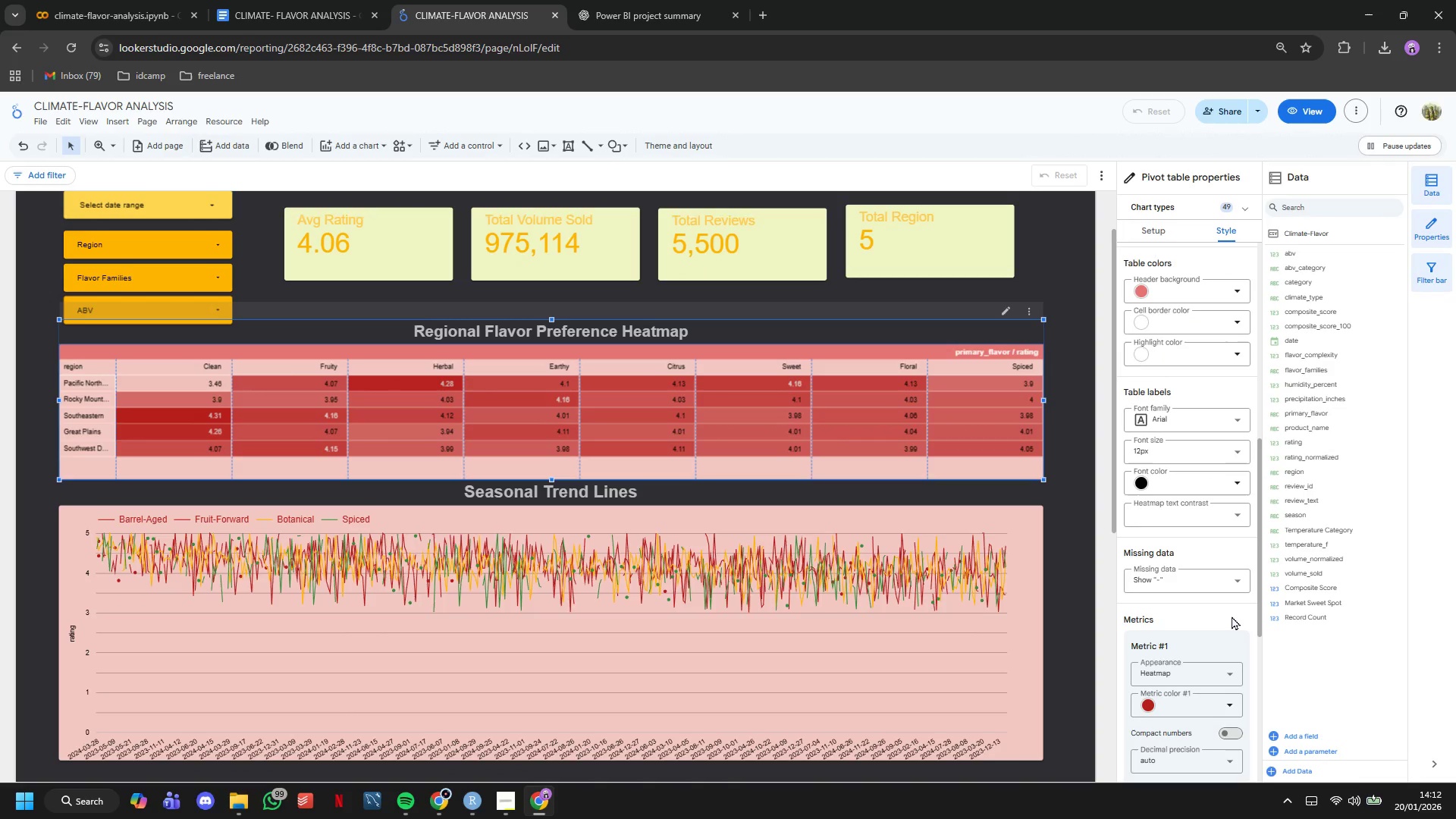 
scroll: coordinate [1232, 616], scroll_direction: down, amount: 2.0
 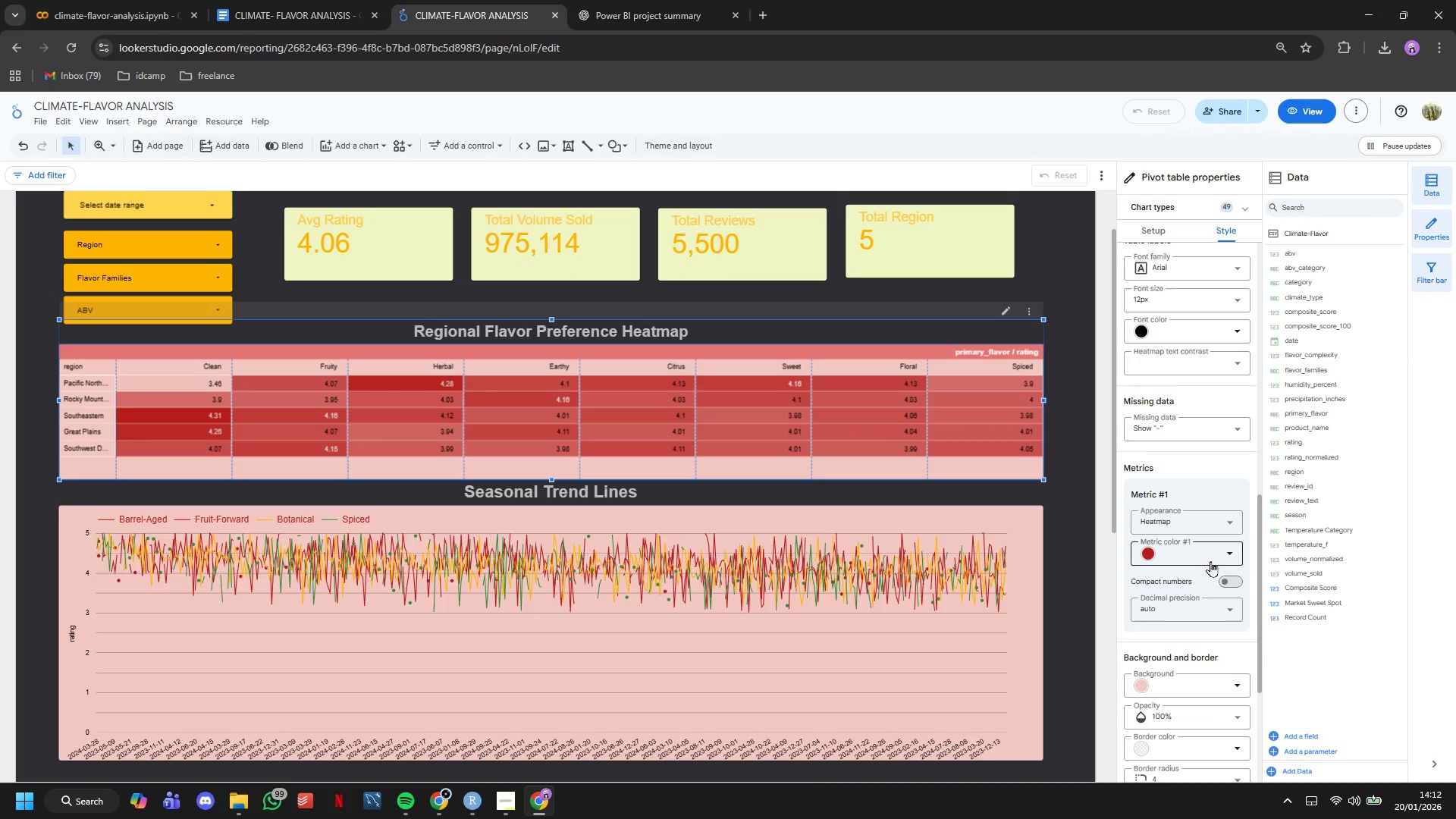 
left_click([1210, 555])
 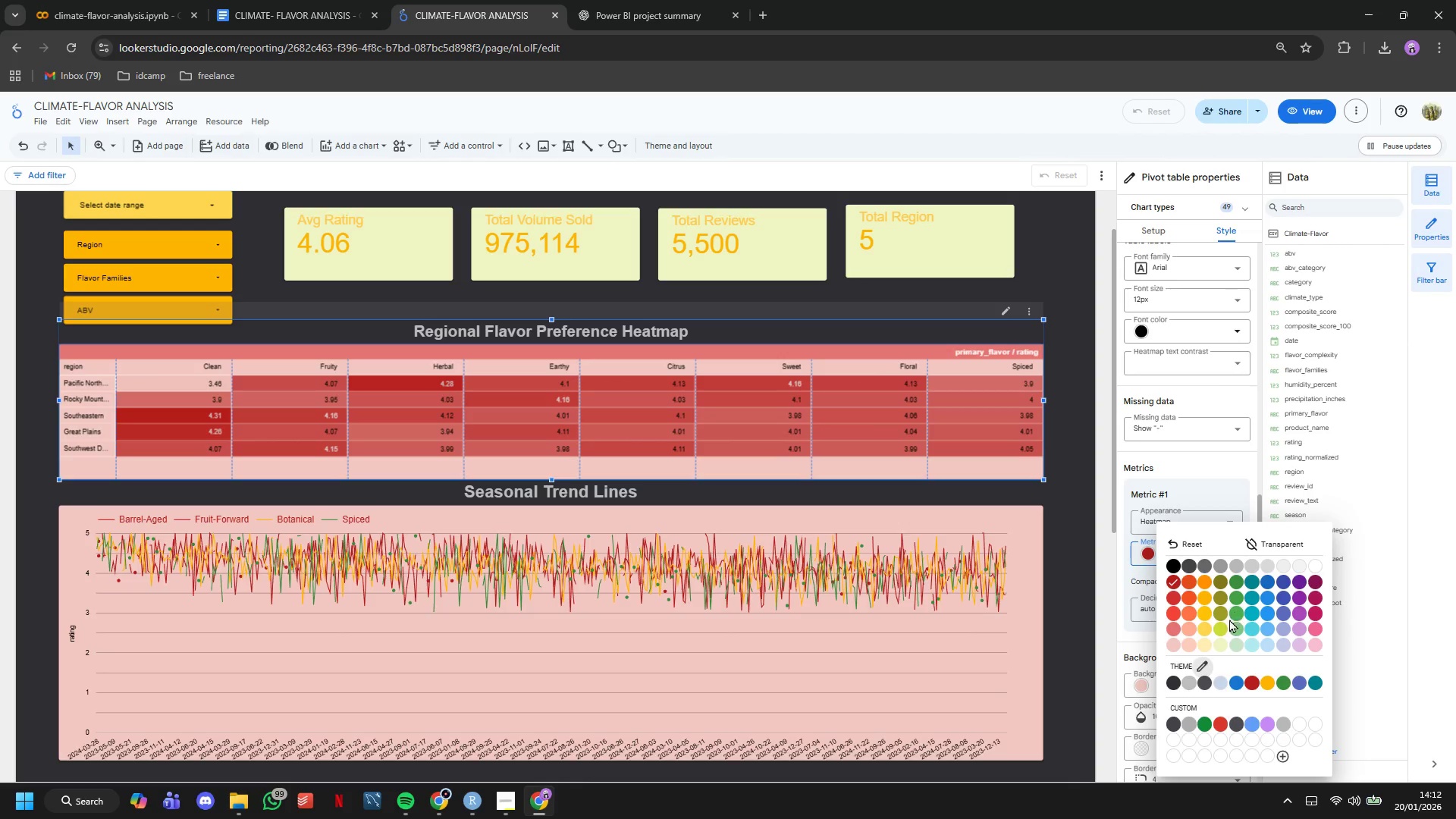 
mouse_move([1204, 613])
 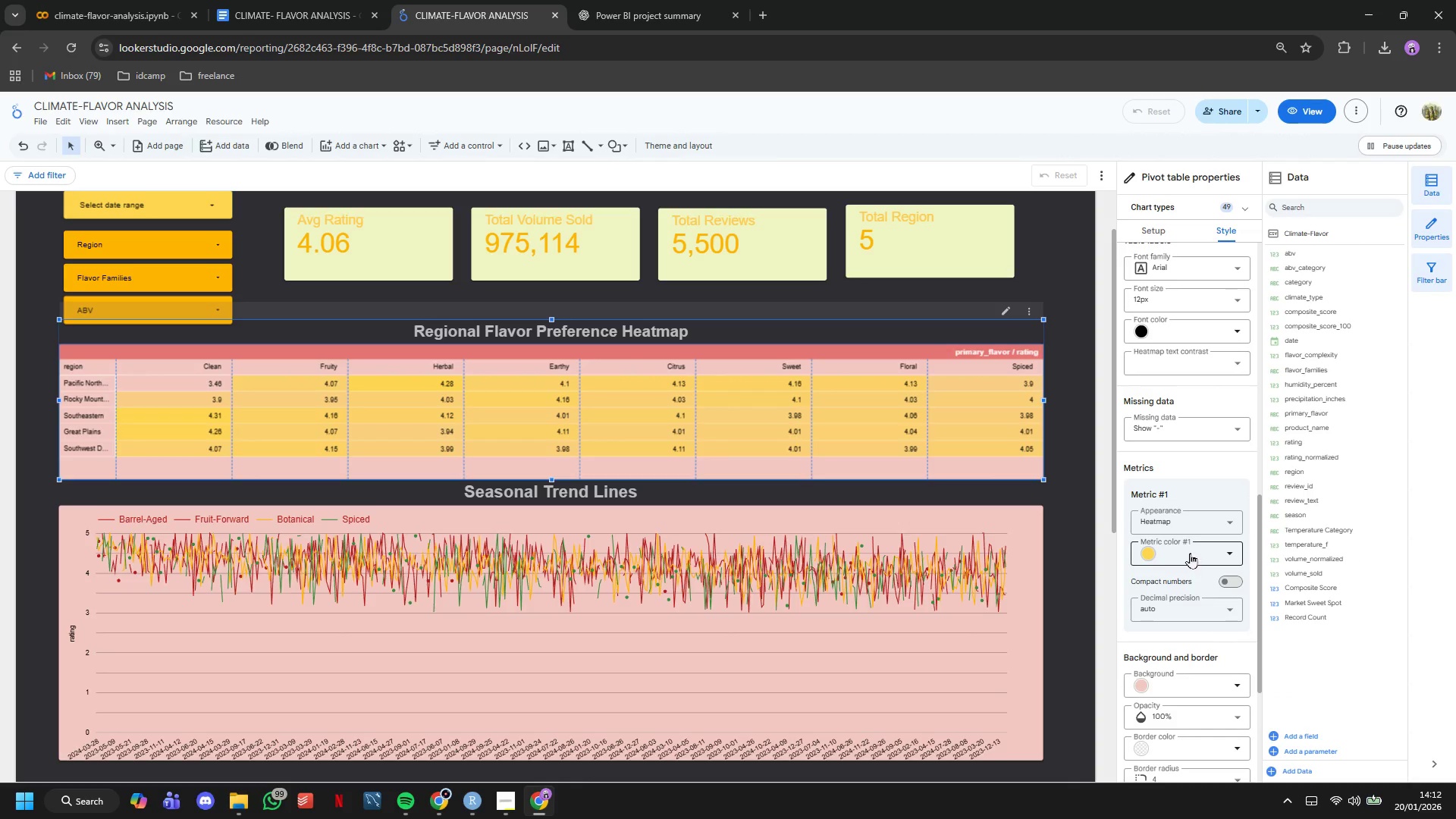 
left_click([1190, 553])
 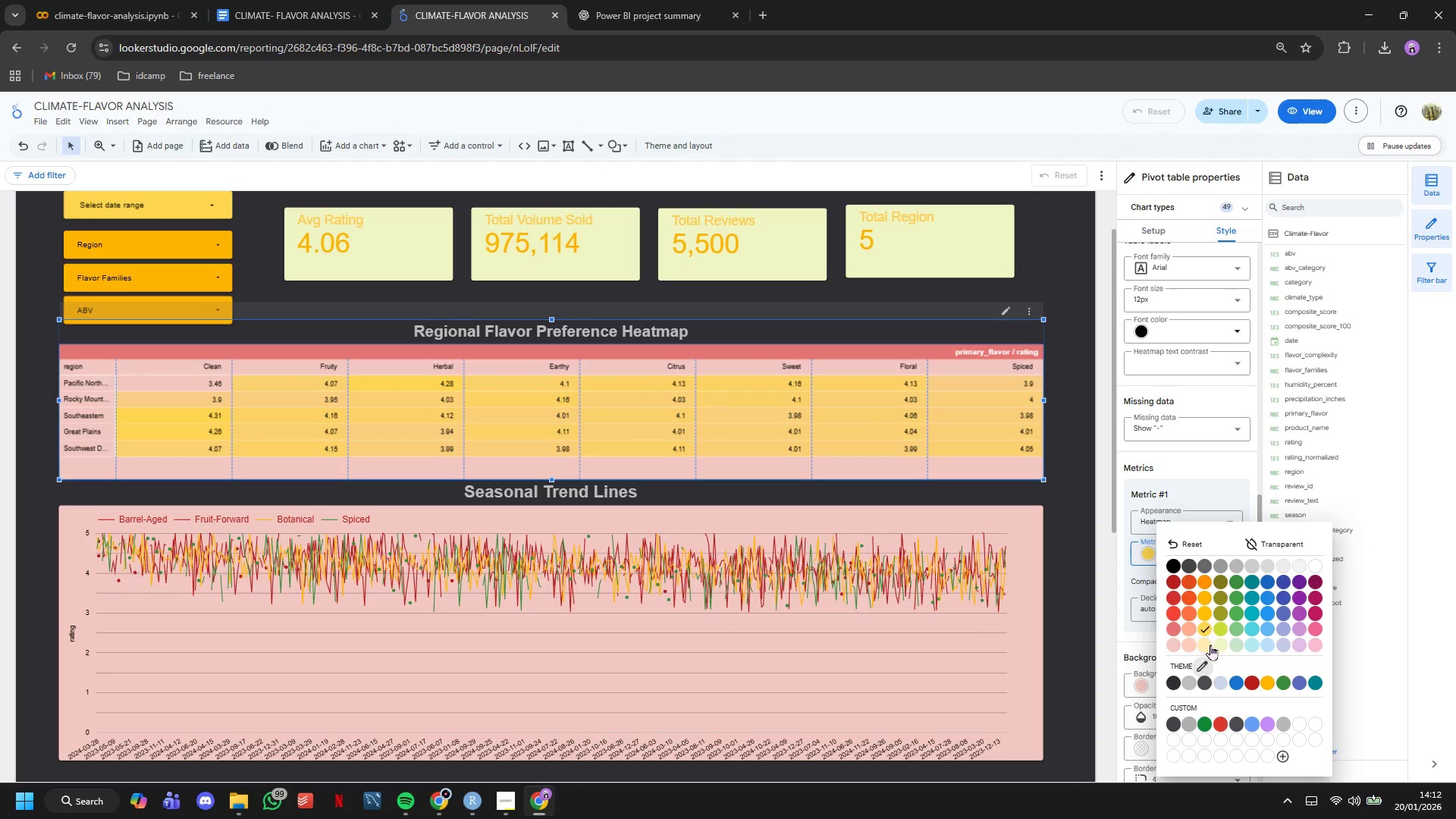 
left_click([1210, 645])
 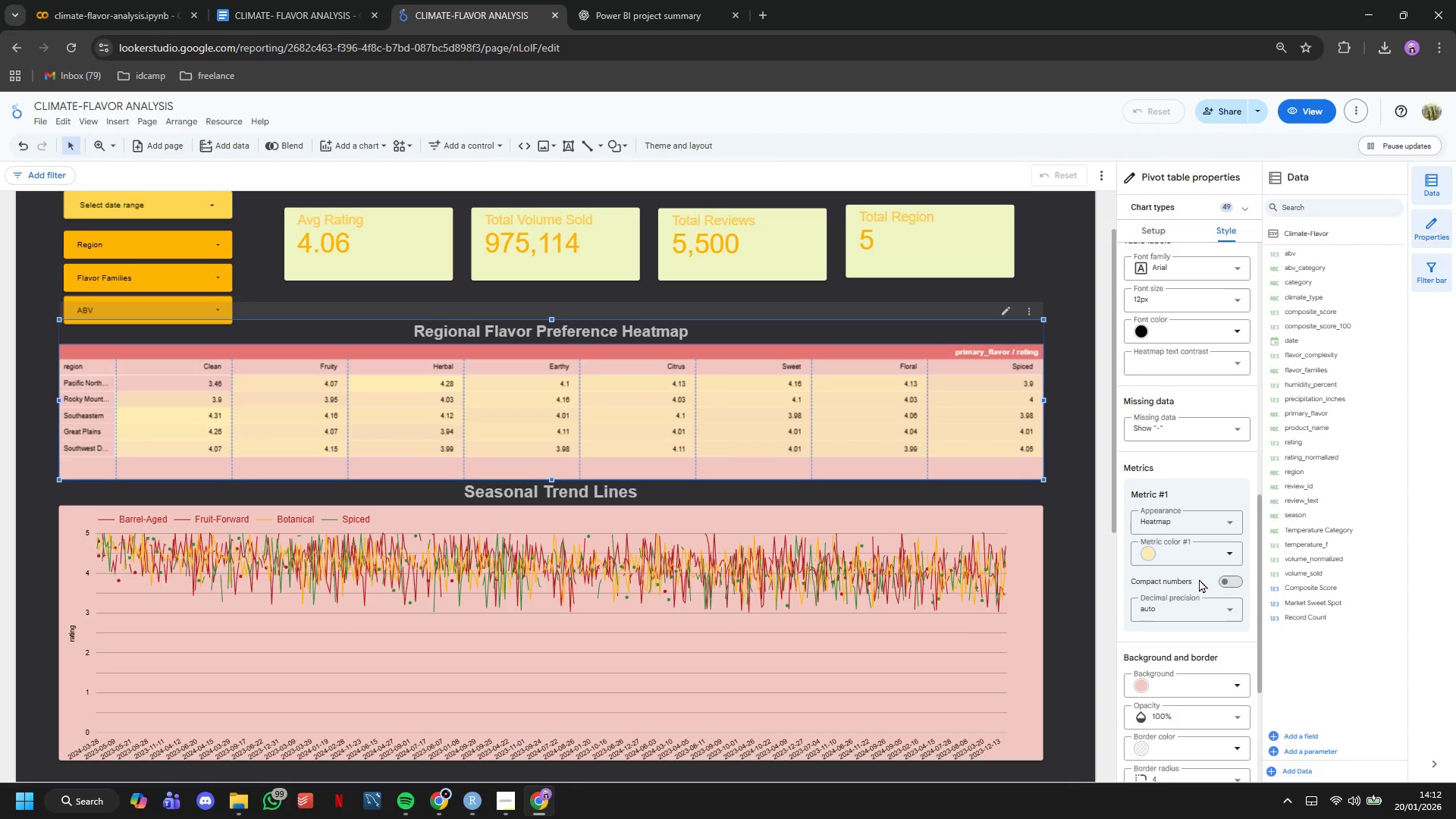 
left_click([1197, 561])
 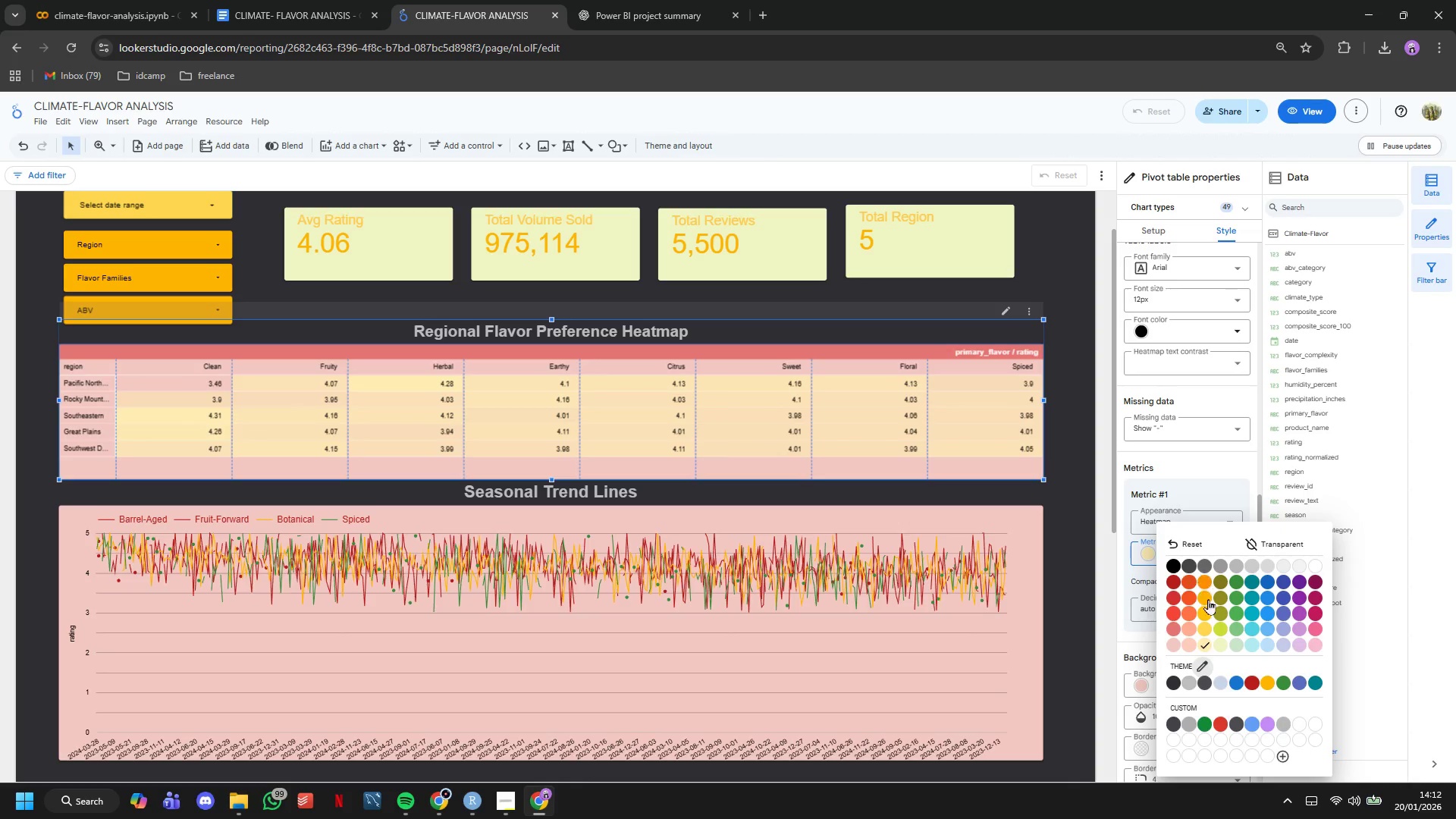 
left_click([1208, 600])
 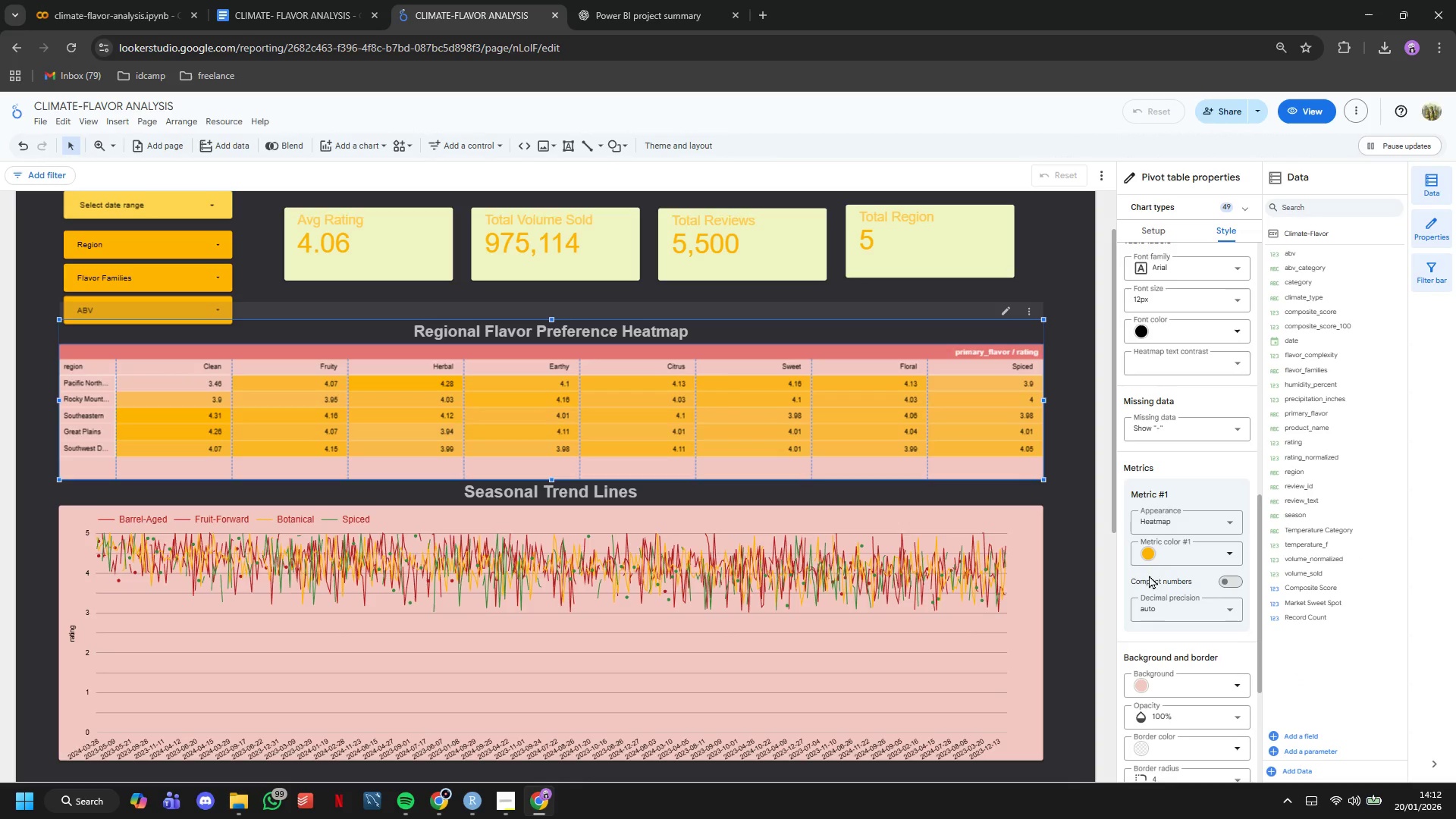 
left_click([1099, 489])
 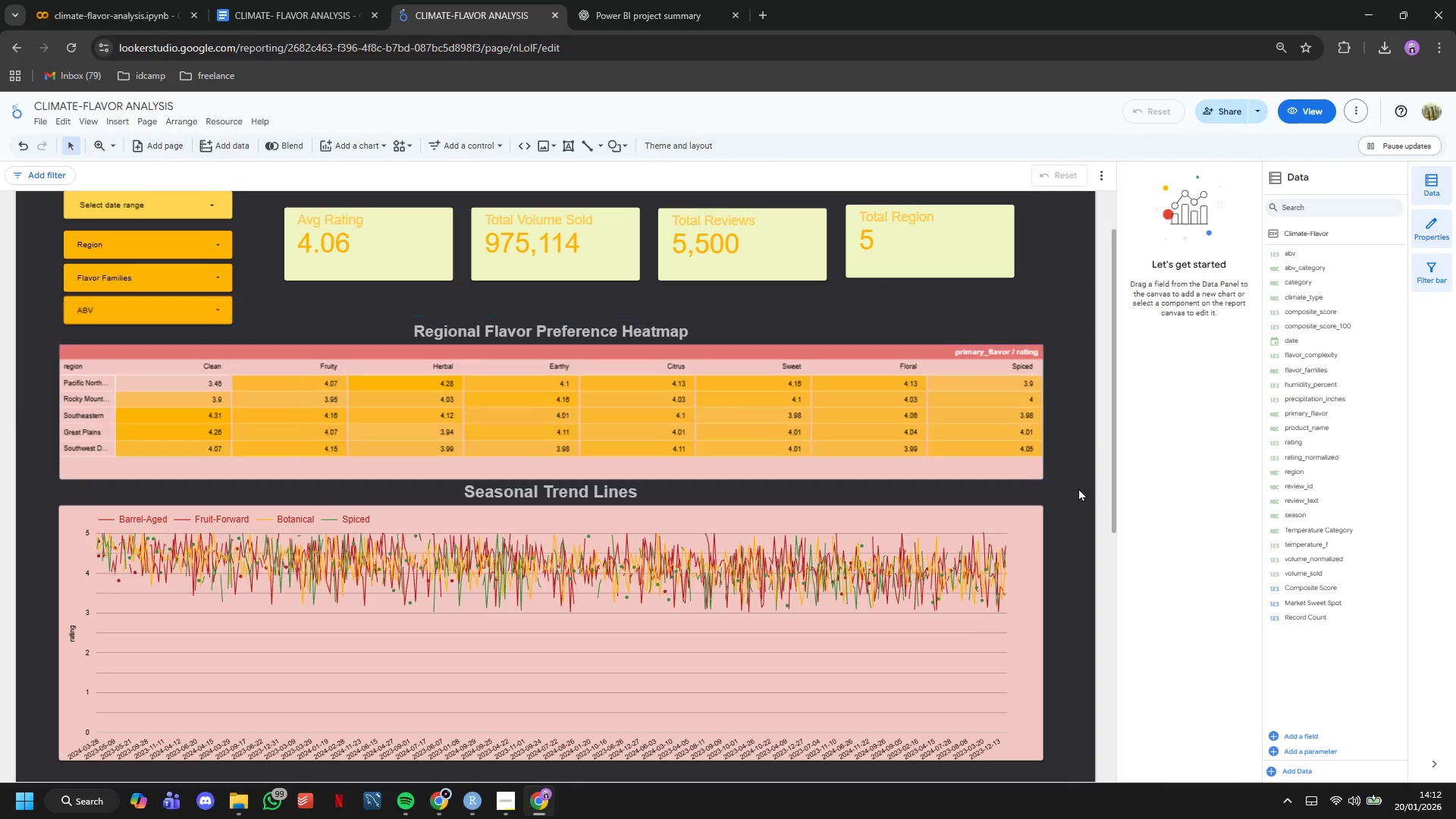 
scroll: coordinate [1078, 488], scroll_direction: up, amount: 3.0
 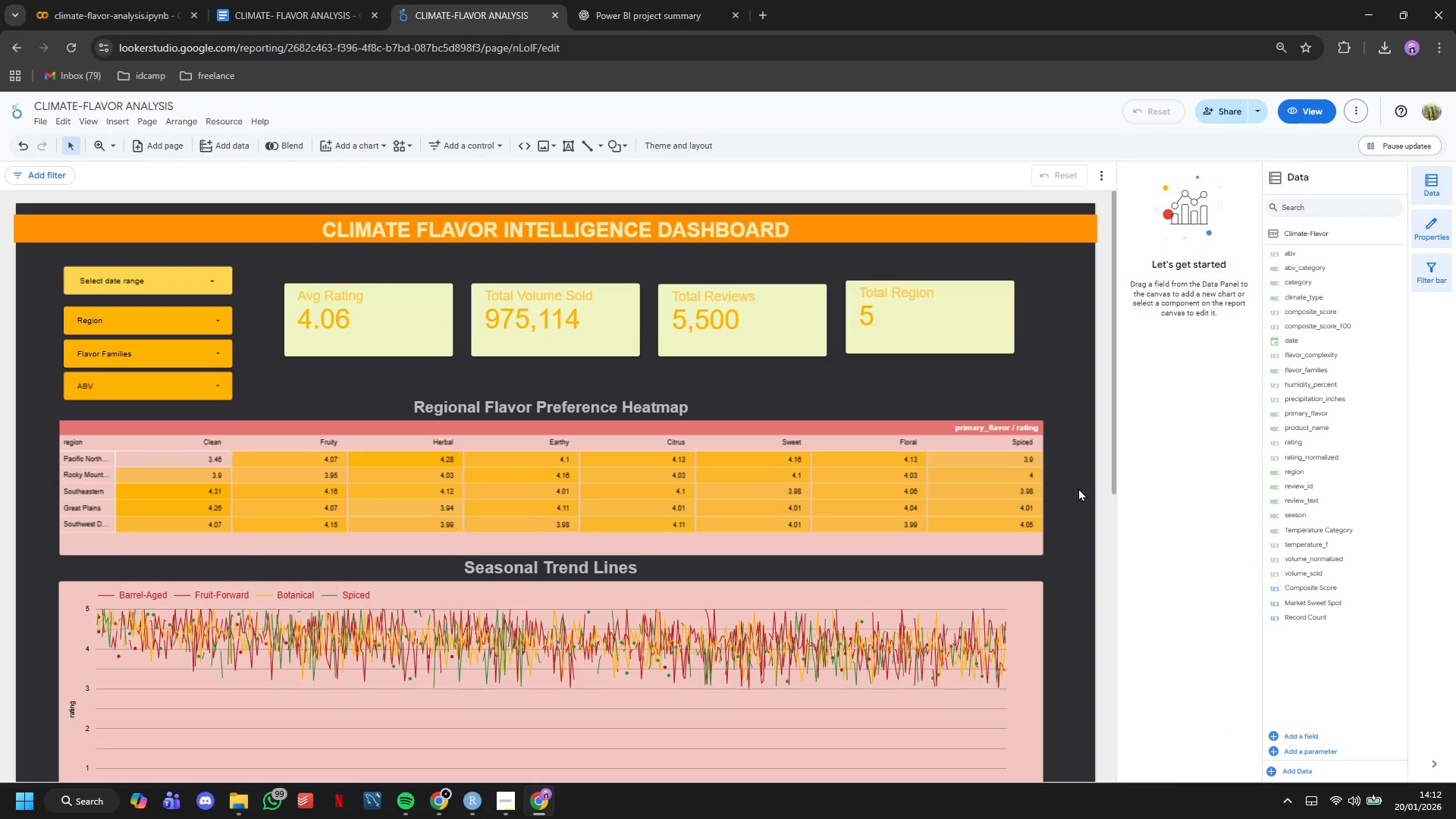 
scroll: coordinate [1236, 450], scroll_direction: down, amount: 17.0
 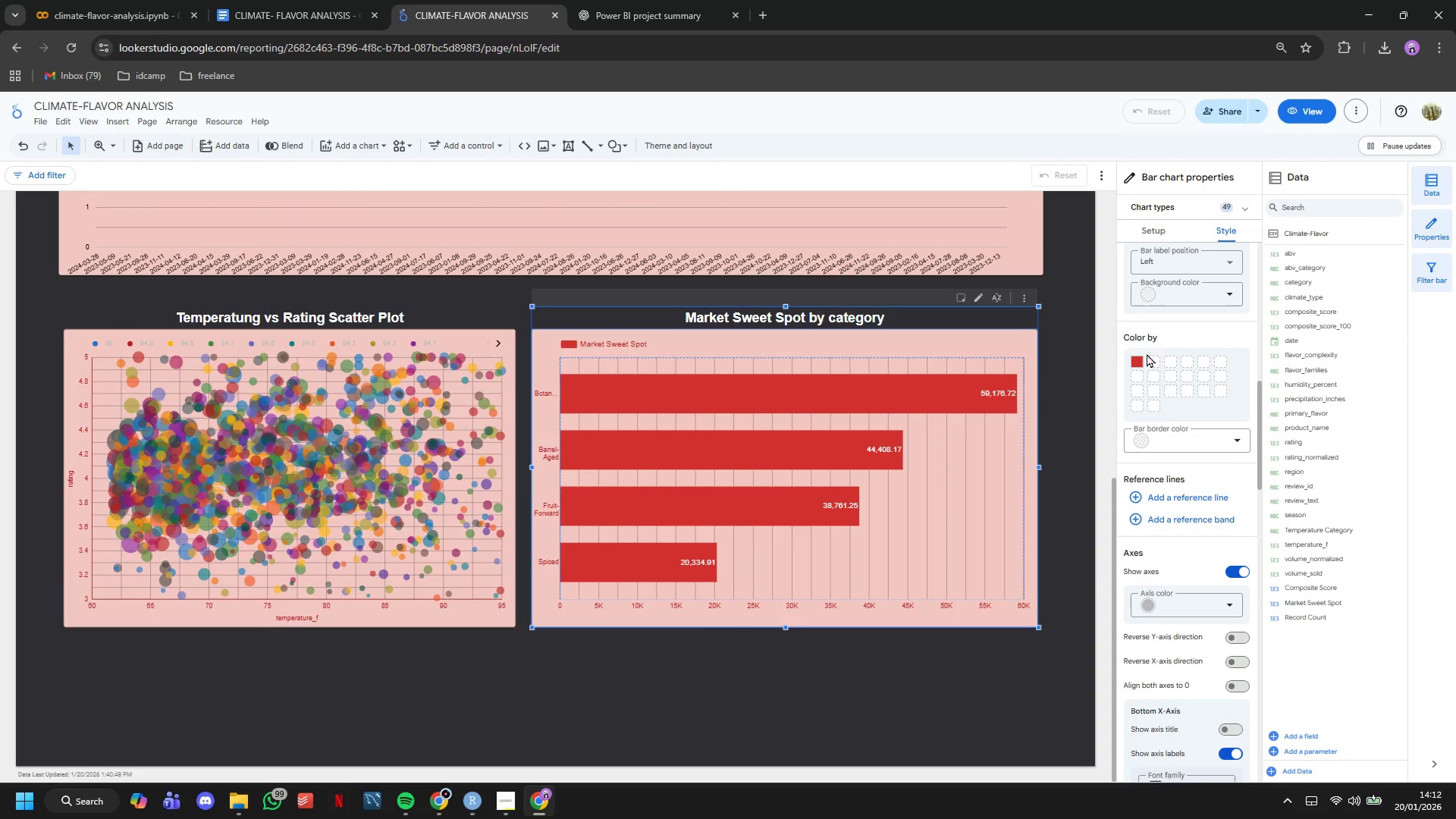 
left_click([1139, 362])
 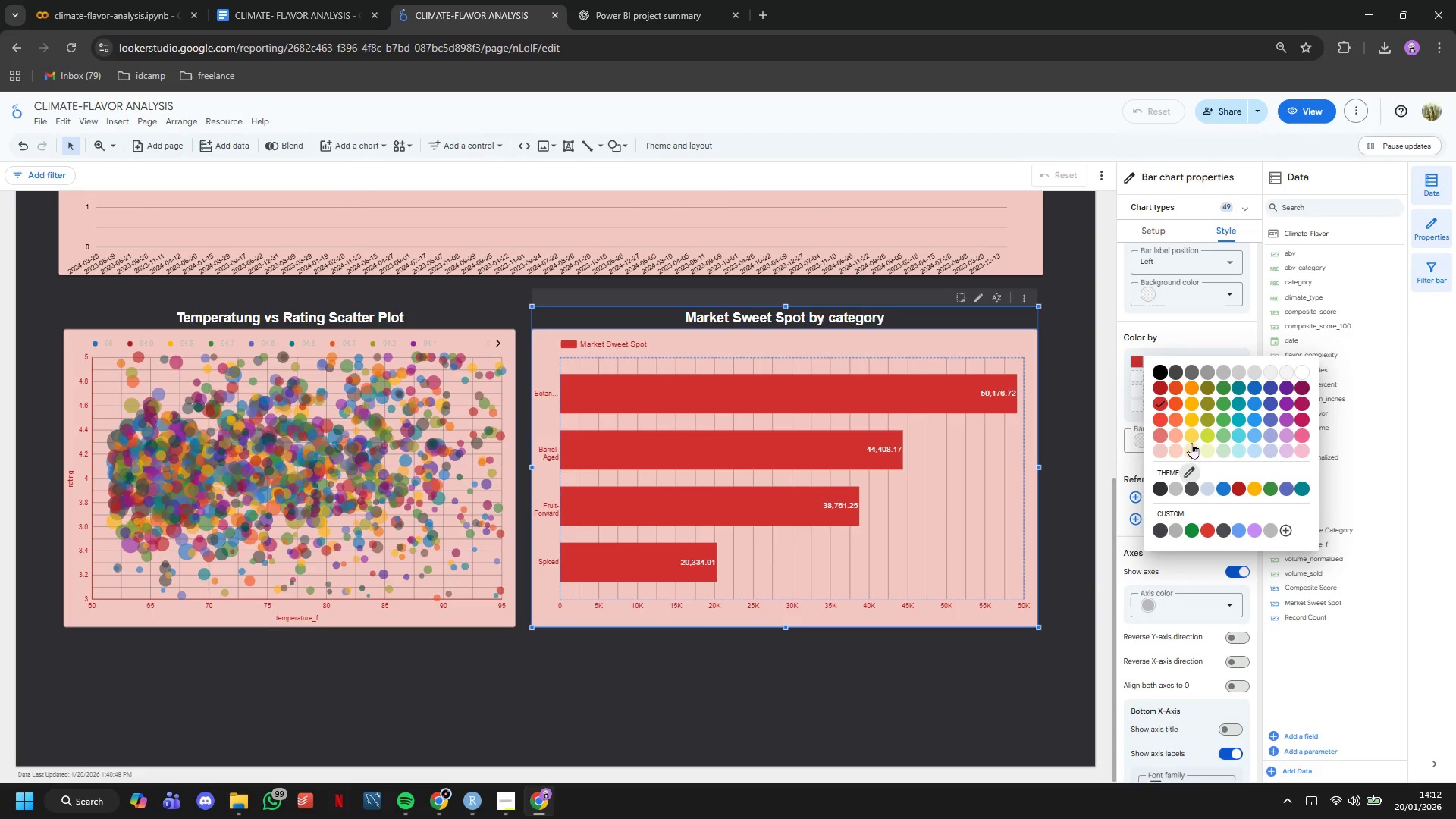 
left_click([1191, 437])
 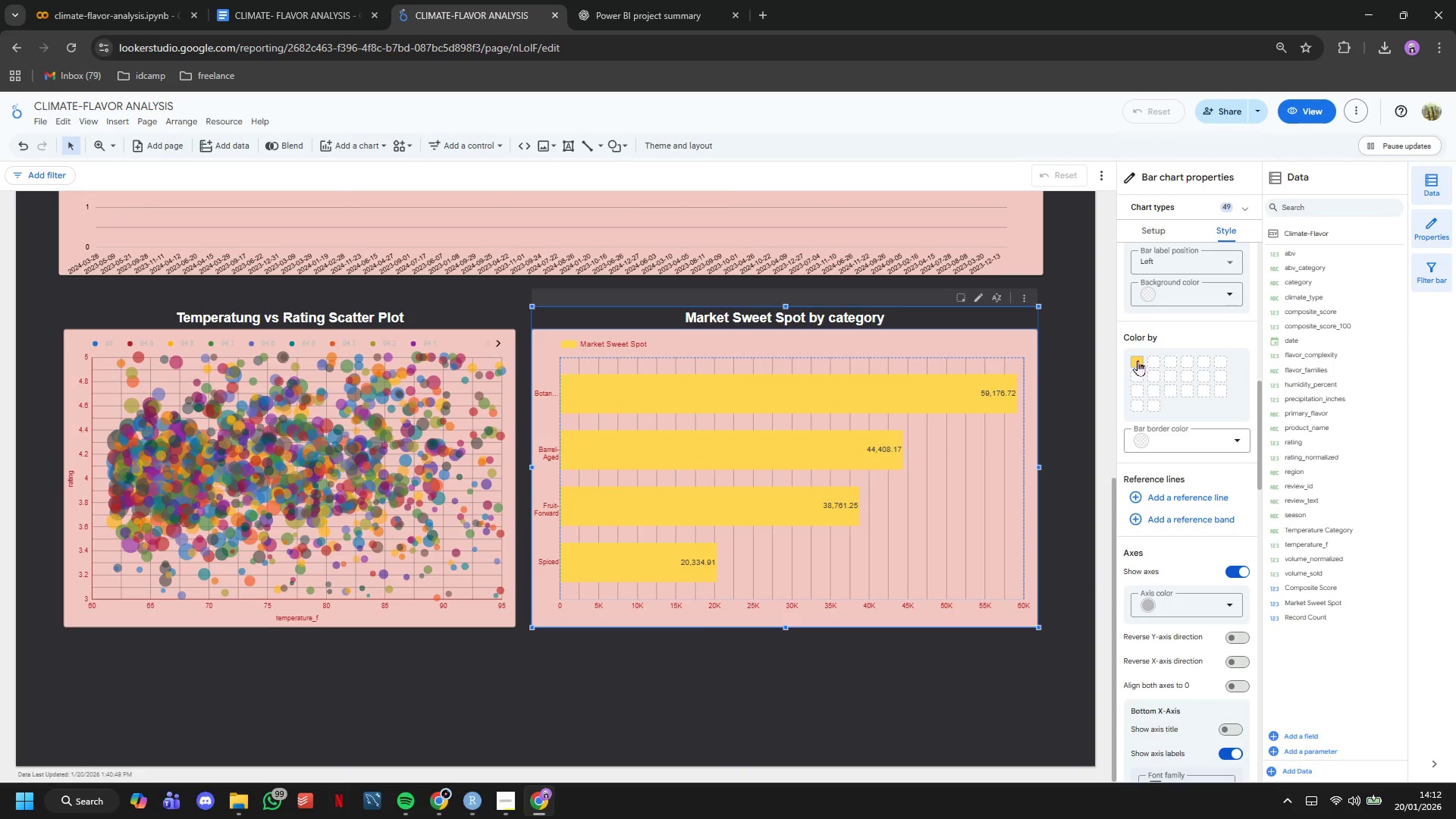 
left_click([1142, 359])
 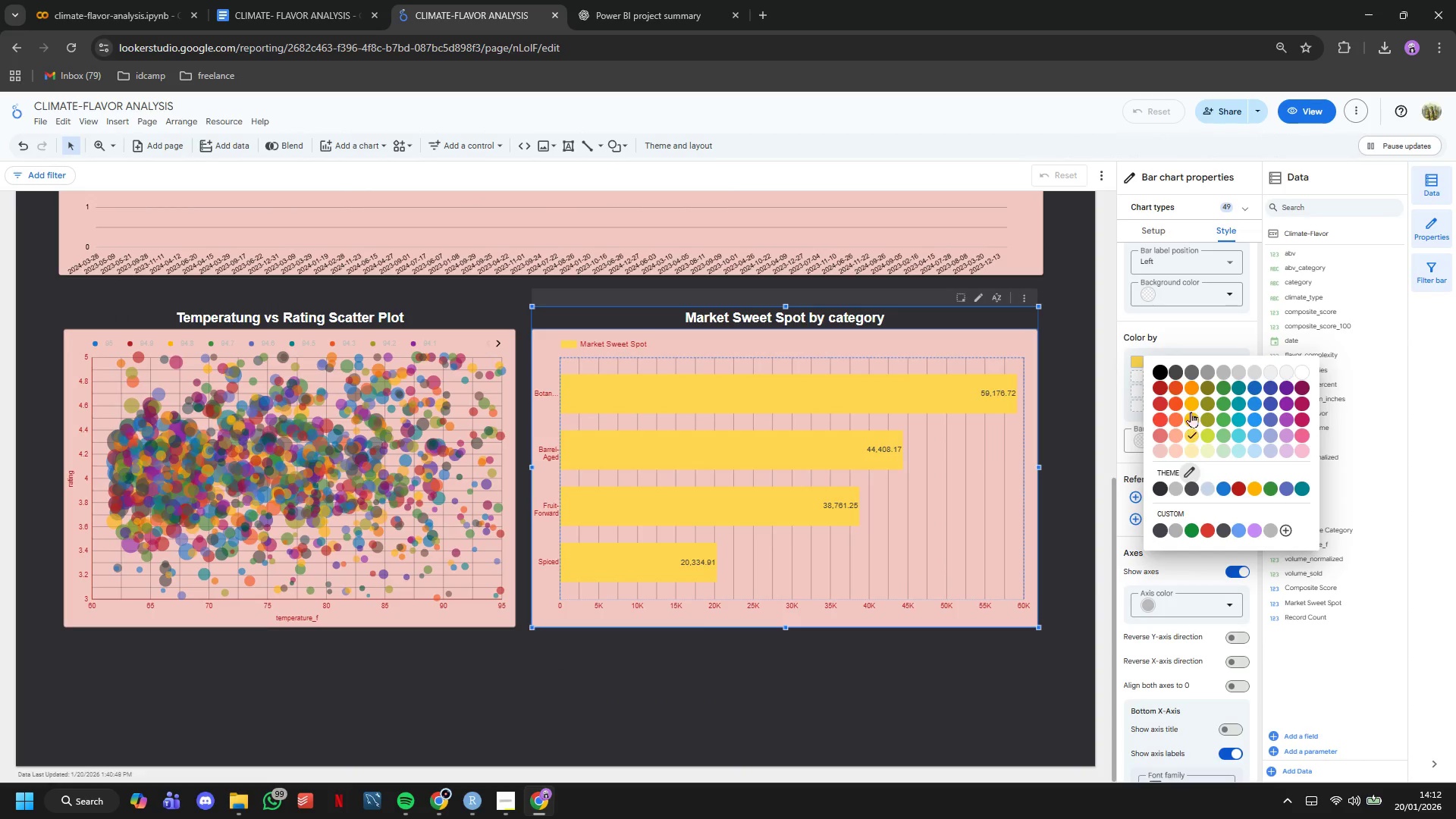 
left_click([1190, 410])
 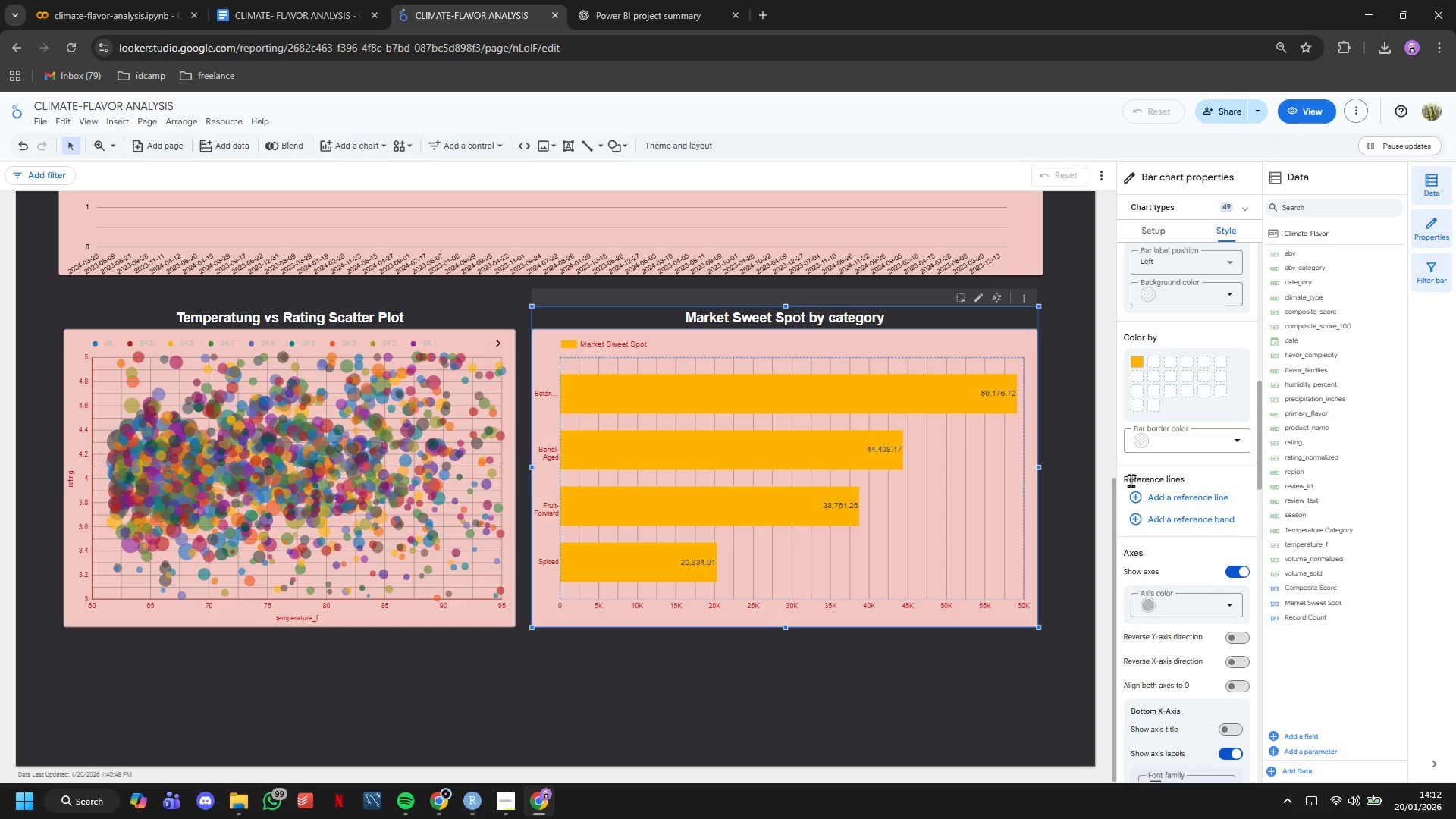 
left_click([1087, 481])
 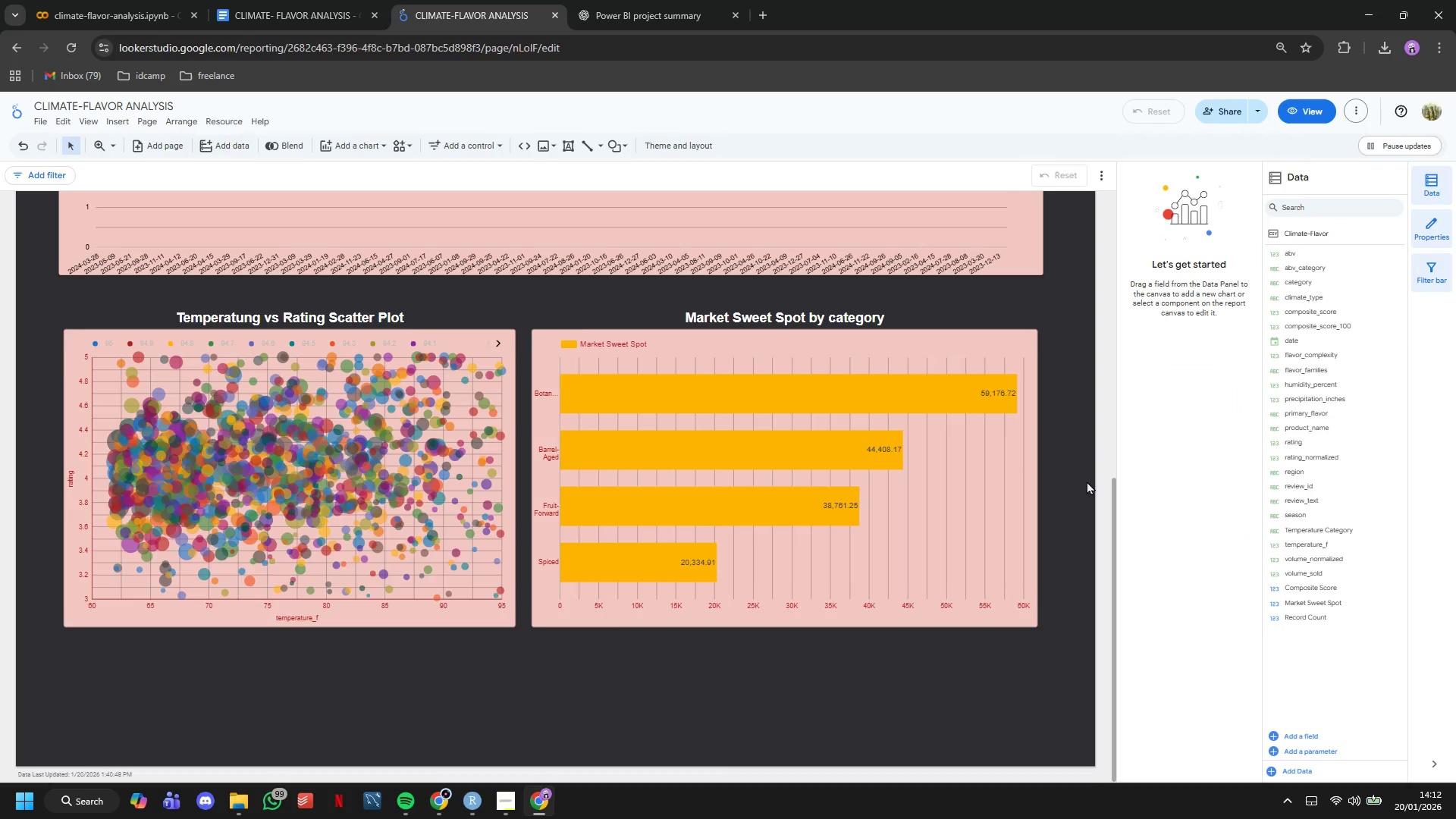 
scroll: coordinate [1101, 483], scroll_direction: up, amount: 12.0
 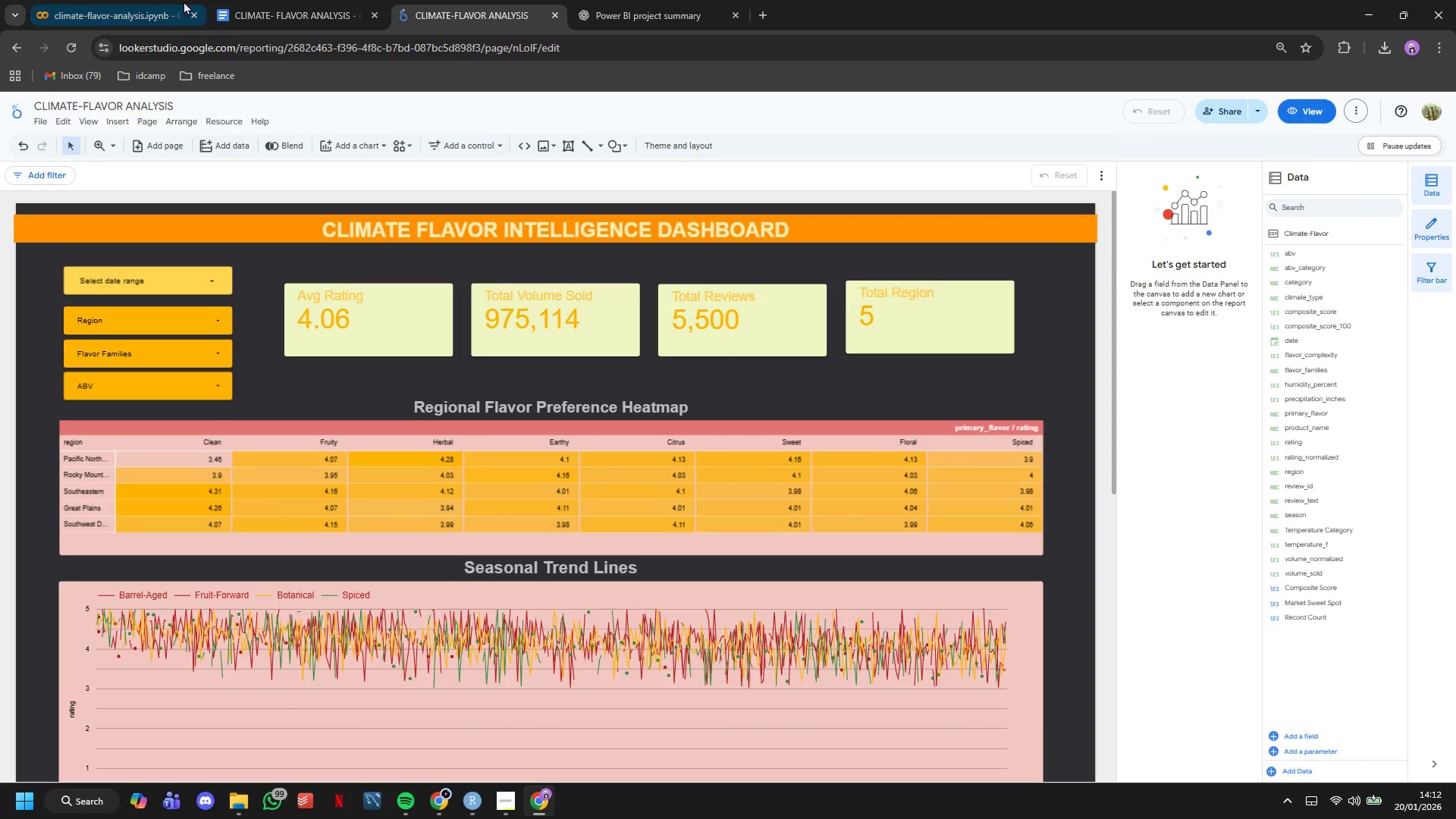 
left_click([49, 121])
 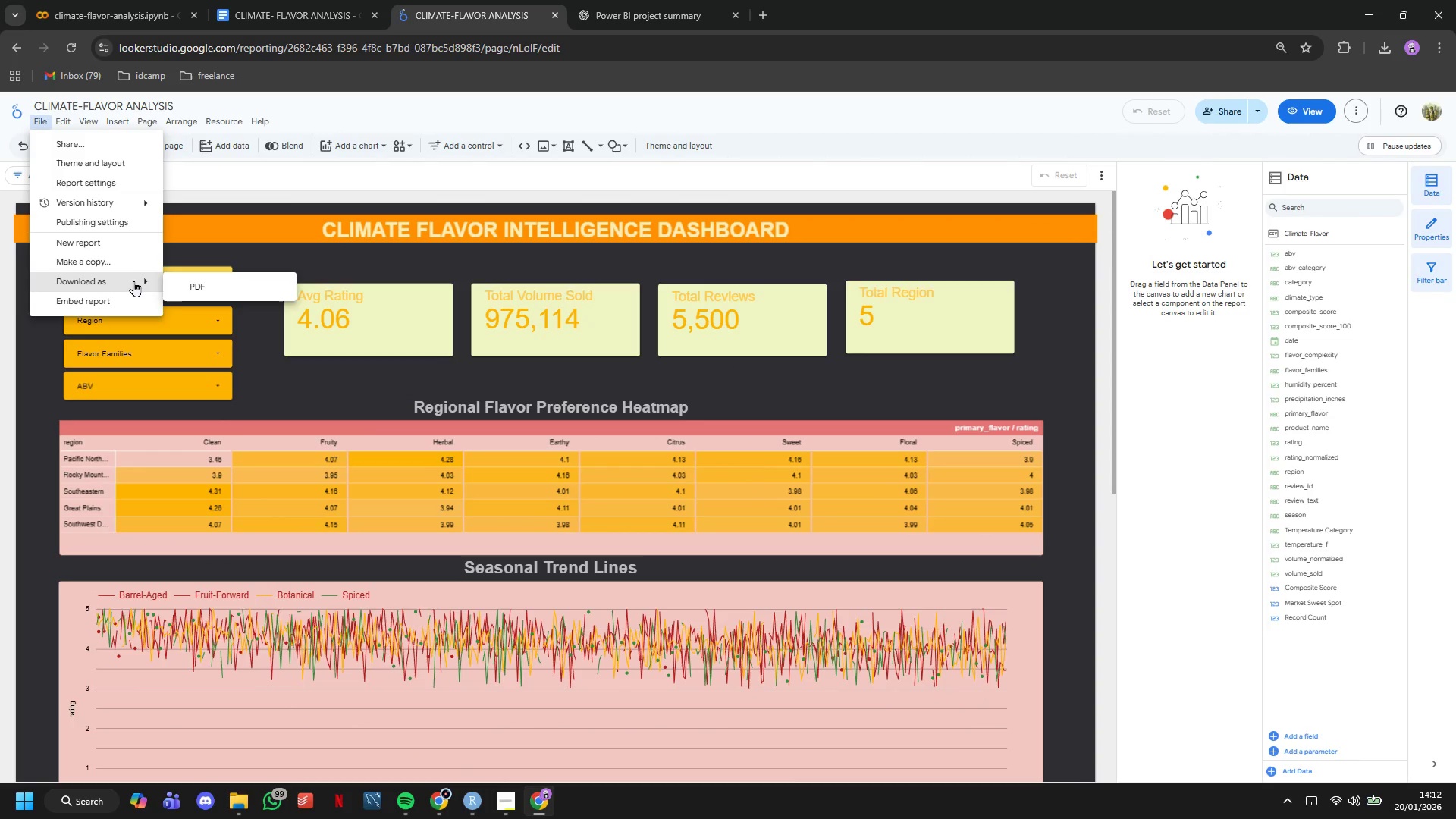 
left_click([193, 293])
 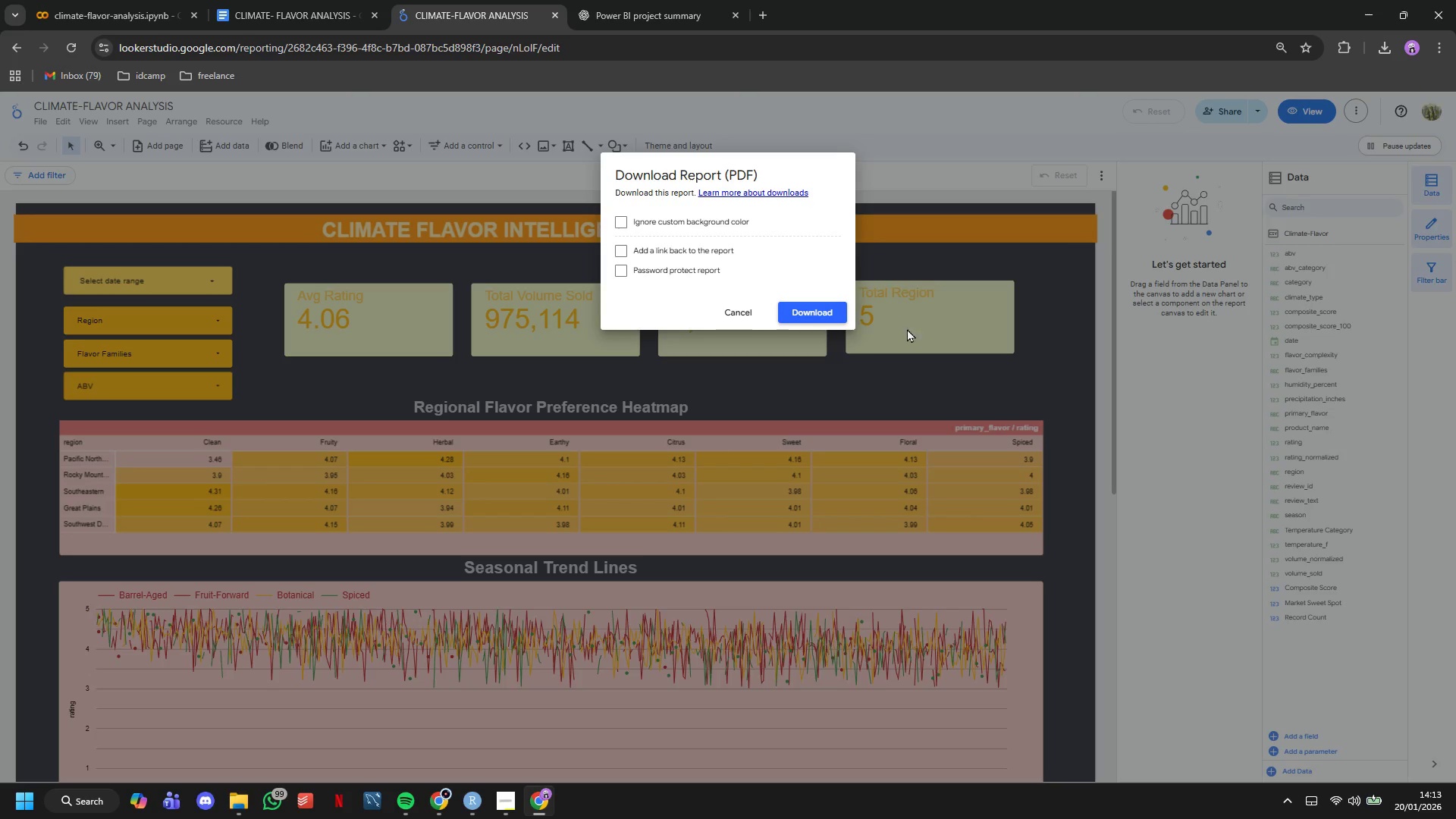 
left_click([822, 313])
 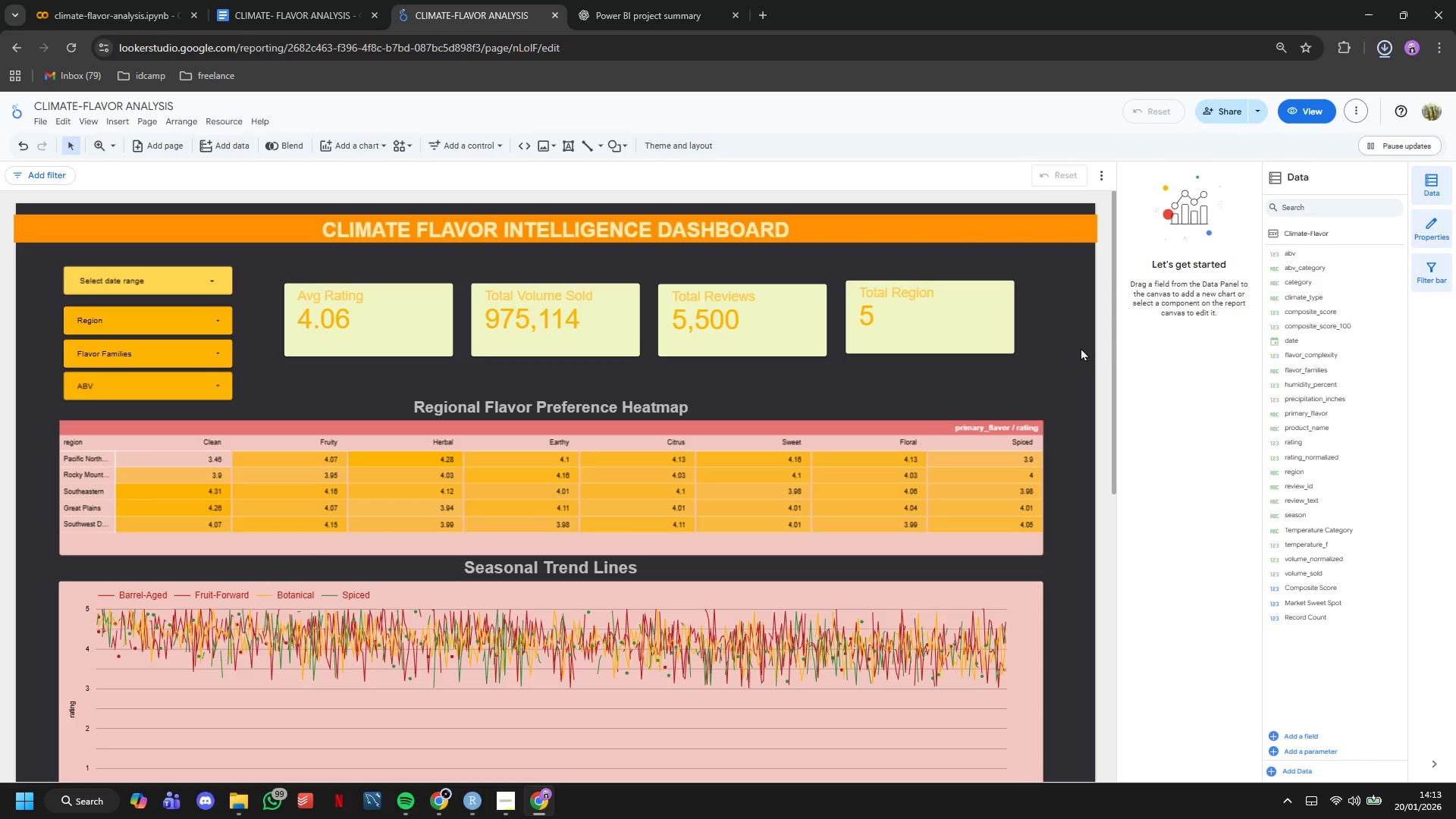 
wait(19.72)
 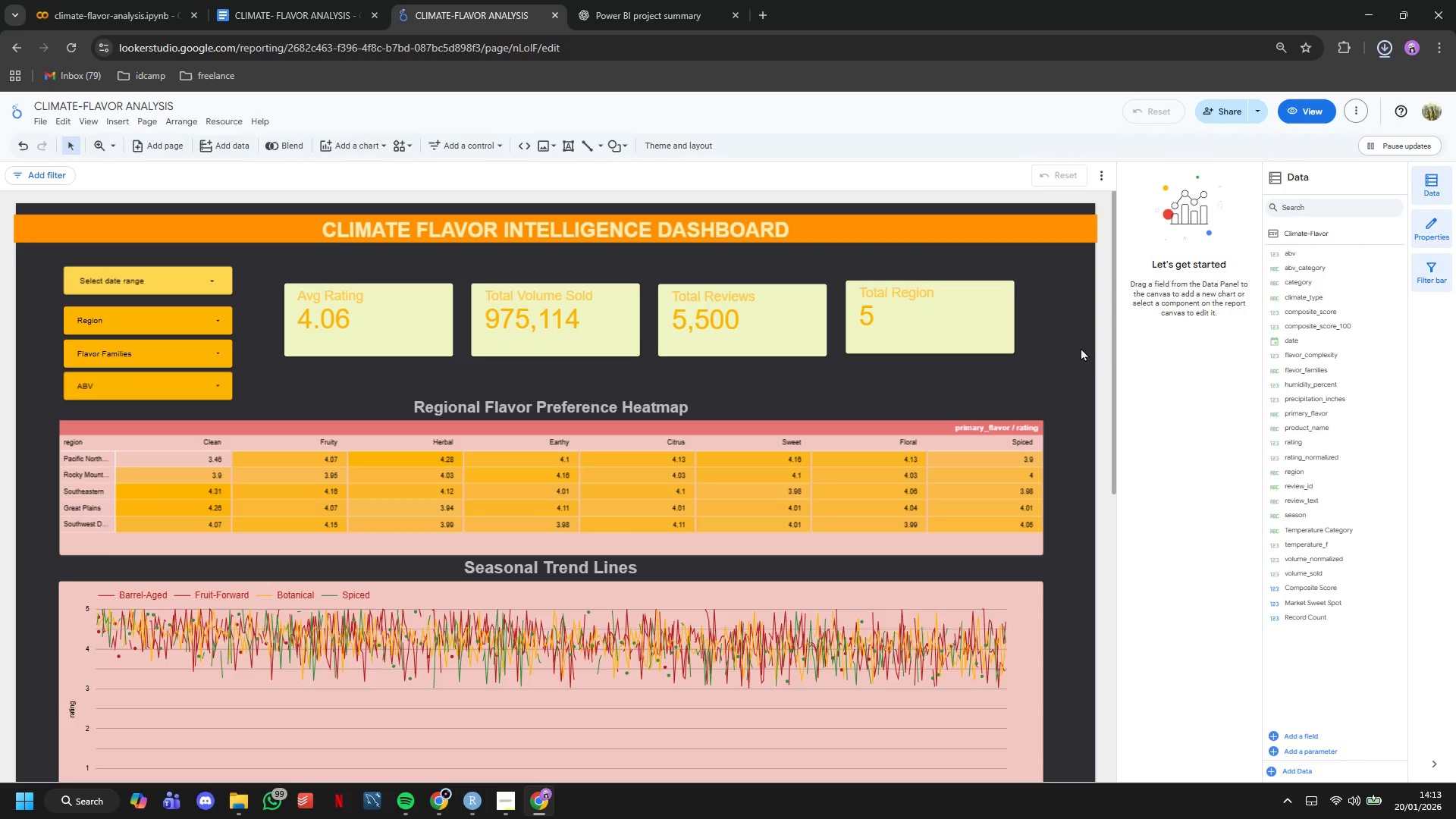 
left_click_drag(start_coordinate=[365, 644], to_coordinate=[572, 631])
 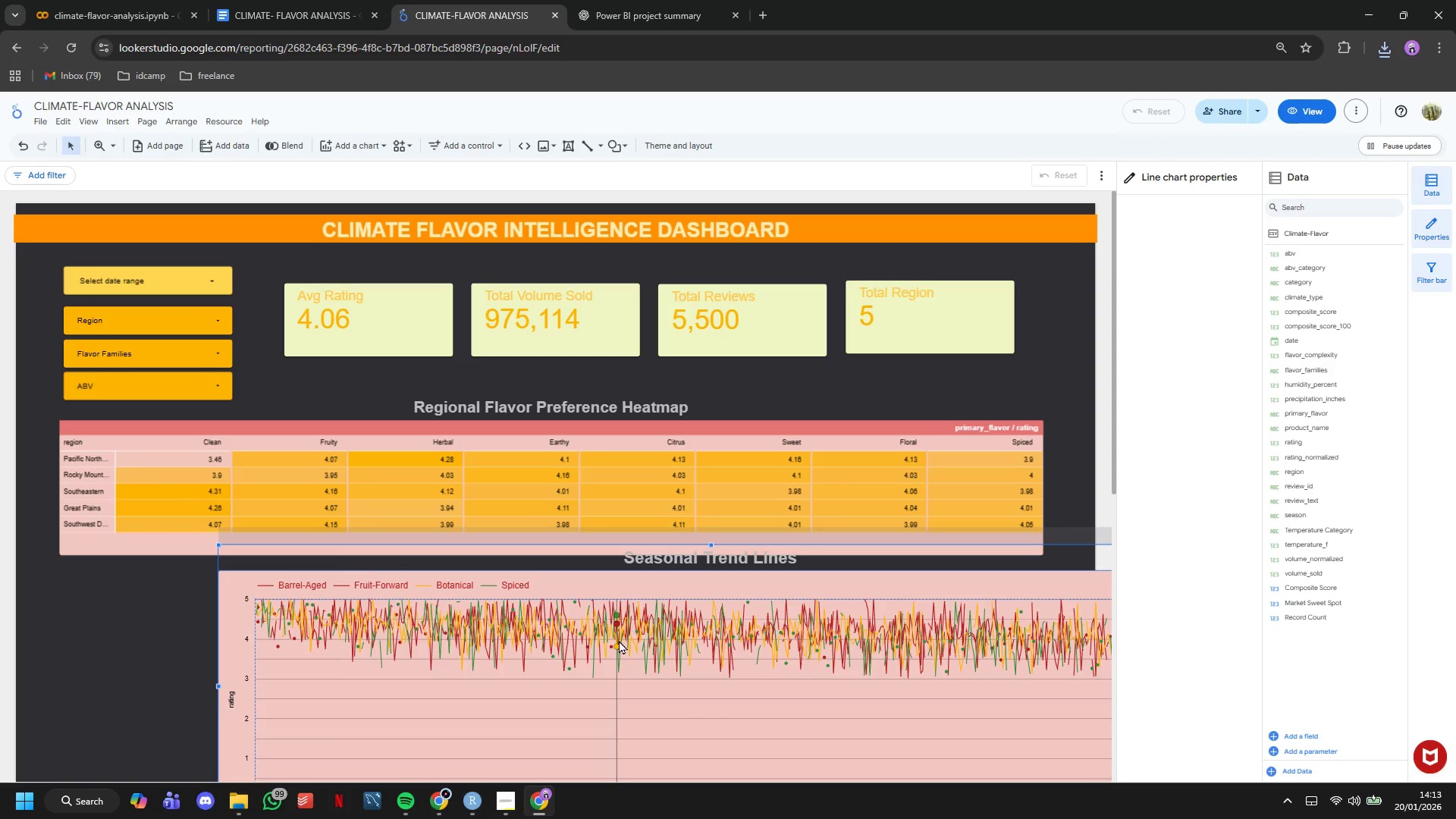 
key(Control+ControlLeft)
 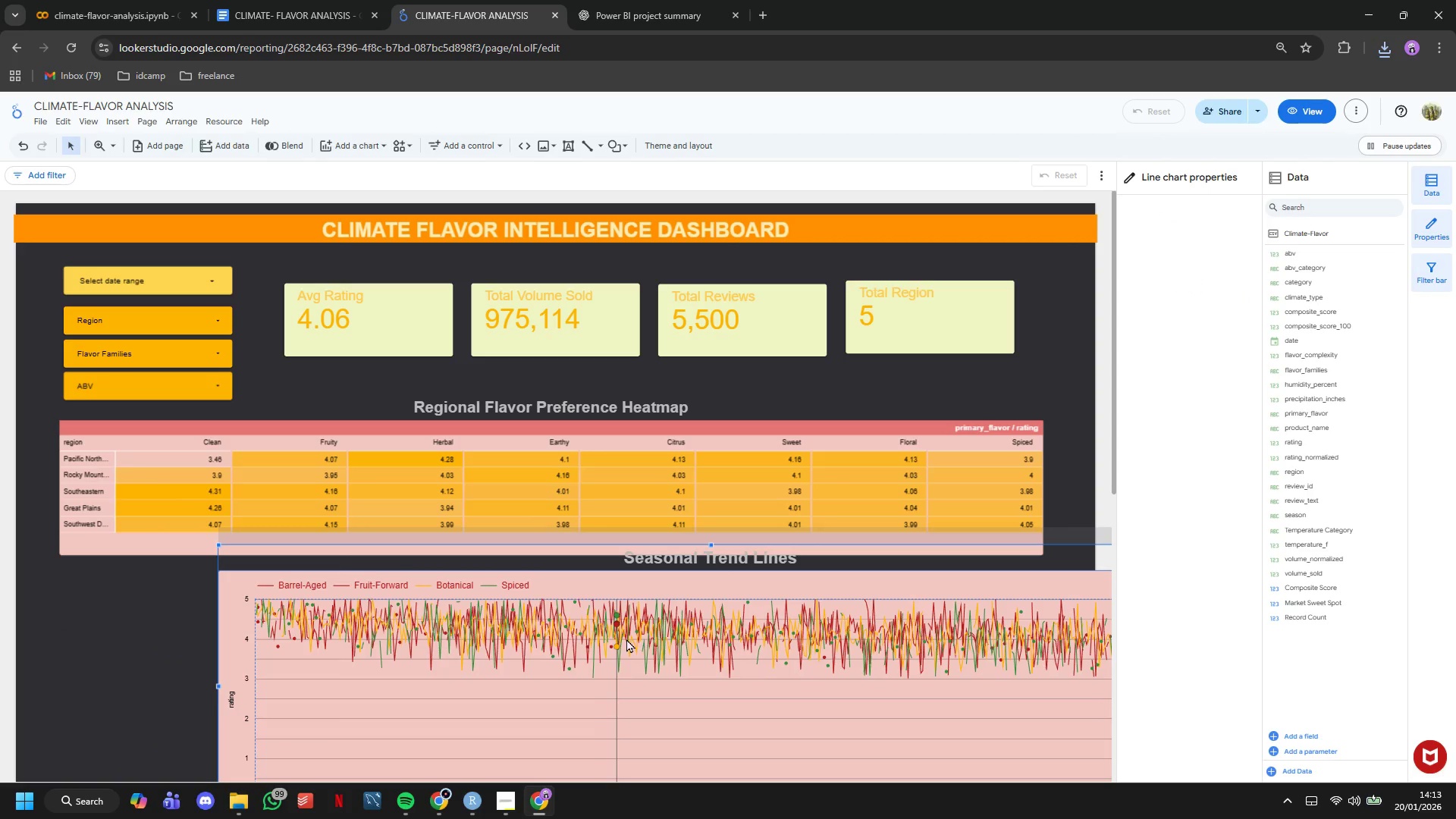 
key(Control+Z)
 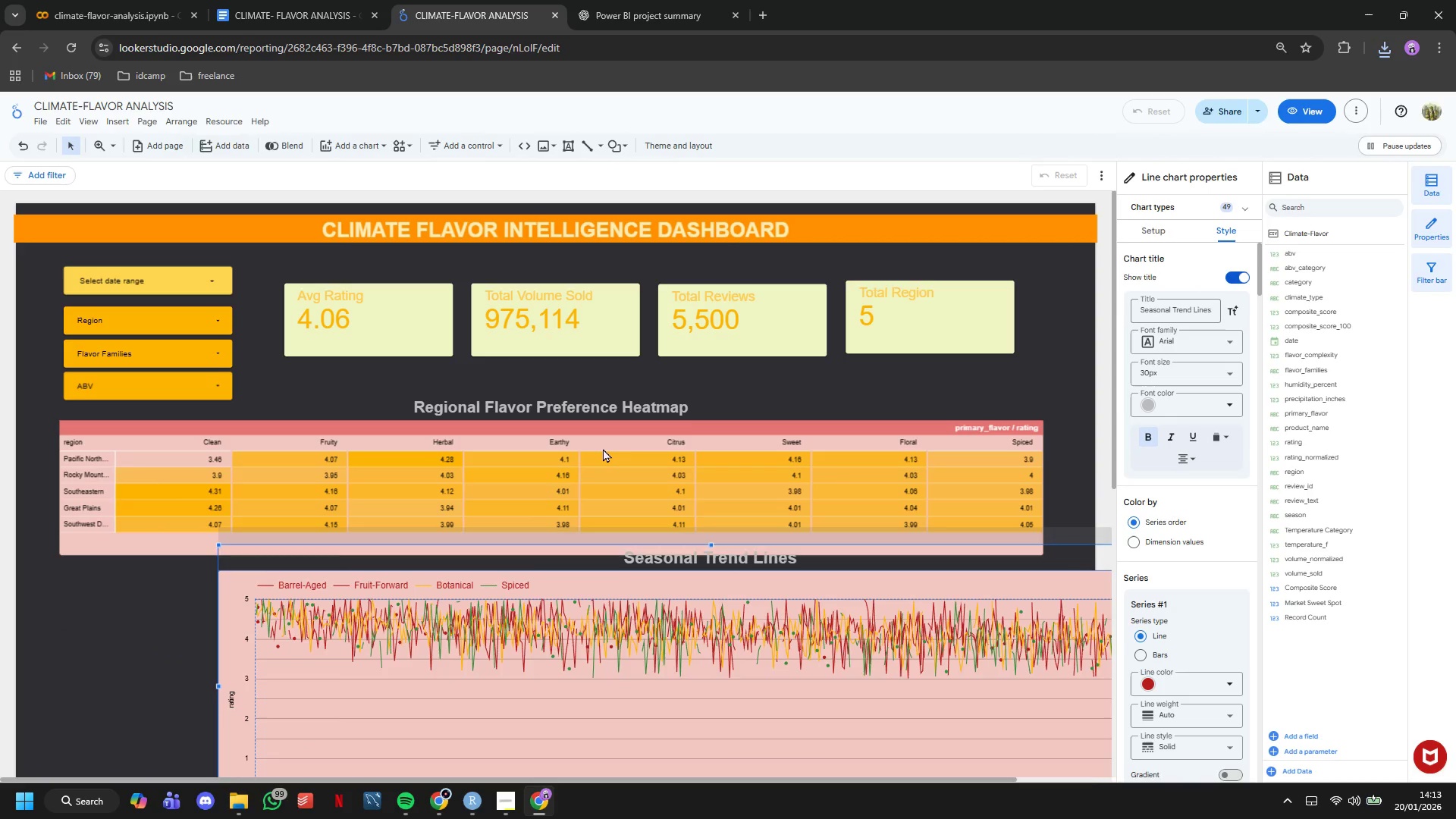 
hold_key(key=ControlLeft, duration=0.33)
 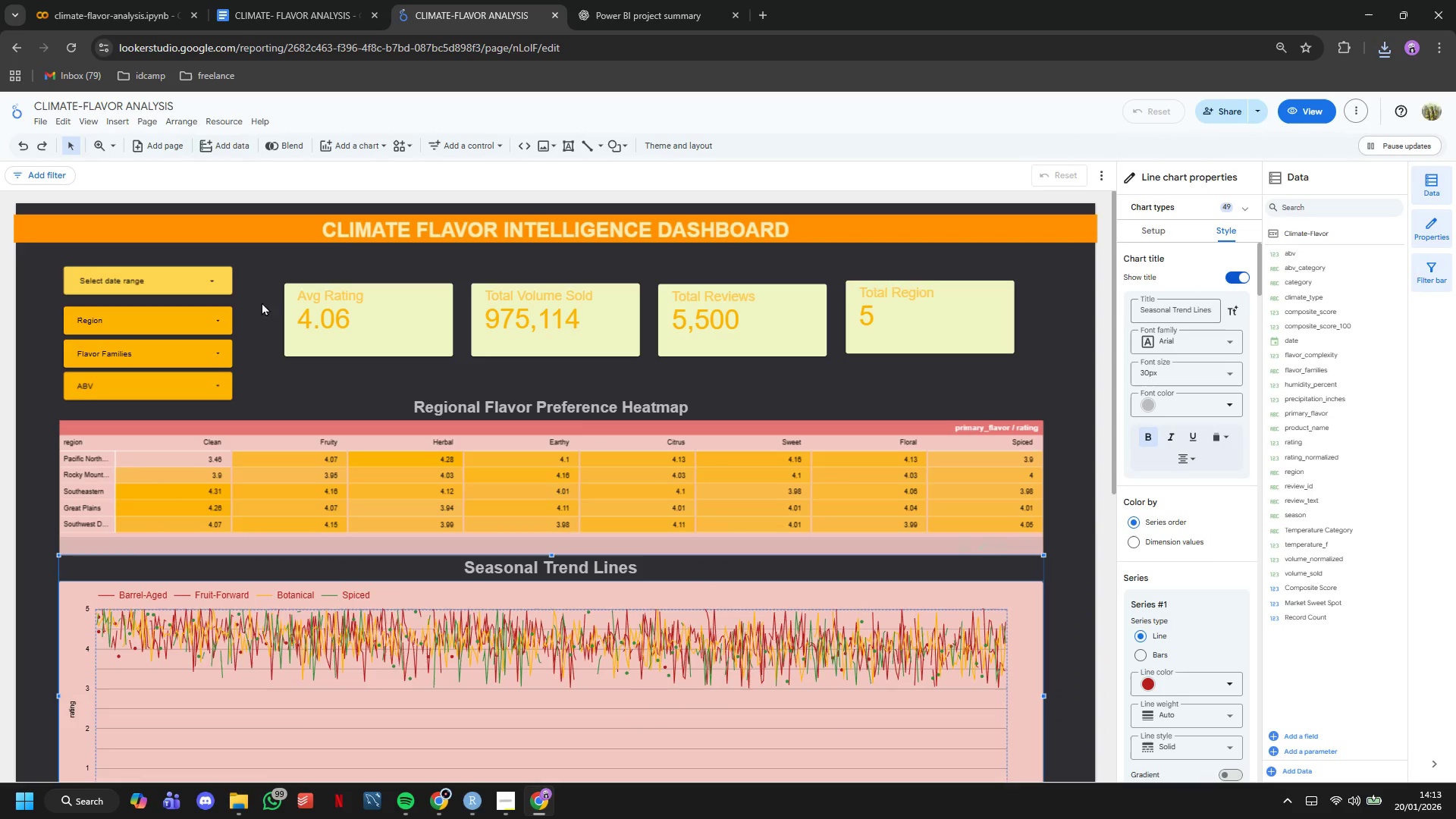 
left_click([228, 312])
 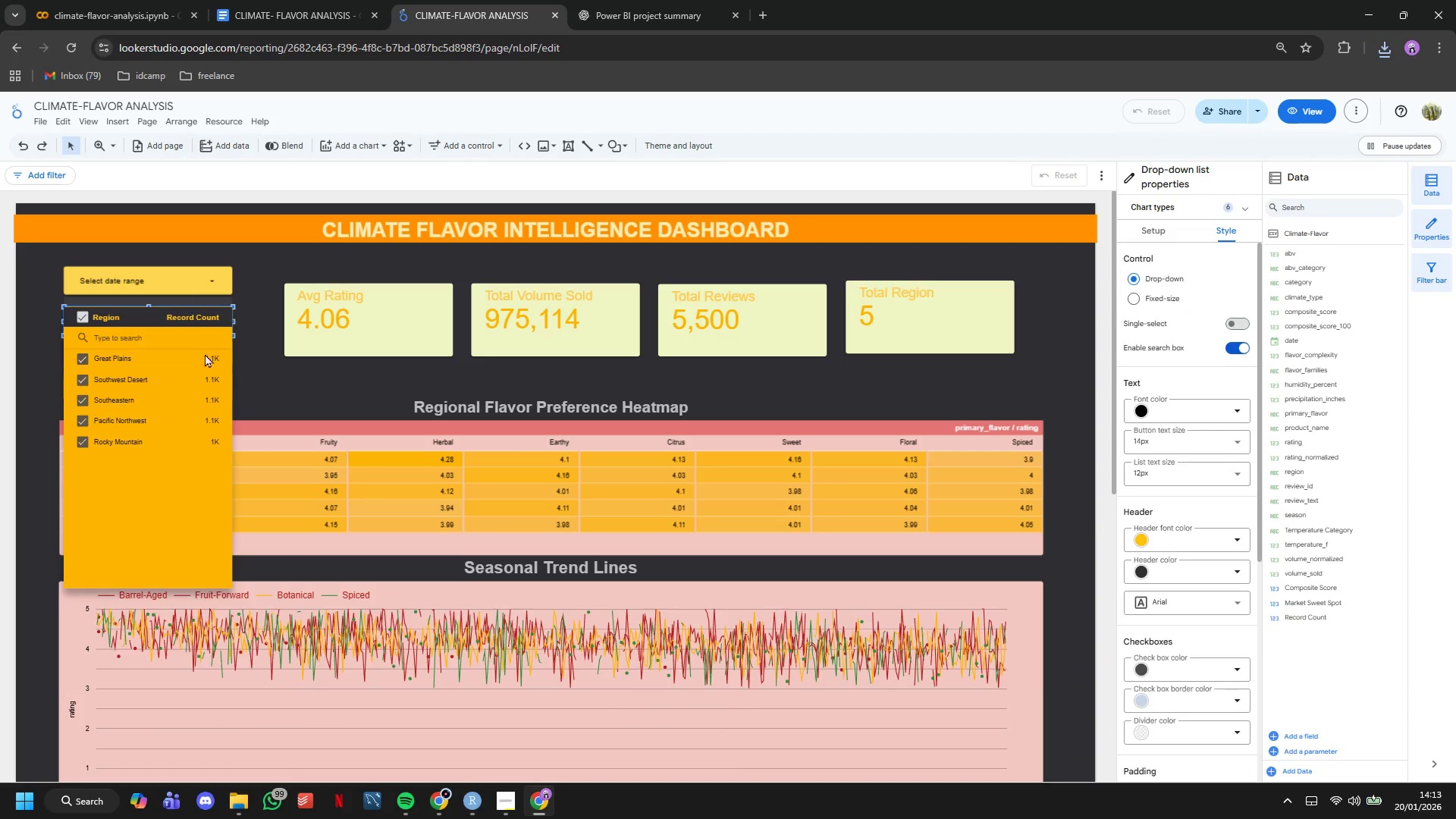 
left_click([196, 382])
 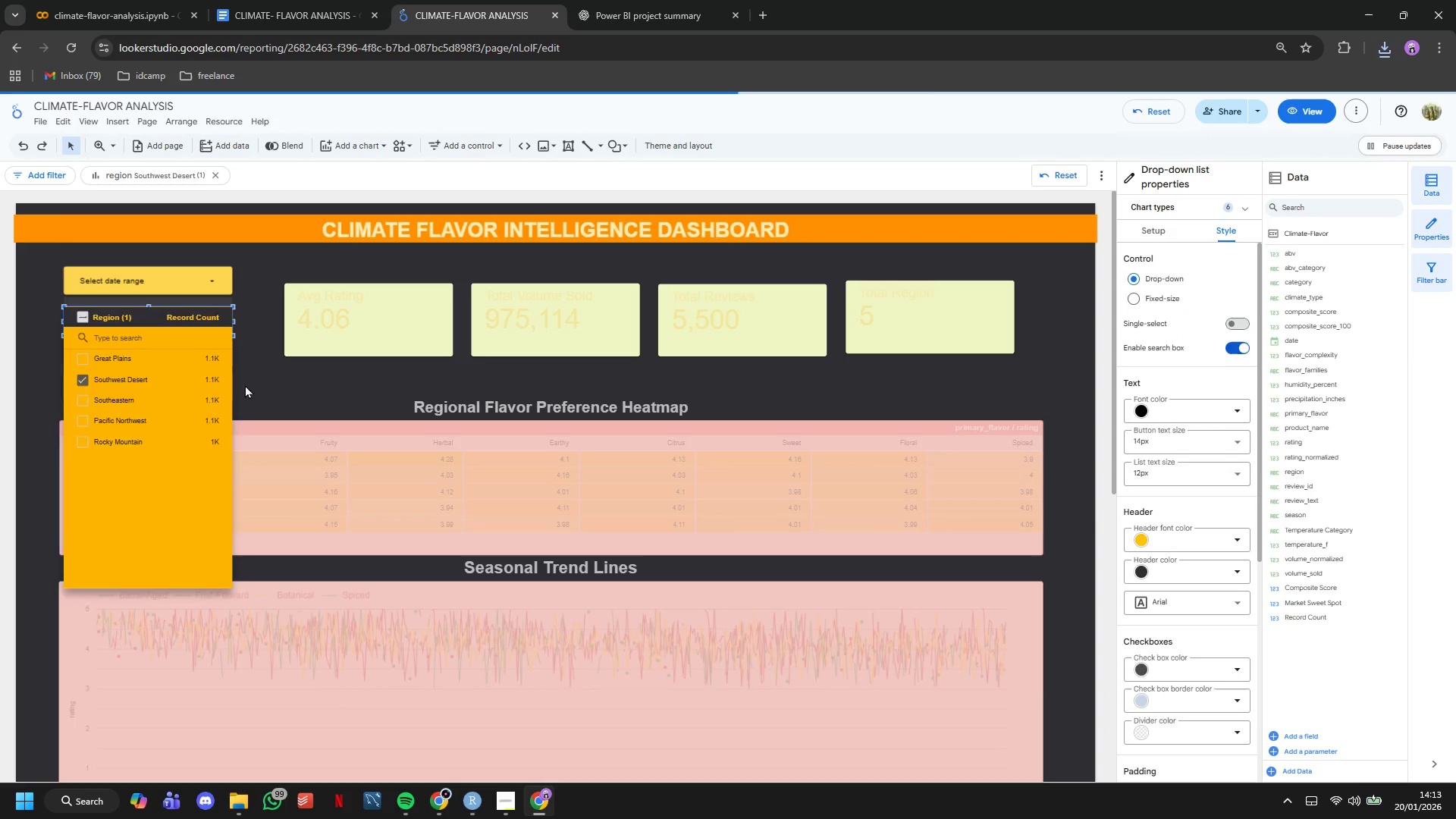 
left_click([202, 381])
 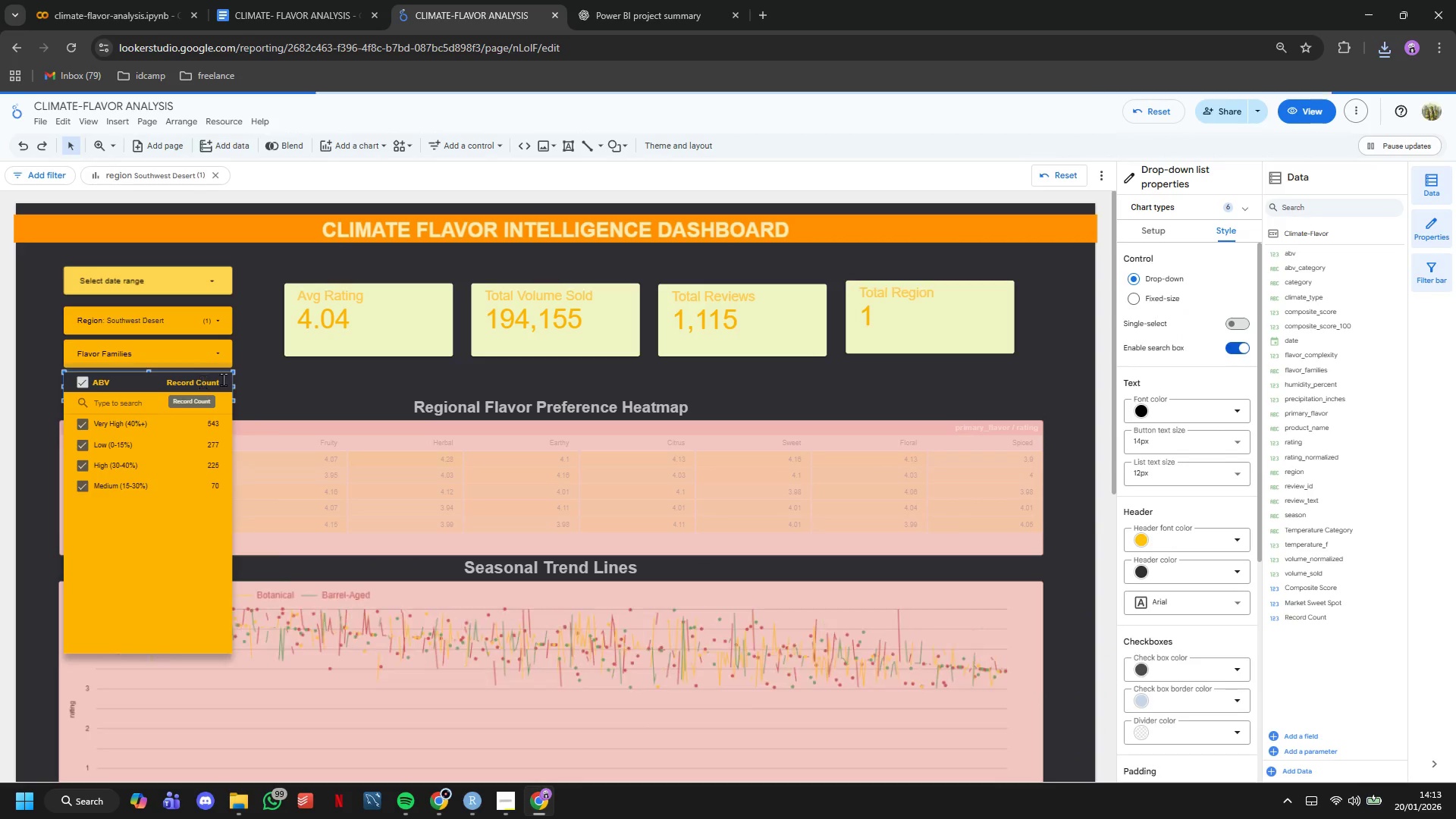 
left_click([217, 340])
 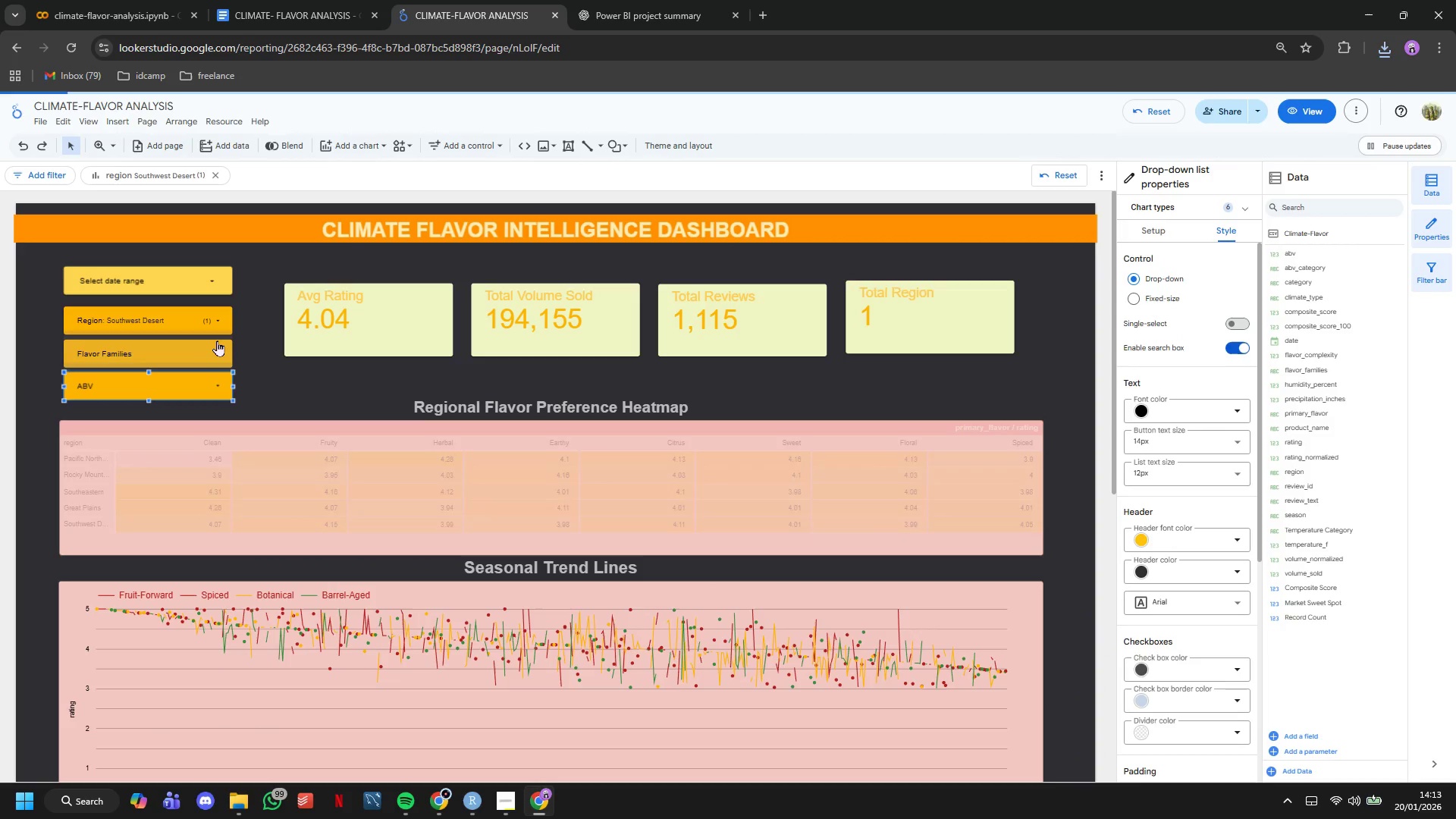 
left_click([217, 340])
 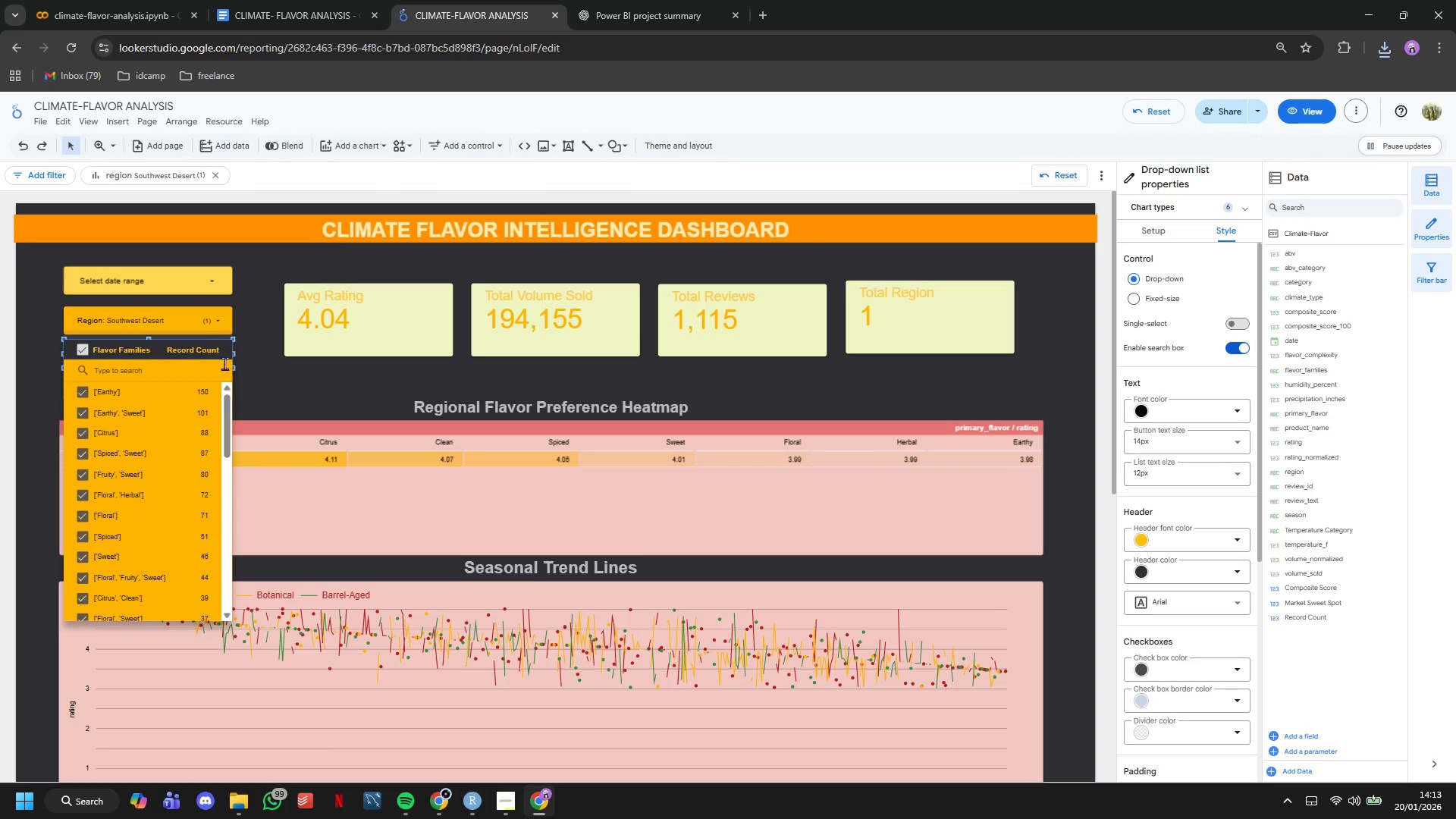 
scroll: coordinate [218, 394], scroll_direction: down, amount: 15.0
 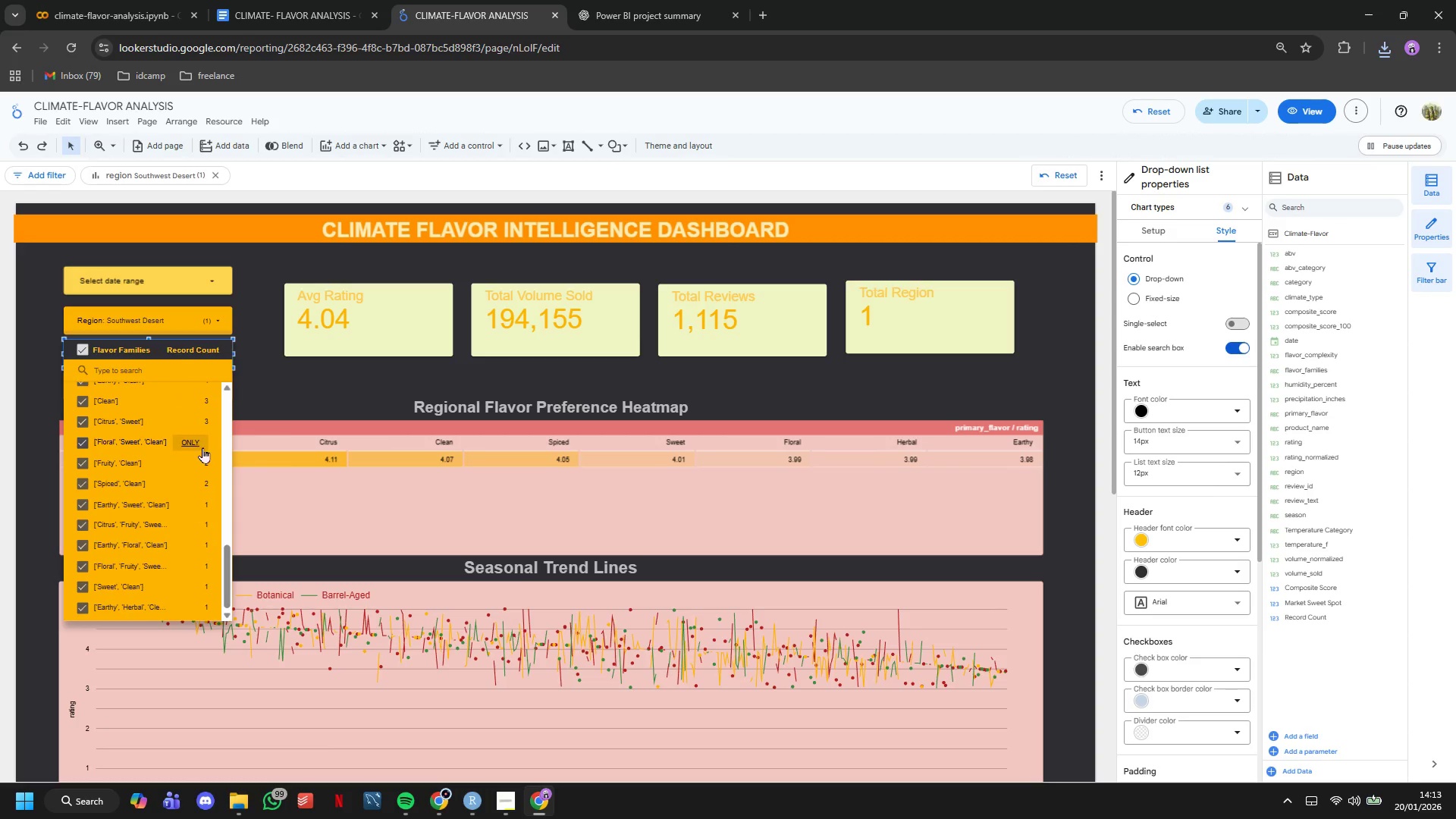 
left_click([202, 447])
 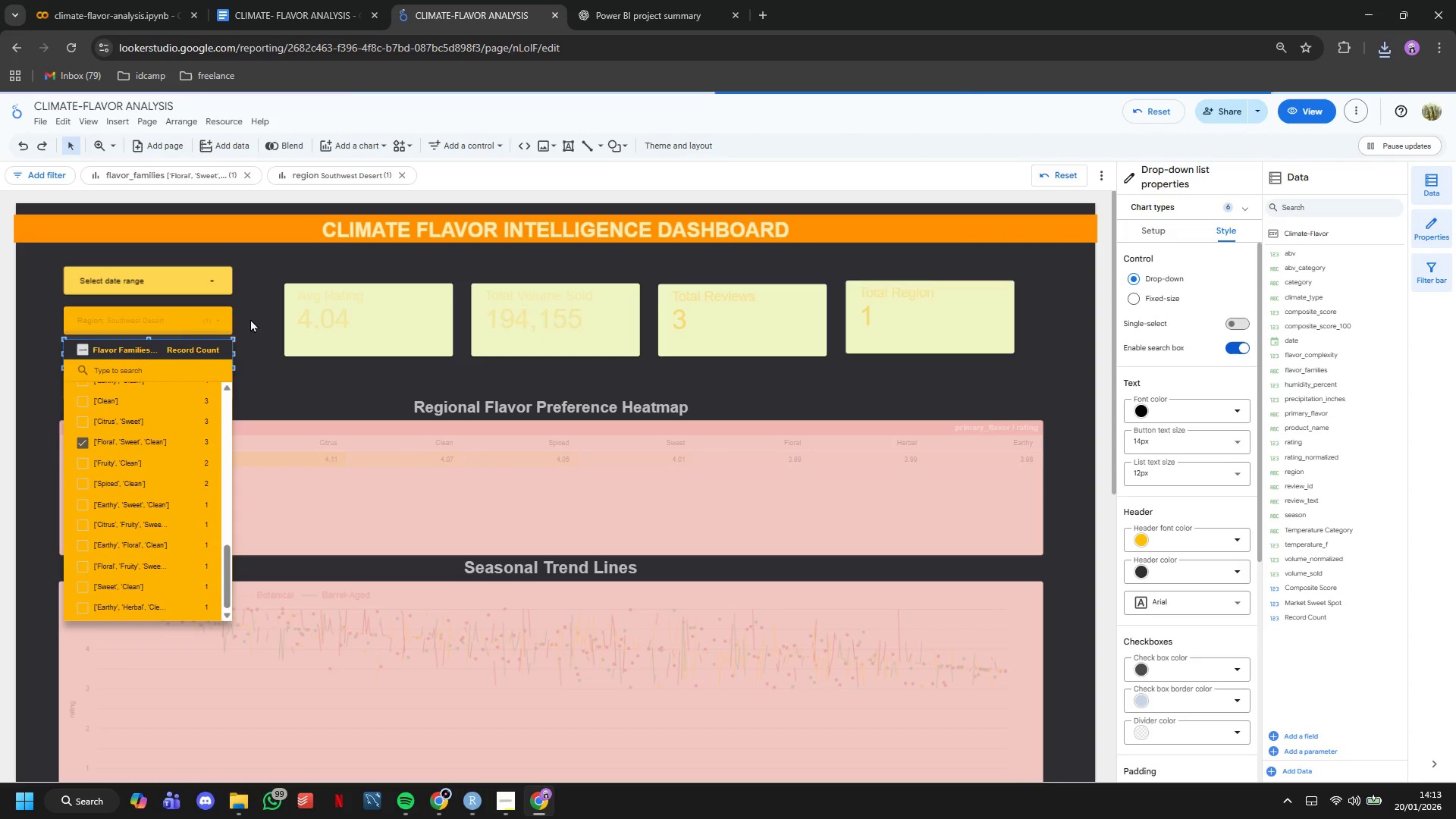 
left_click([250, 318])
 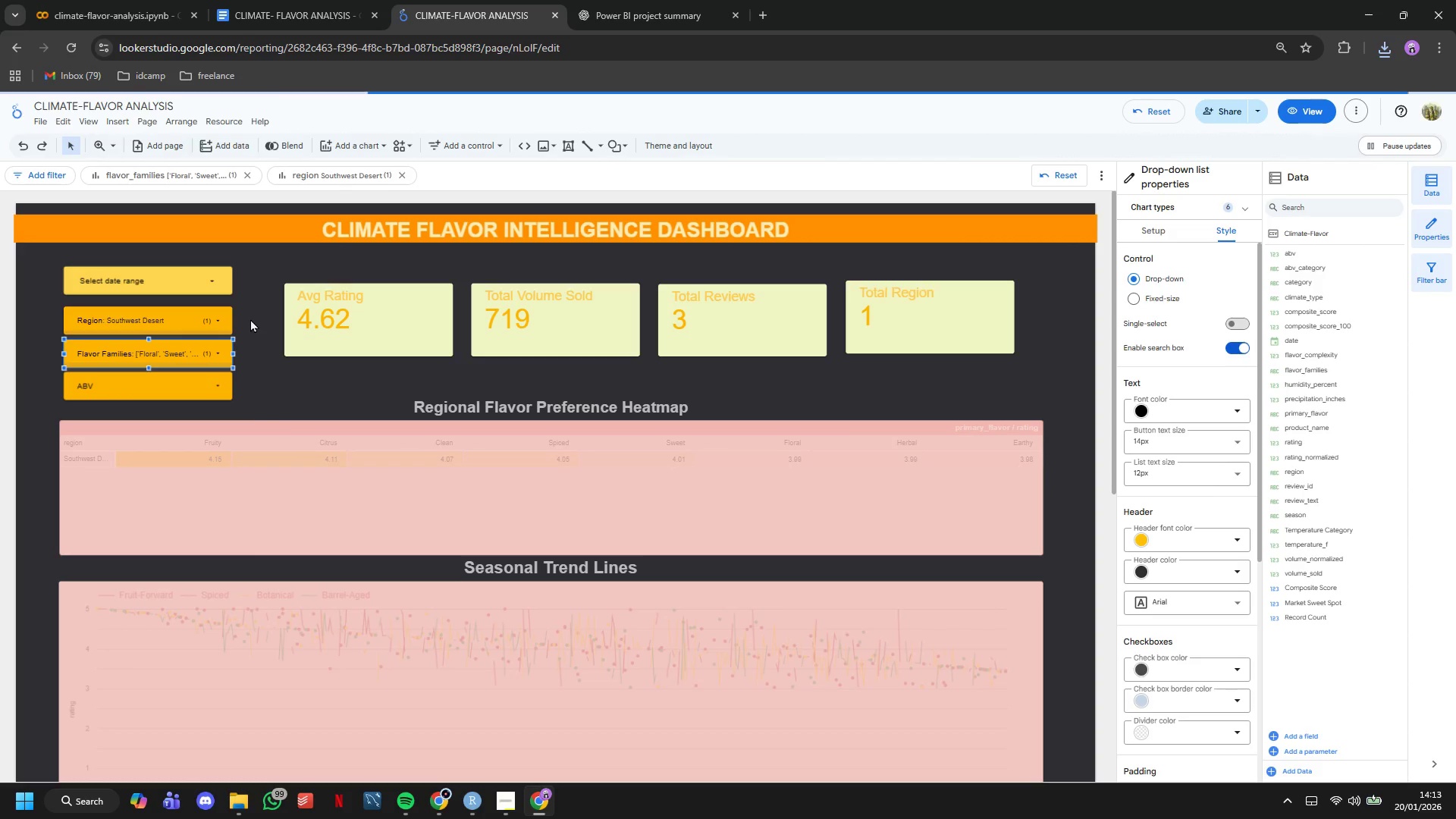 
scroll: coordinate [946, 557], scroll_direction: down, amount: 8.0
 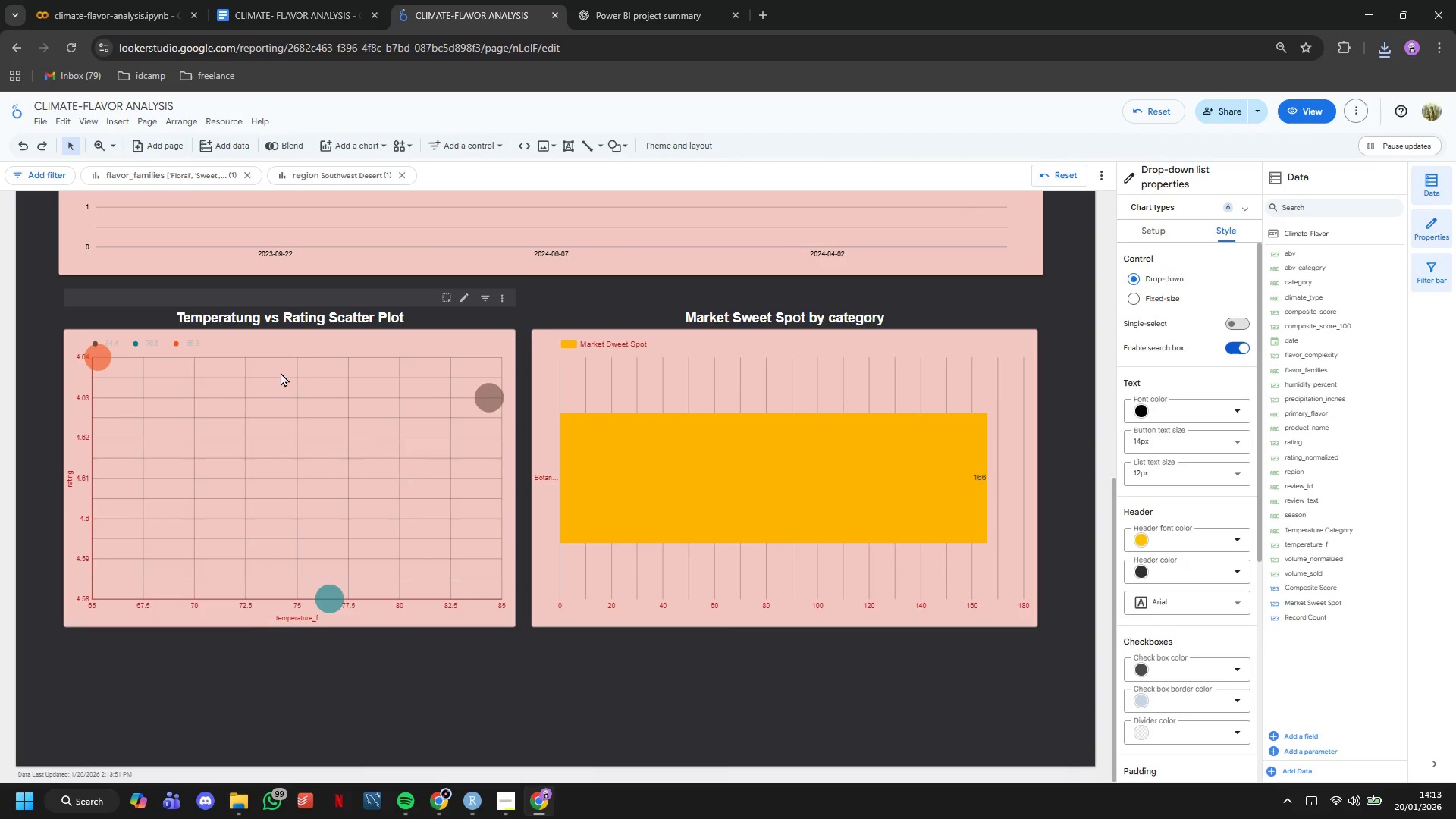 
mouse_move([507, 402])
 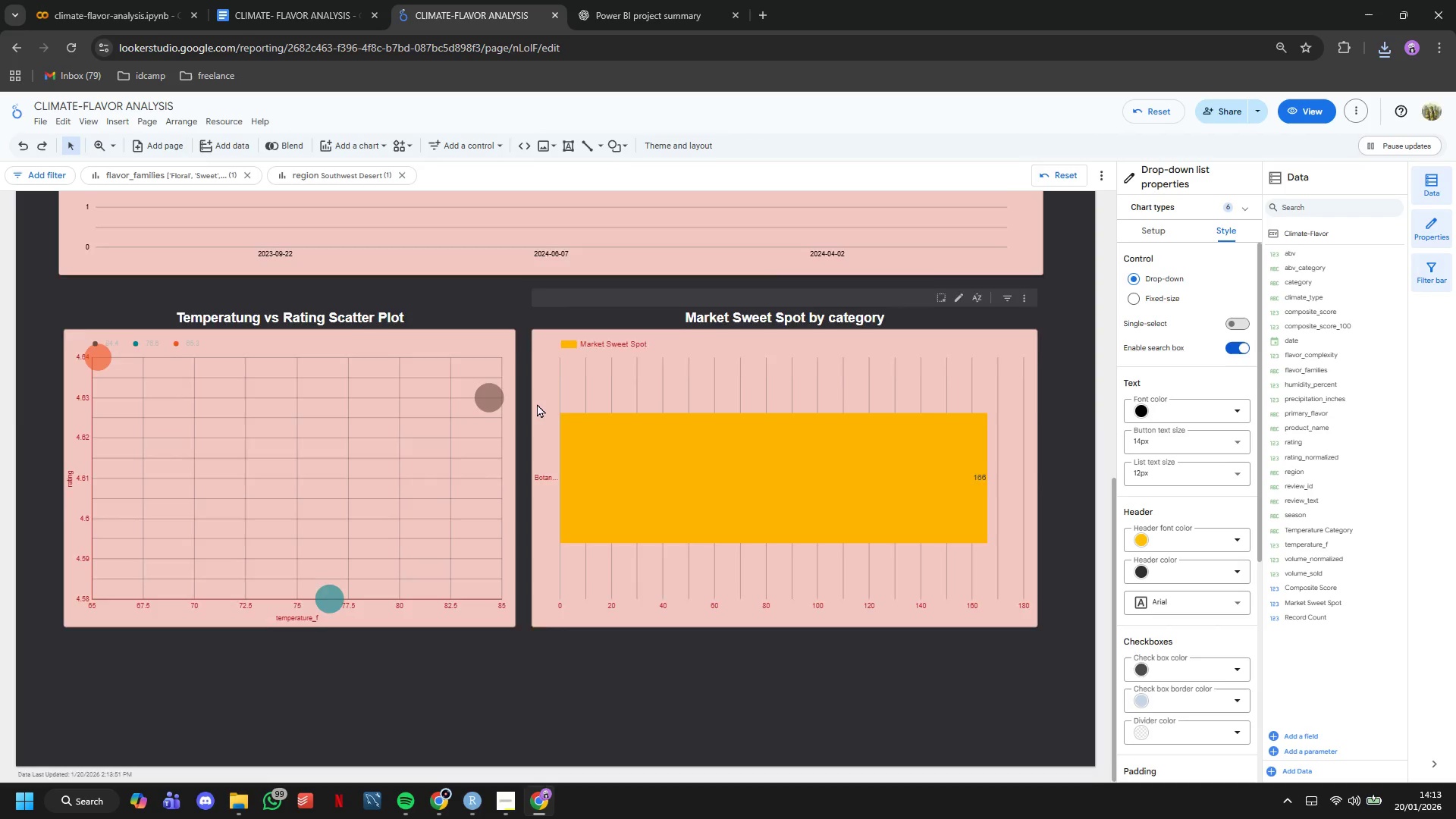 
scroll: coordinate [537, 403], scroll_direction: up, amount: 4.0
 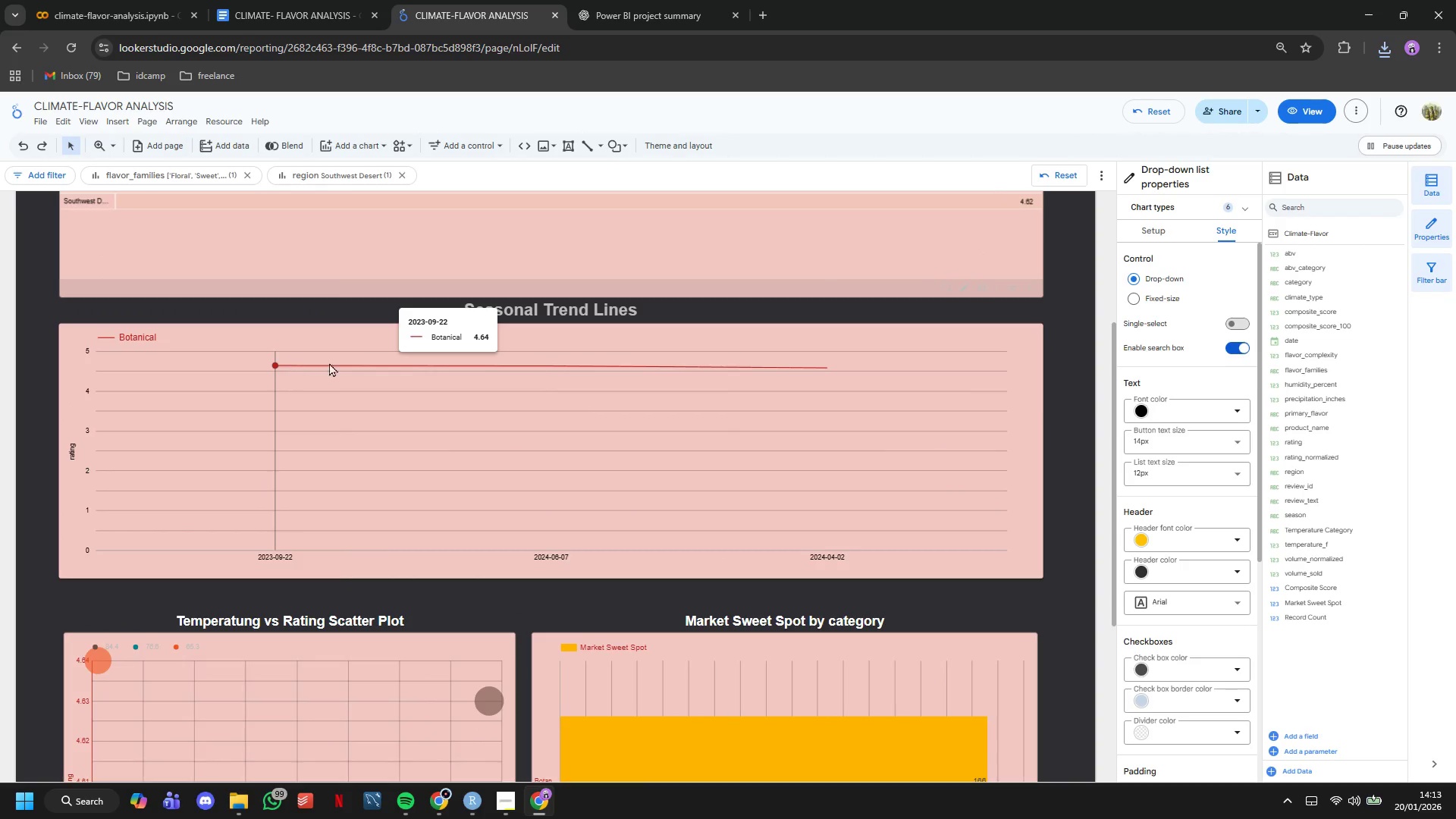 
scroll: coordinate [682, 481], scroll_direction: down, amount: 1.0
 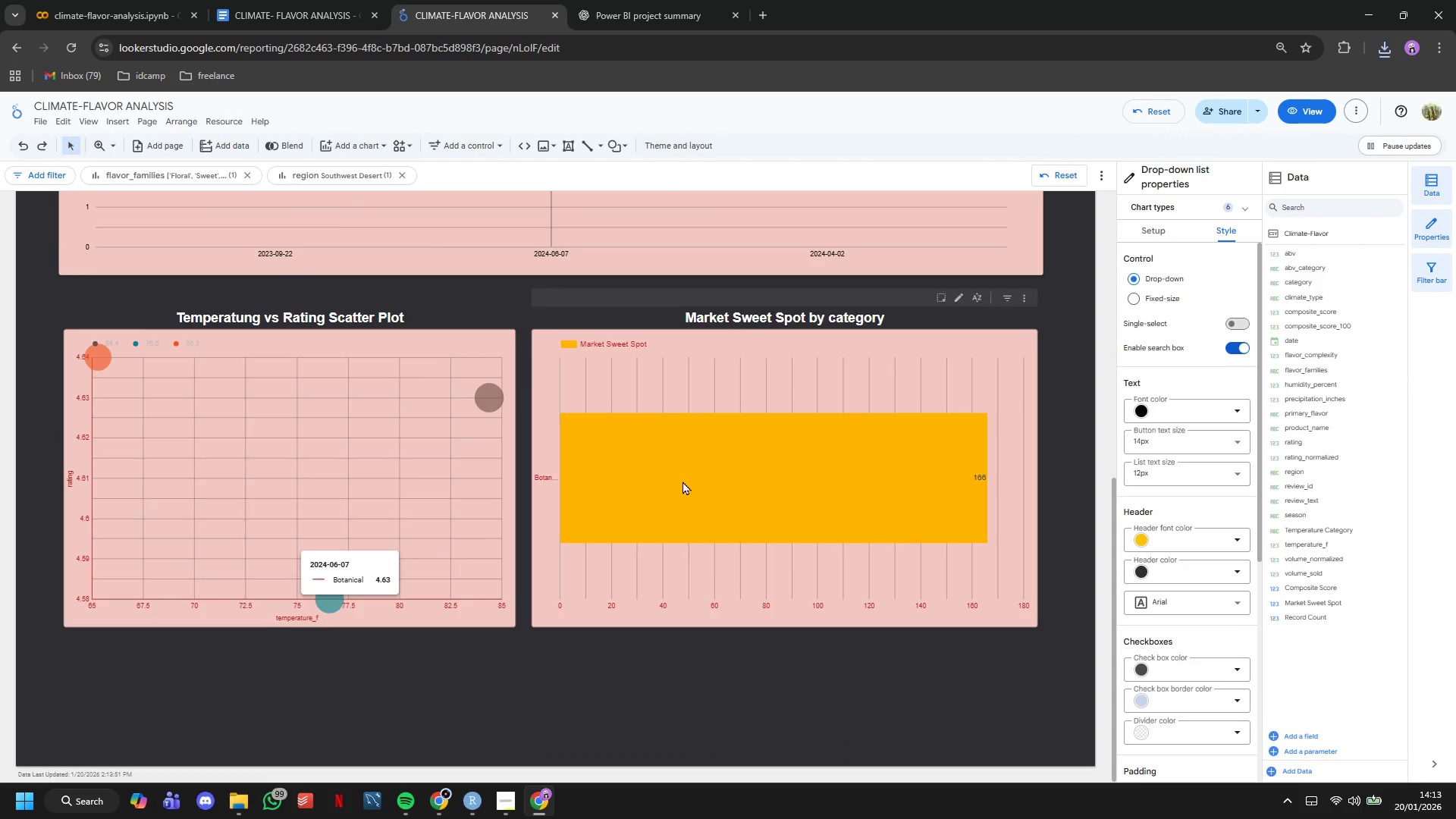 
scroll: coordinate [682, 481], scroll_direction: up, amount: 6.0
 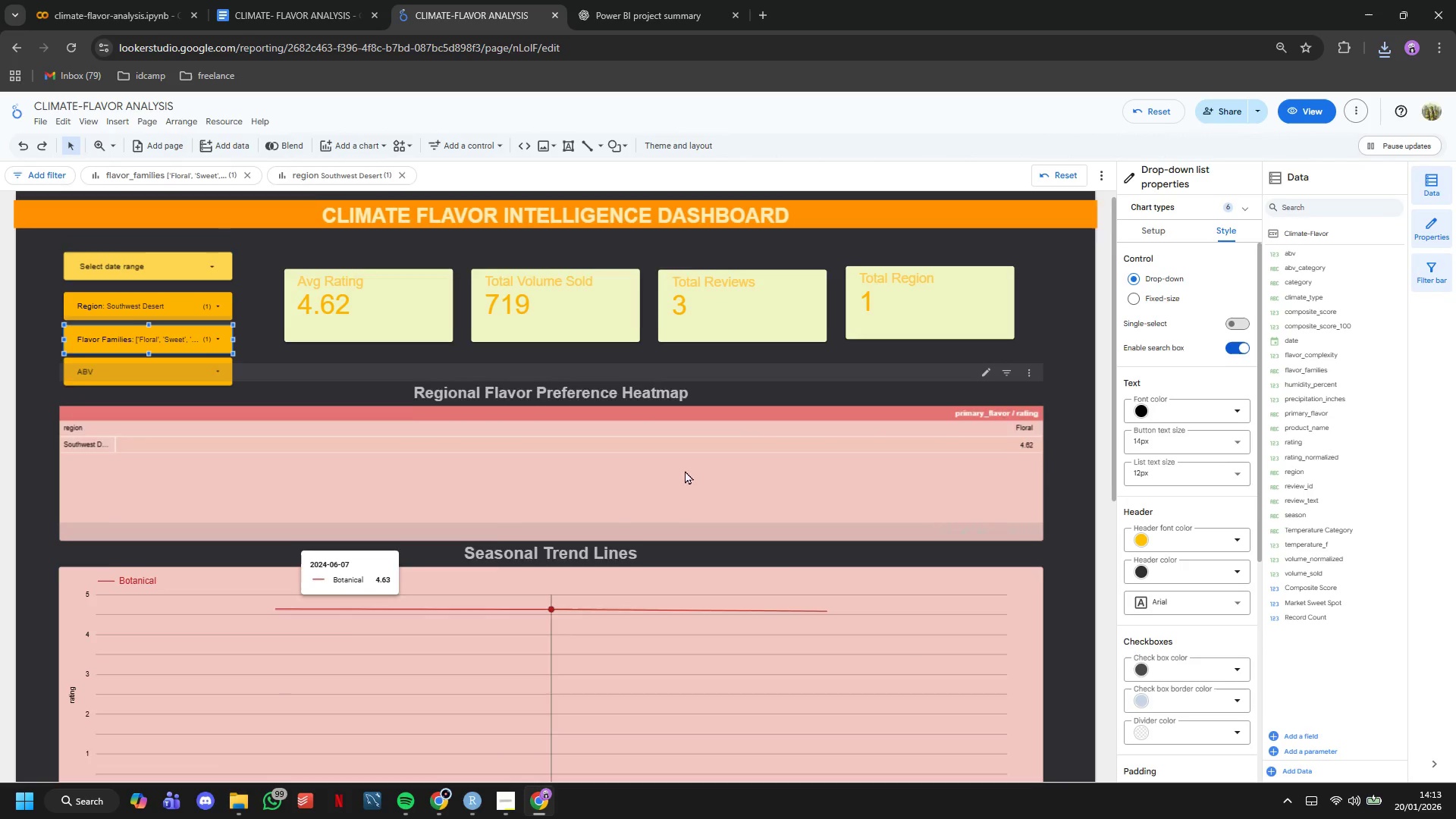 
left_click([688, 464])
 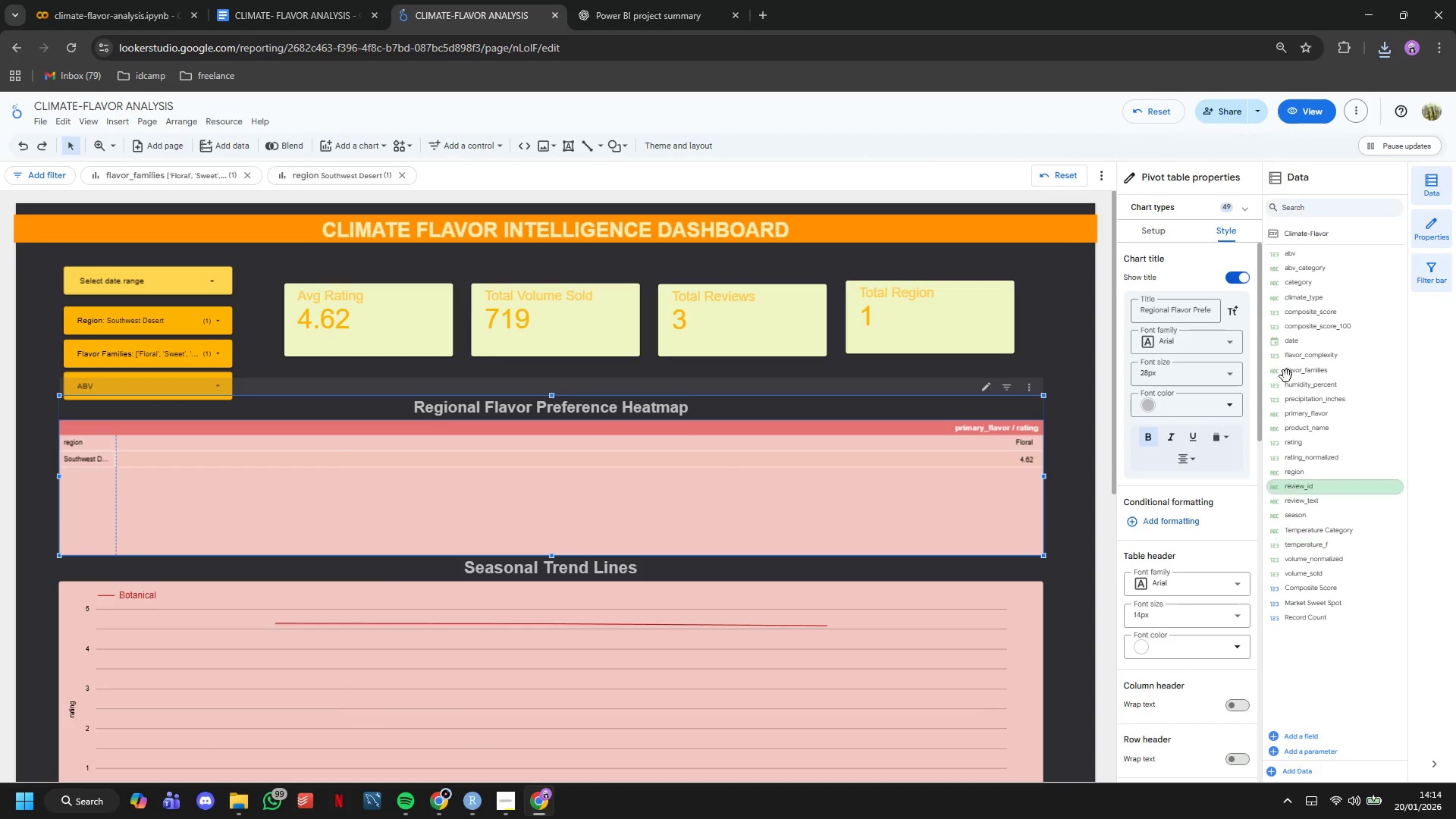 
scroll: coordinate [1196, 322], scroll_direction: down, amount: 4.0
 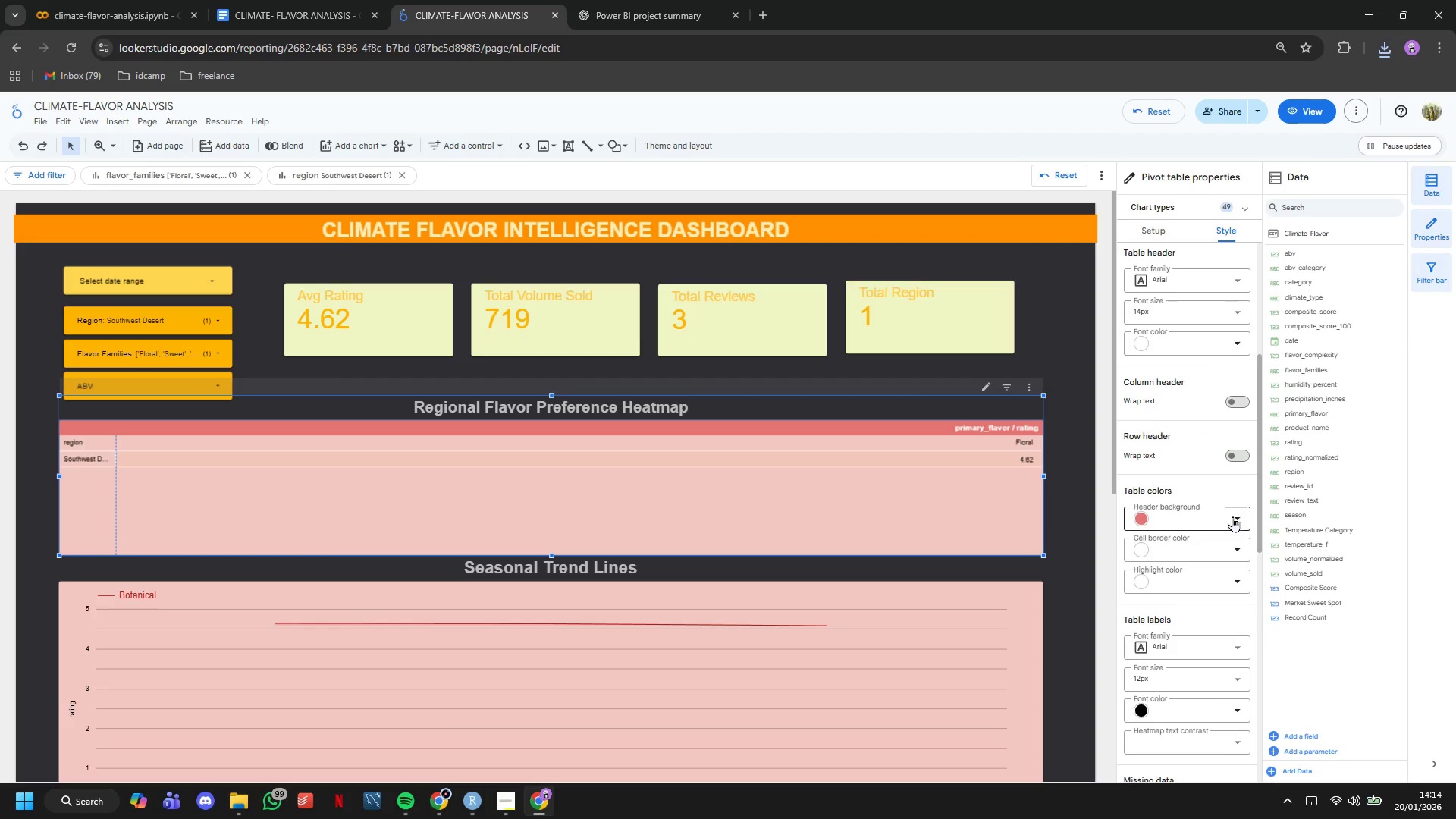 
left_click([1232, 516])
 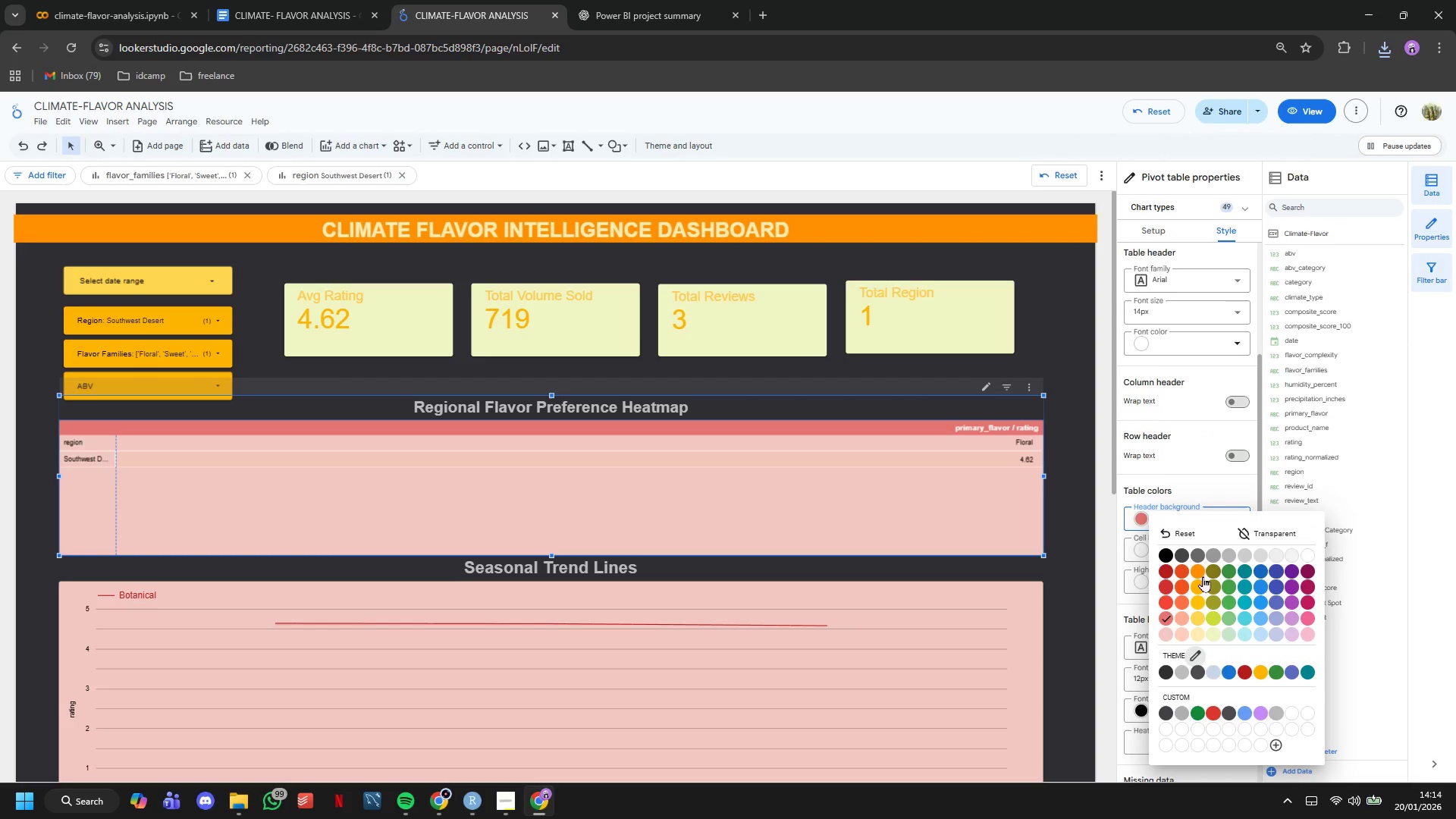 
left_click([1203, 575])
 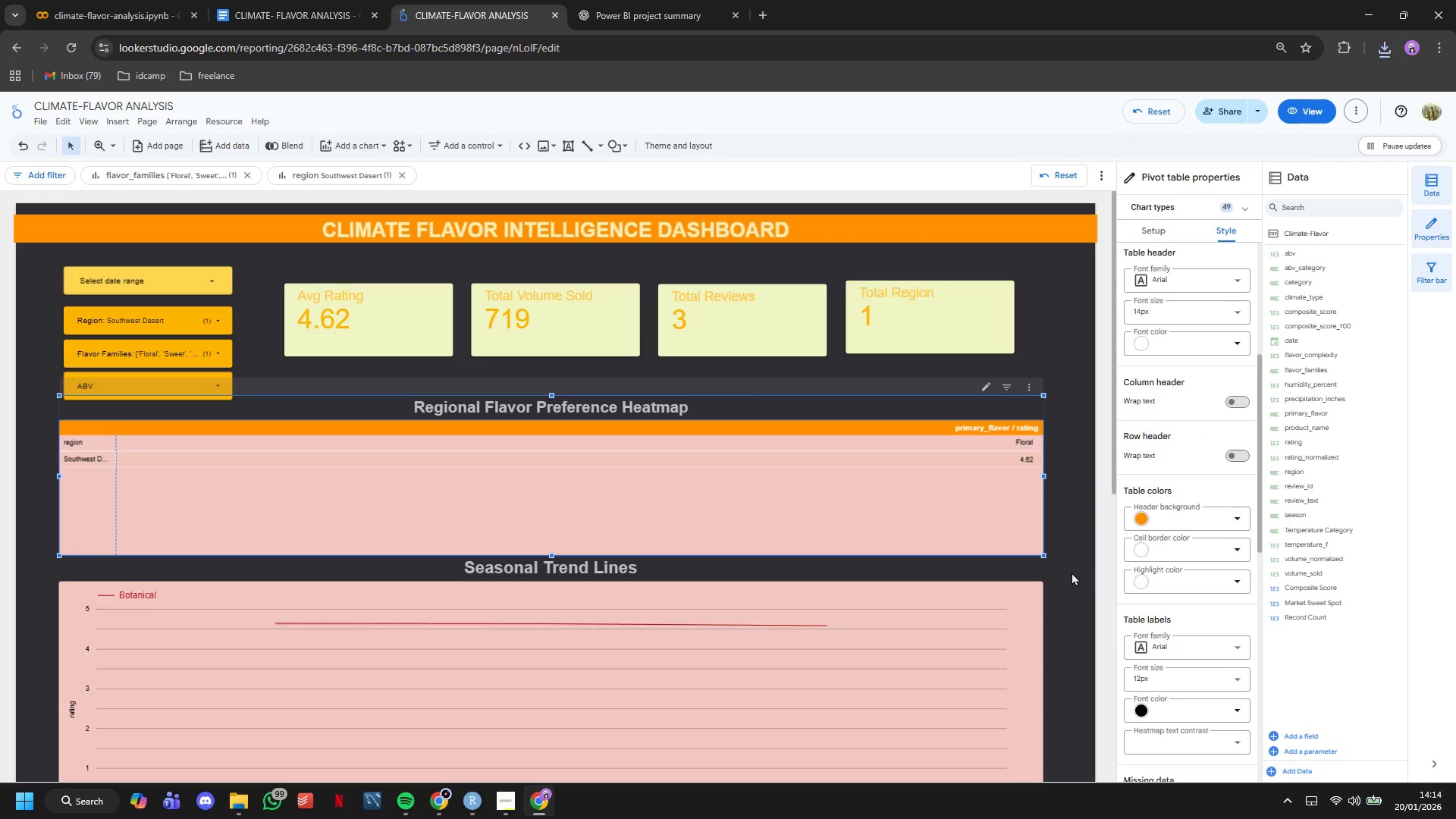 
left_click([1068, 566])
 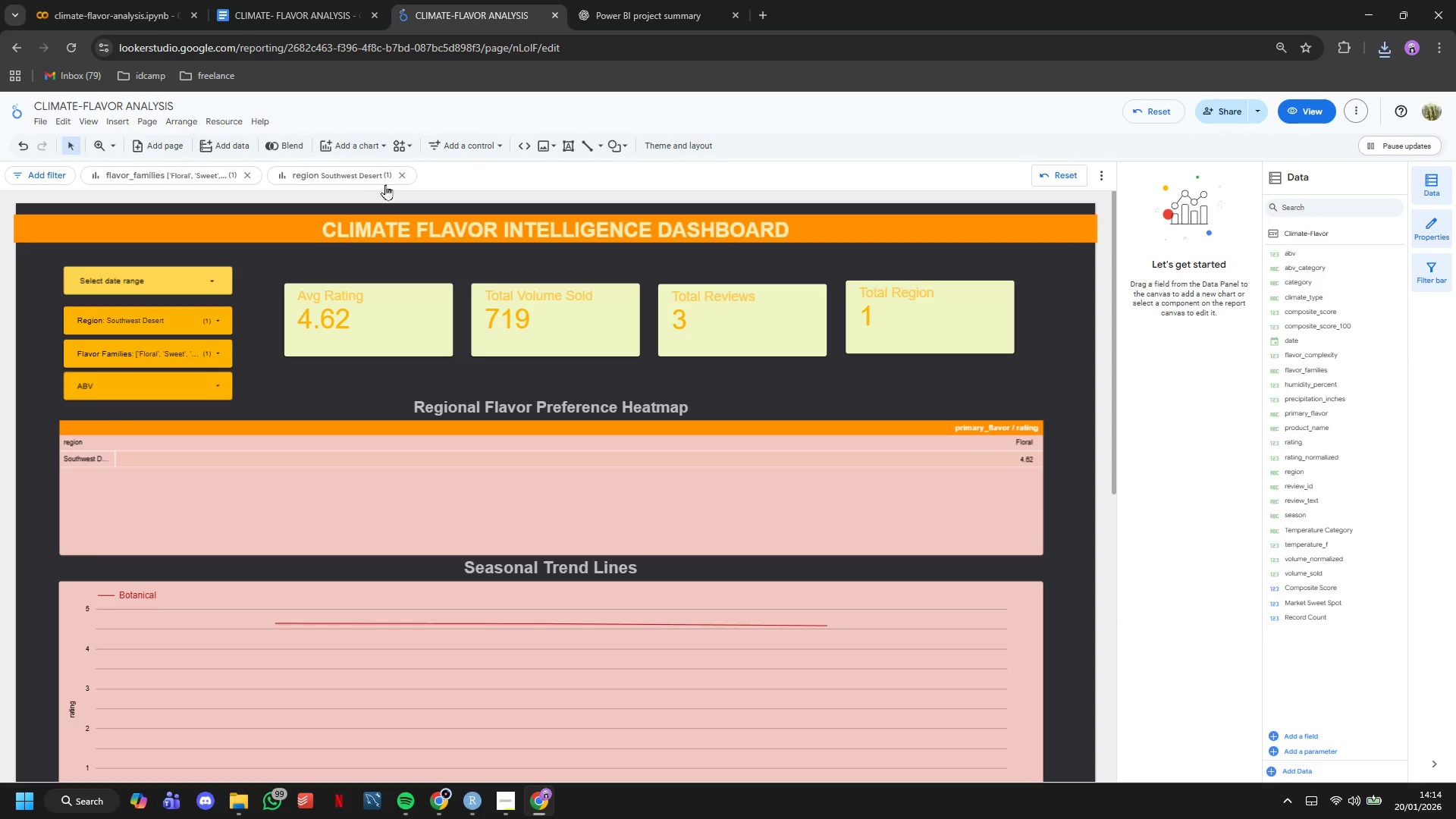 
left_click([405, 174])
 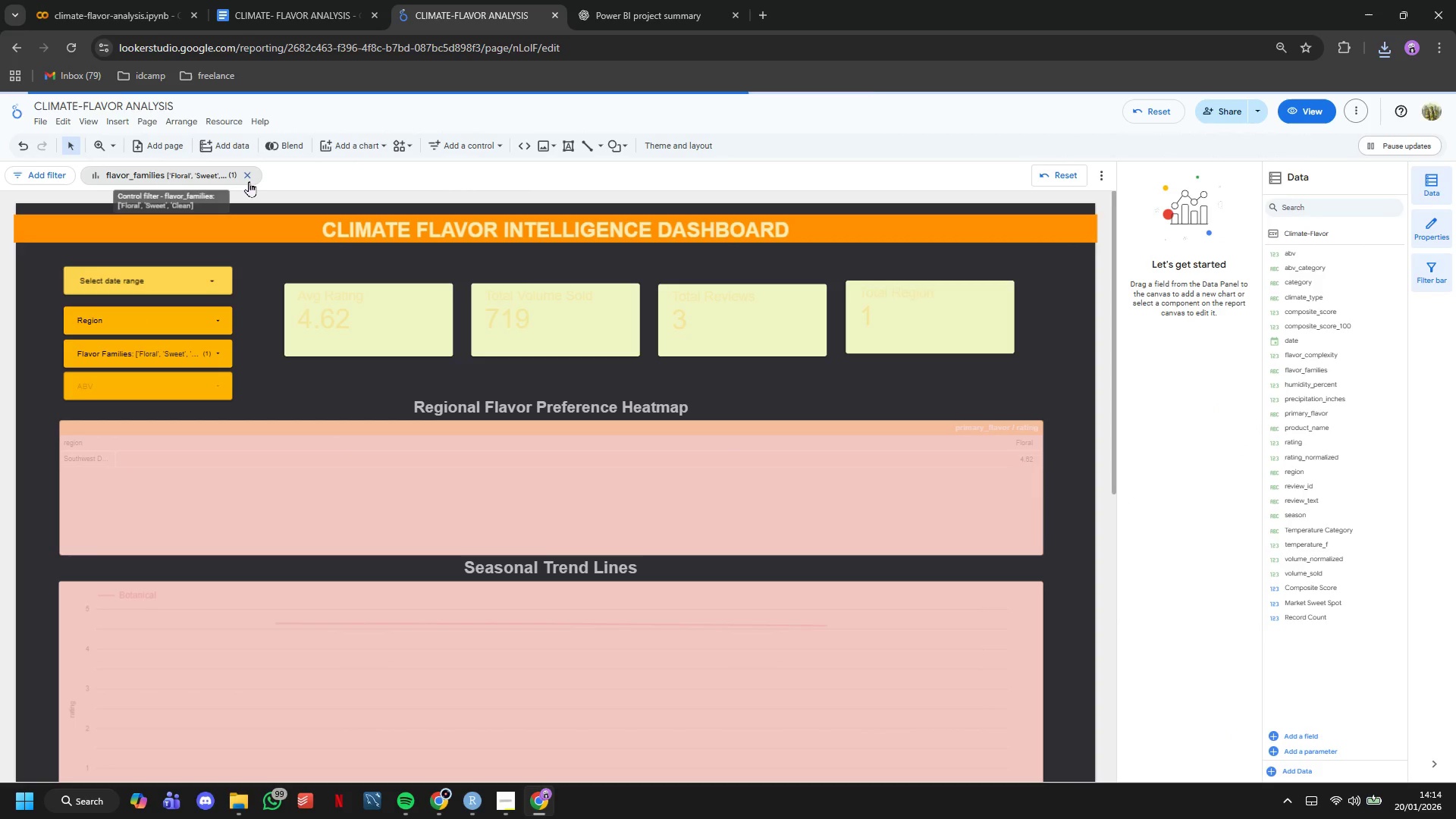 
left_click([249, 180])
 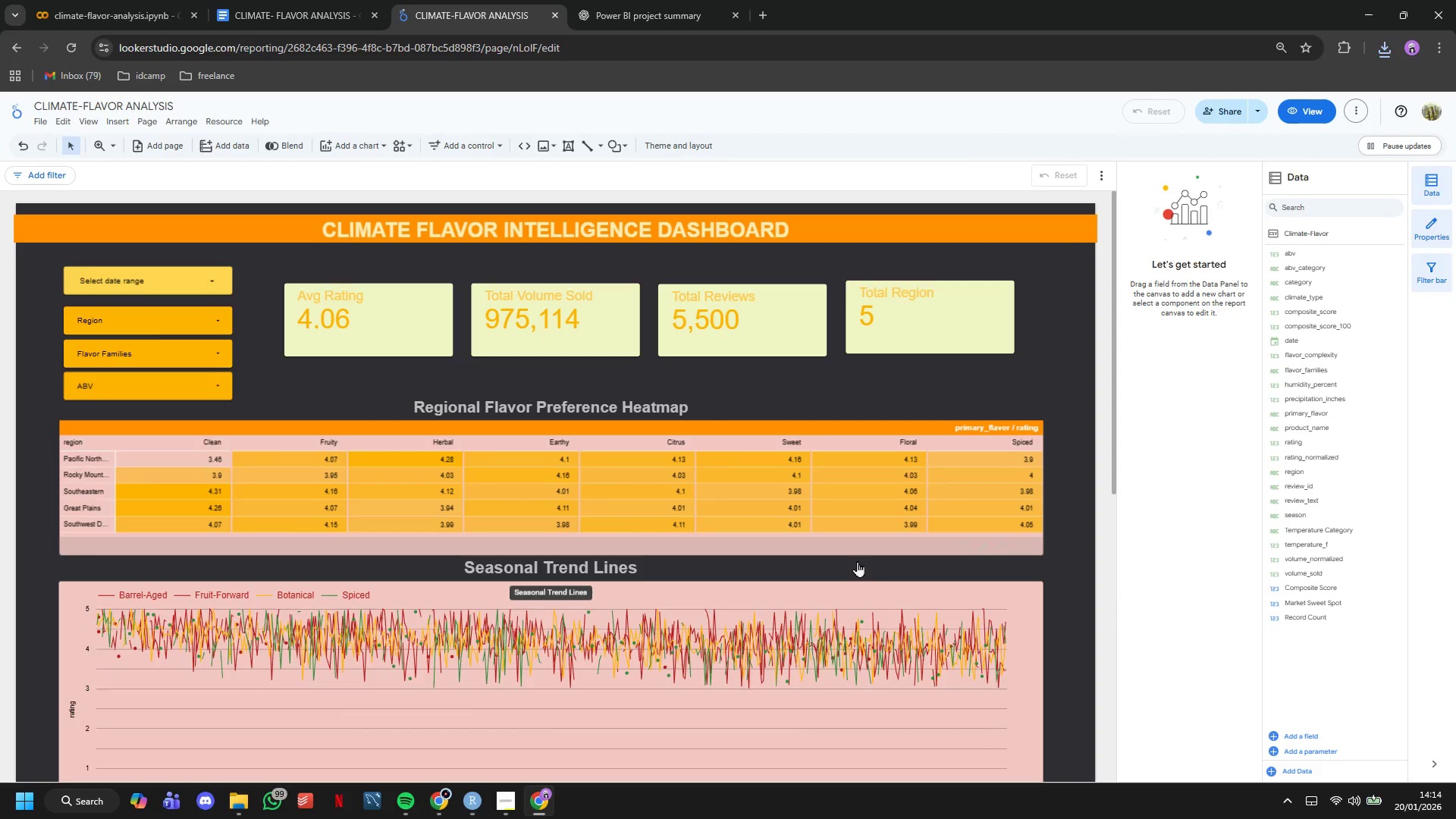 
scroll: coordinate [985, 566], scroll_direction: down, amount: 3.0
 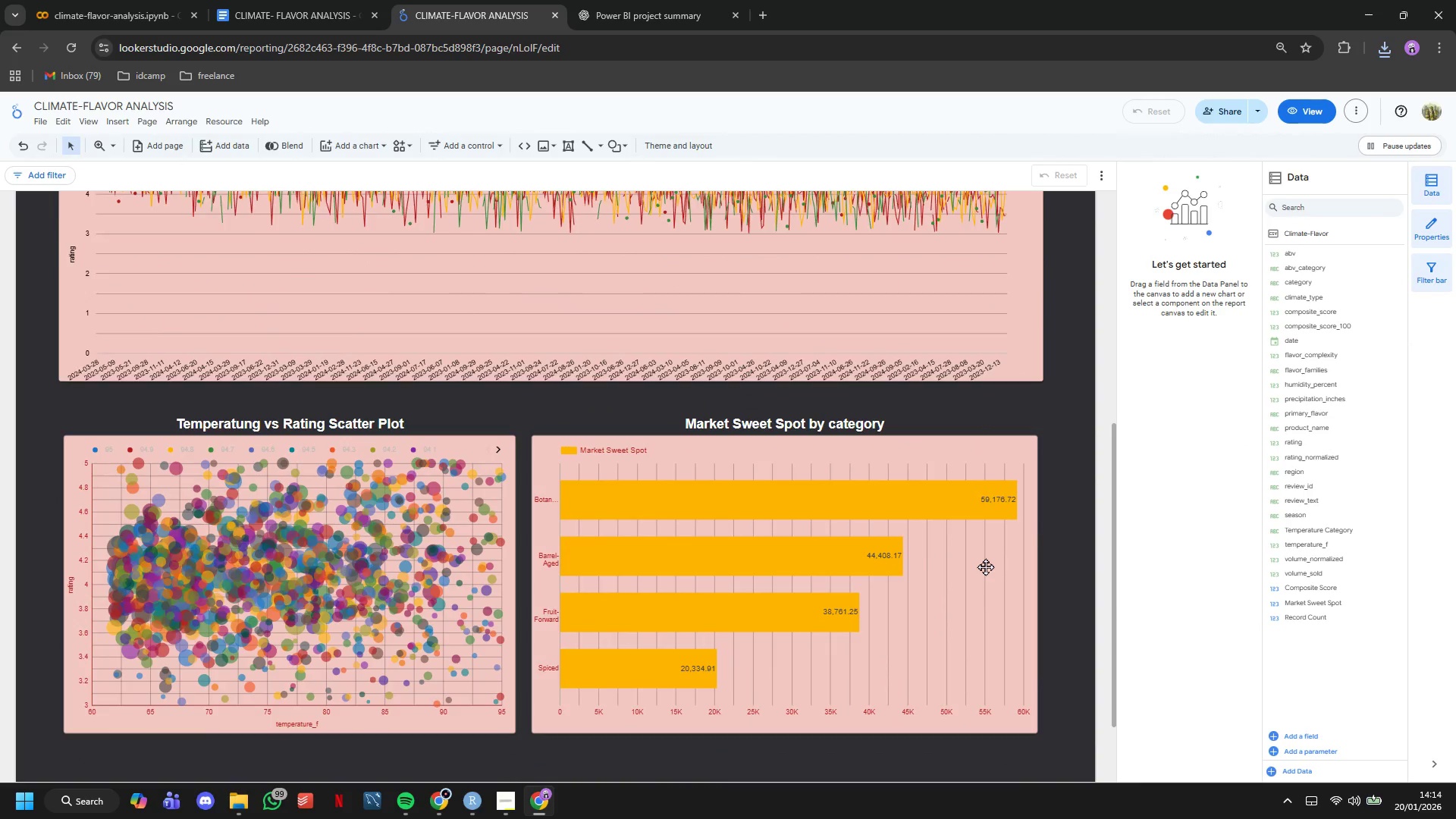 
scroll: coordinate [984, 538], scroll_direction: up, amount: 7.0
 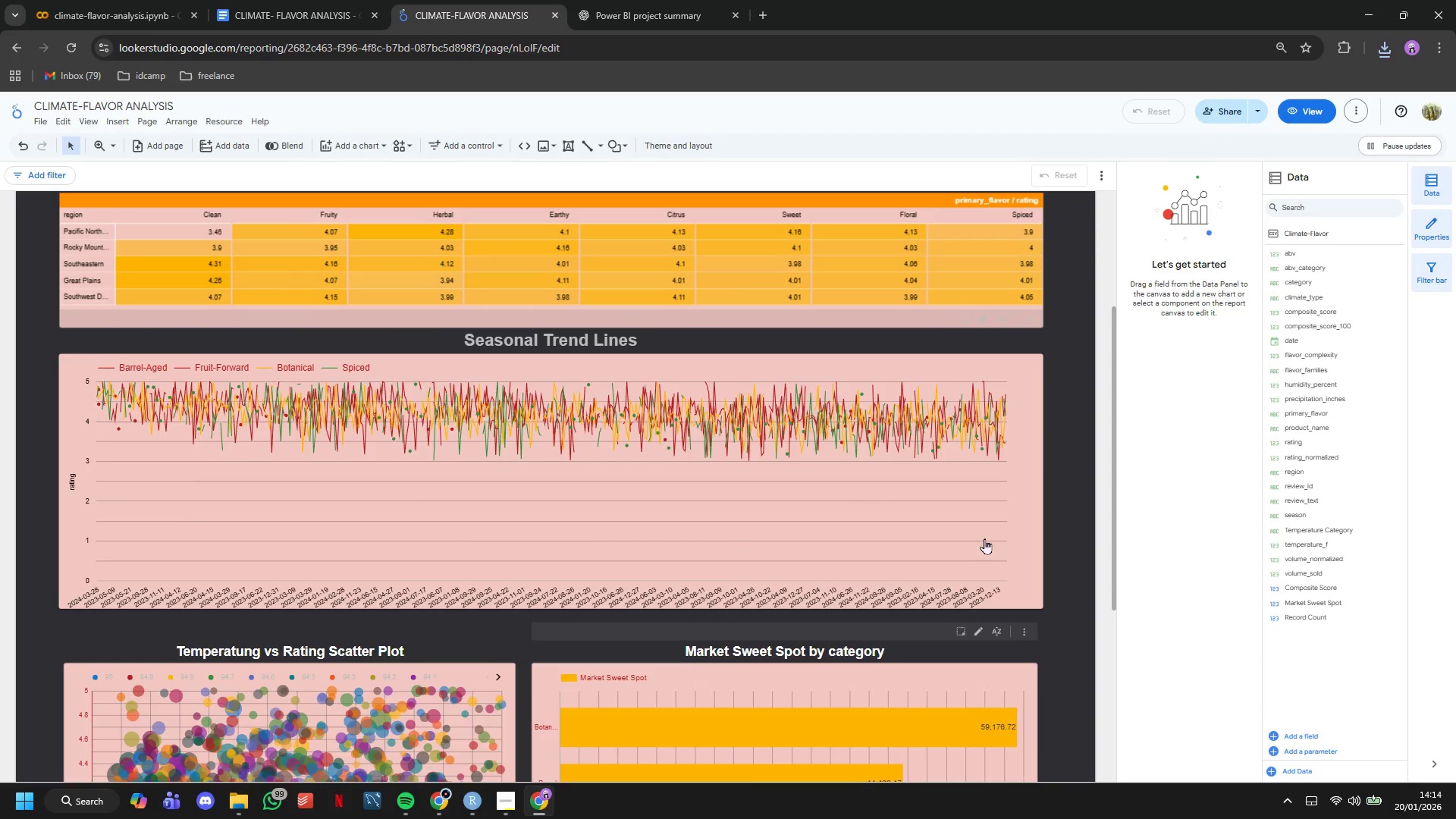 
scroll: coordinate [984, 538], scroll_direction: down, amount: 1.0
 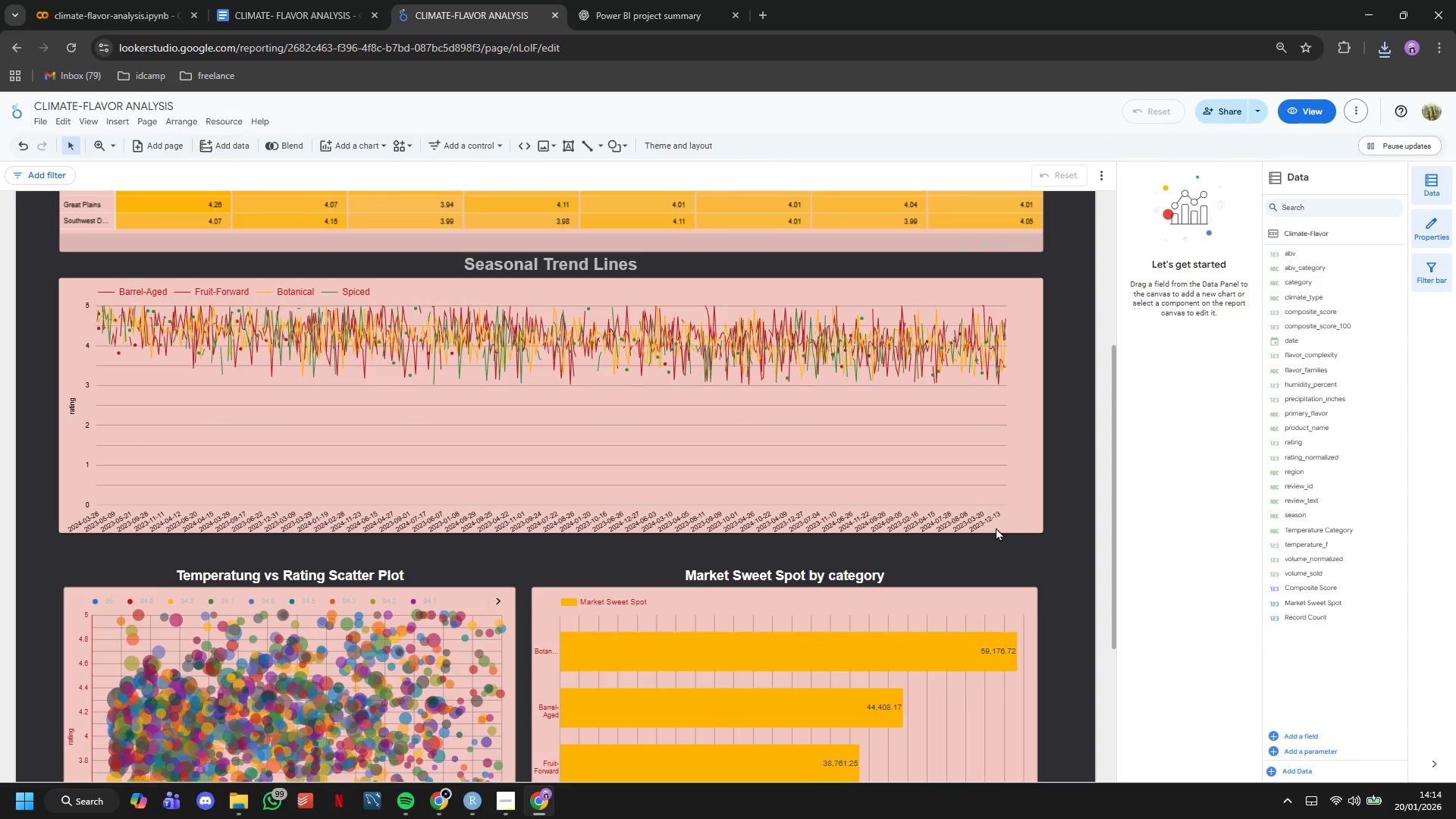 
left_click([996, 527])
 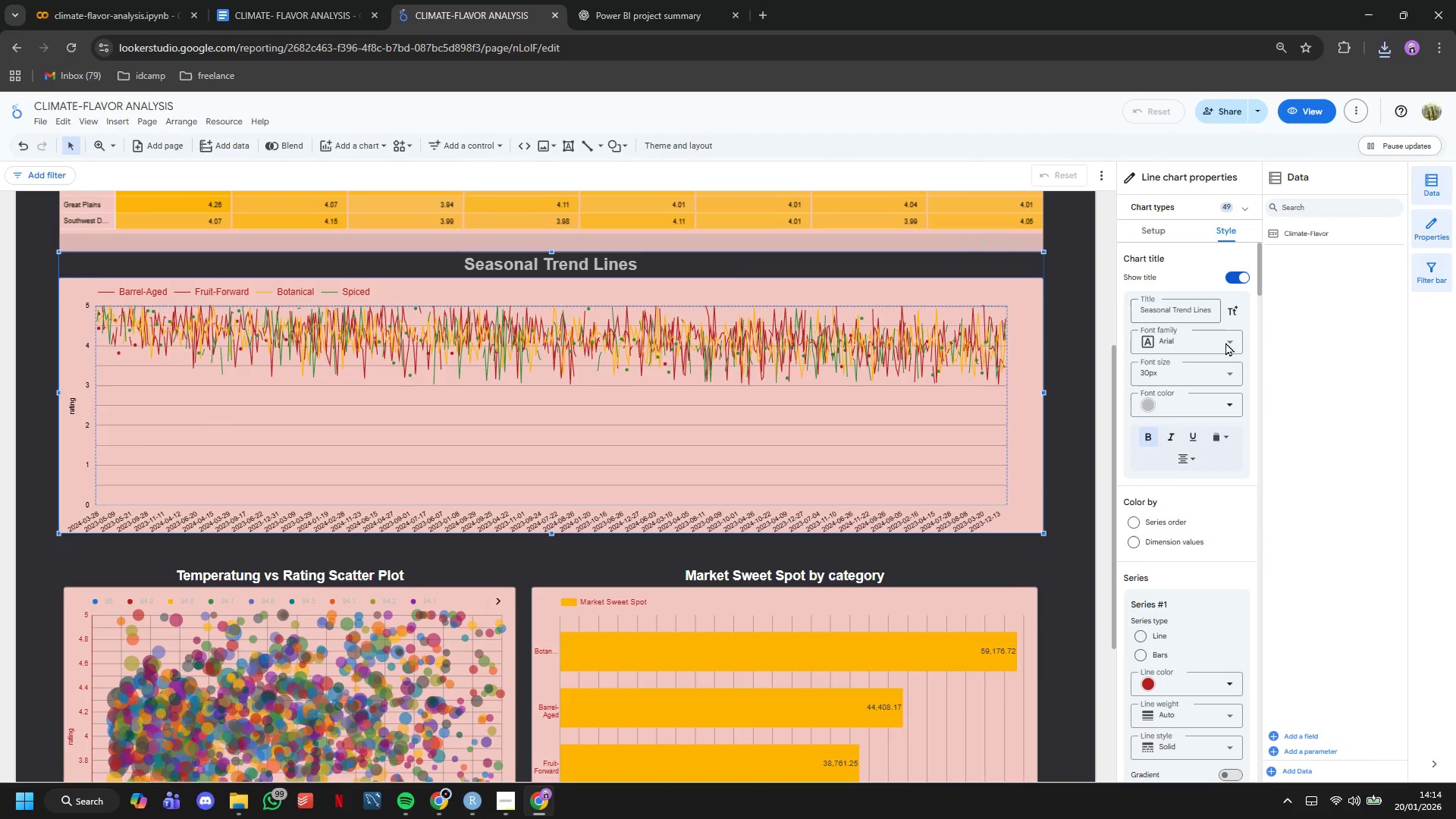 
scroll: coordinate [1214, 326], scroll_direction: down, amount: 6.0
 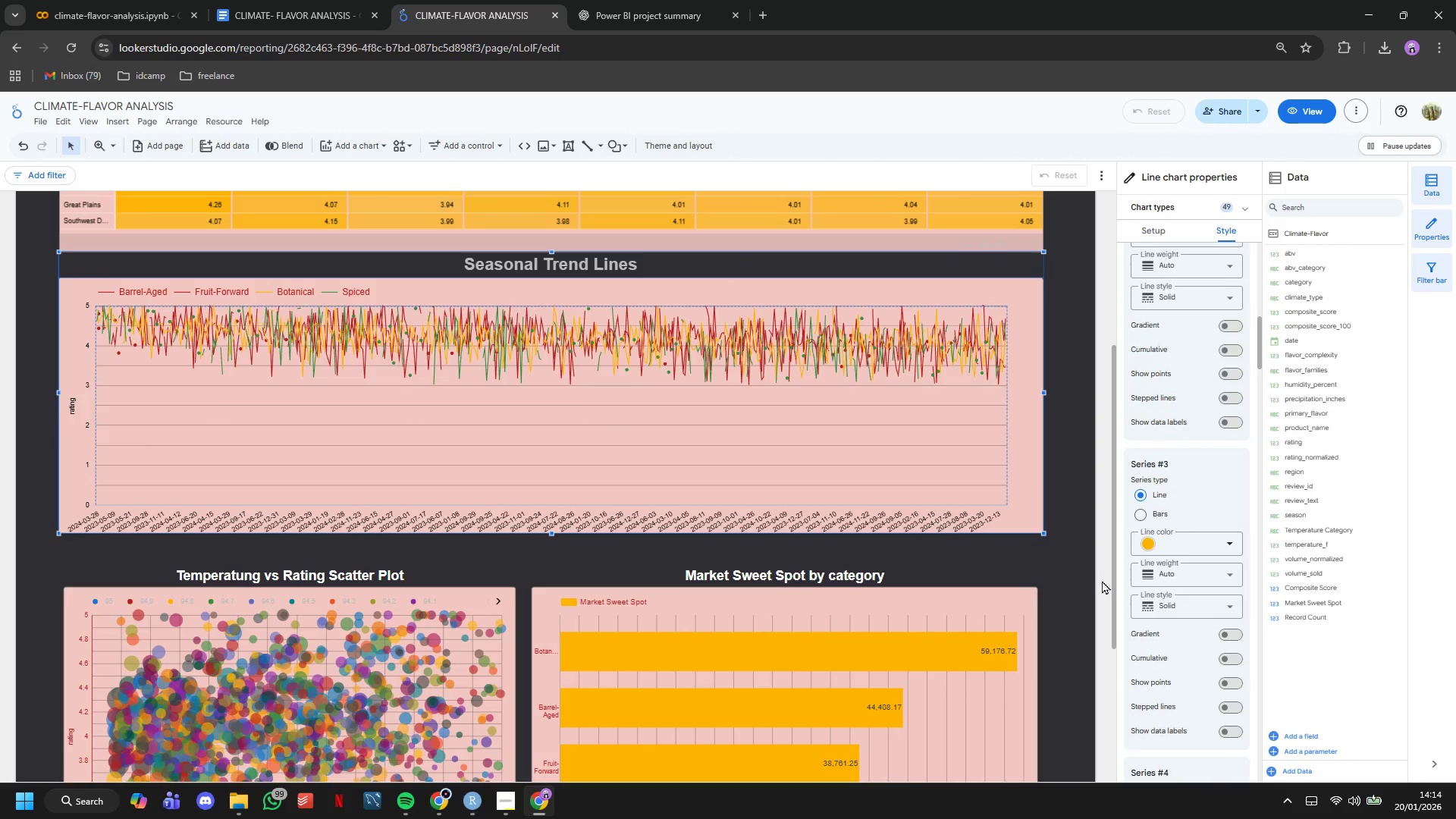 
hold_key(key=ControlLeft, duration=2.62)
left_click([1030, 607])
 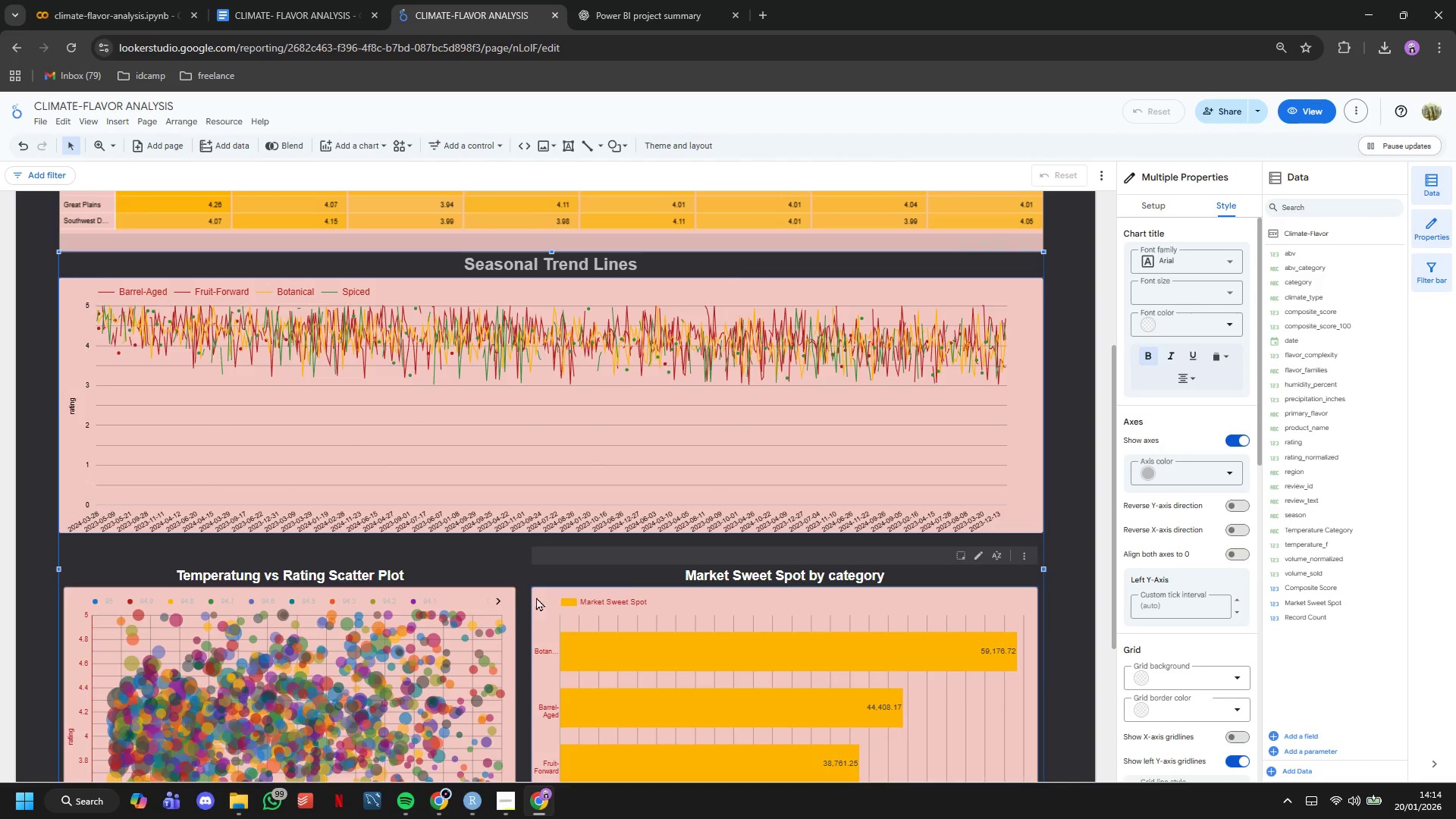 
left_click([513, 598])
 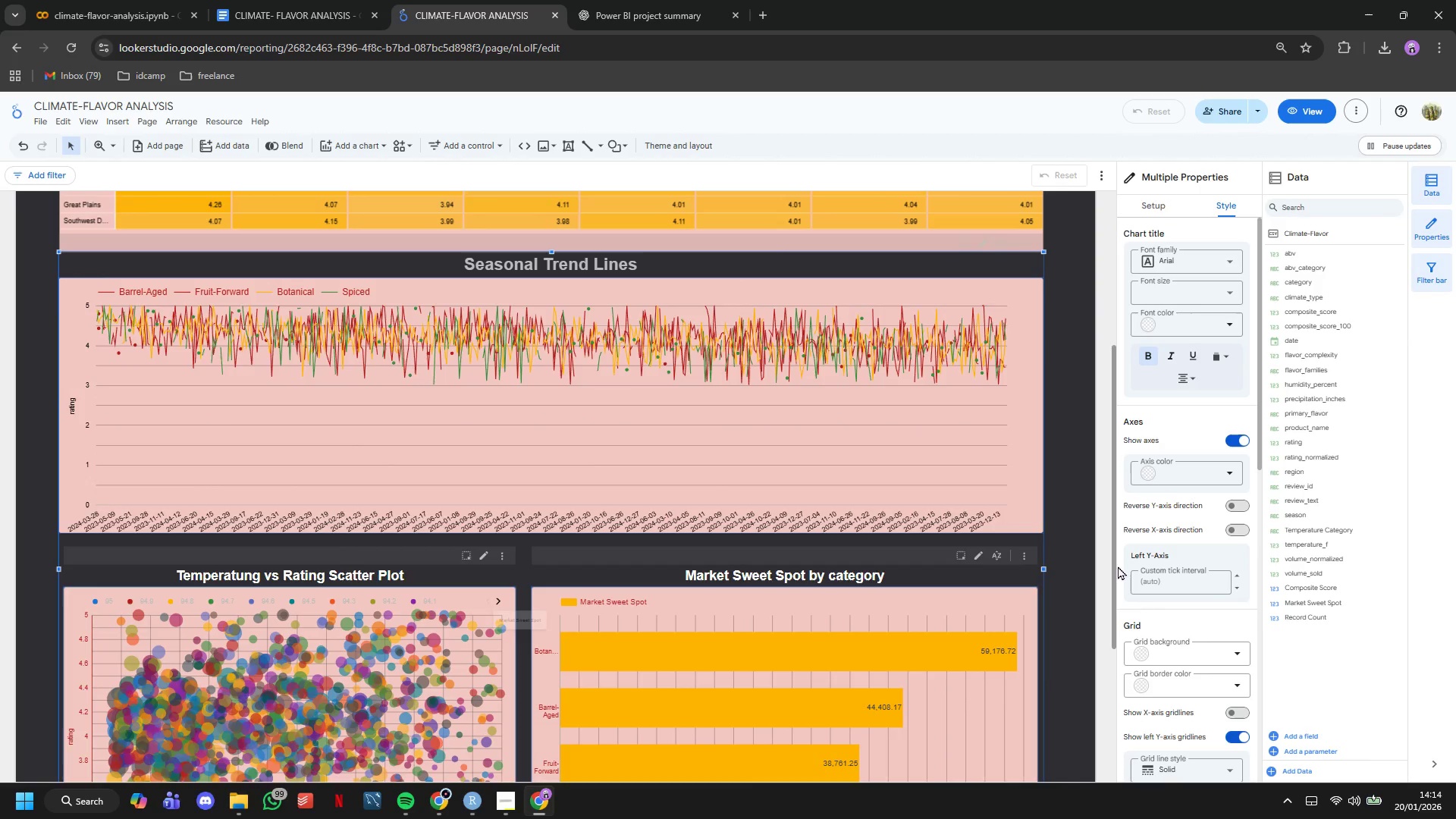 
scroll: coordinate [1191, 481], scroll_direction: down, amount: 14.0
 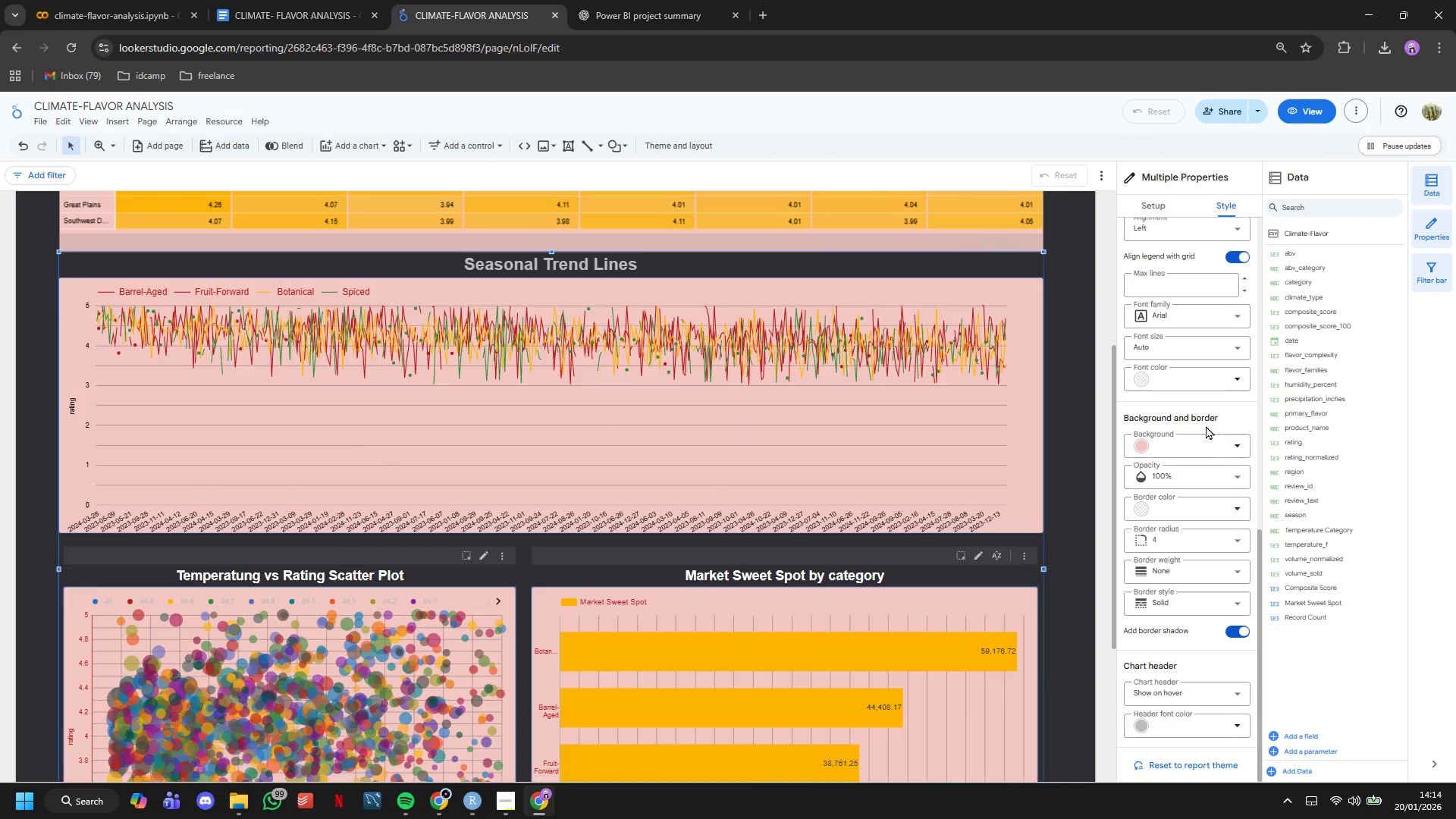 
left_click([1219, 456])
 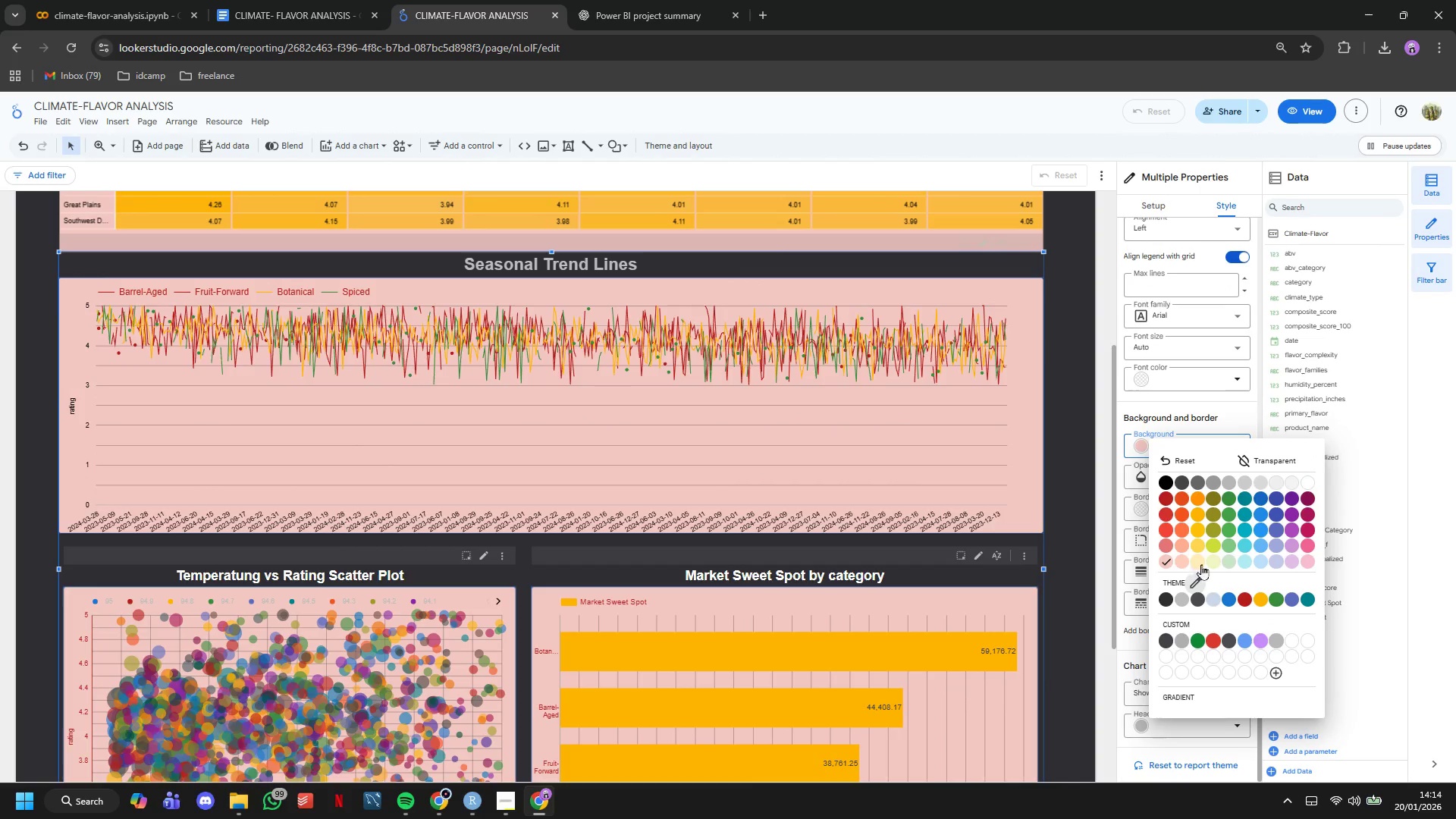 
left_click([1210, 563])
 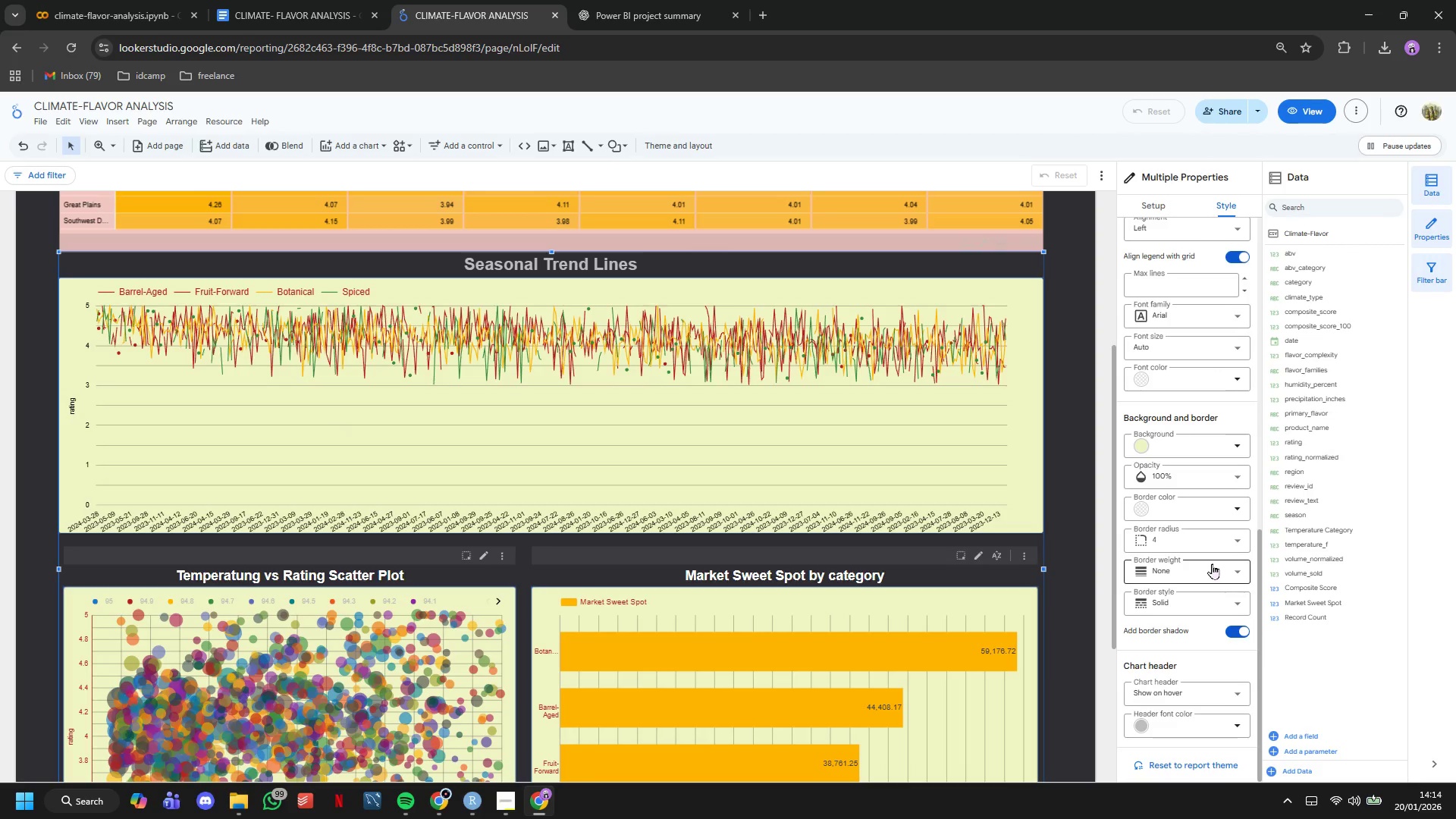 
scroll: coordinate [1084, 569], scroll_direction: down, amount: 1.0
 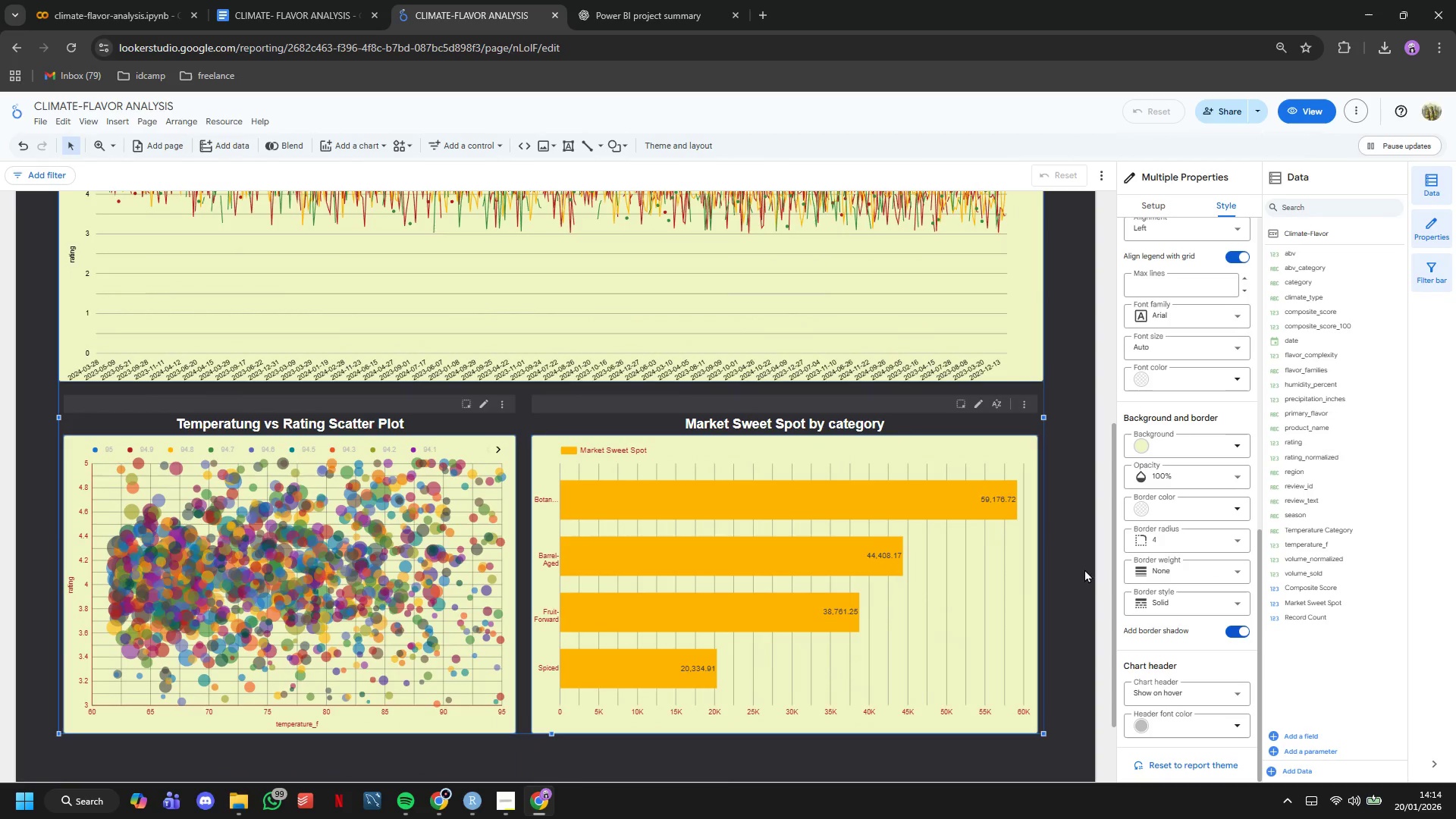 
left_click([1084, 569])
 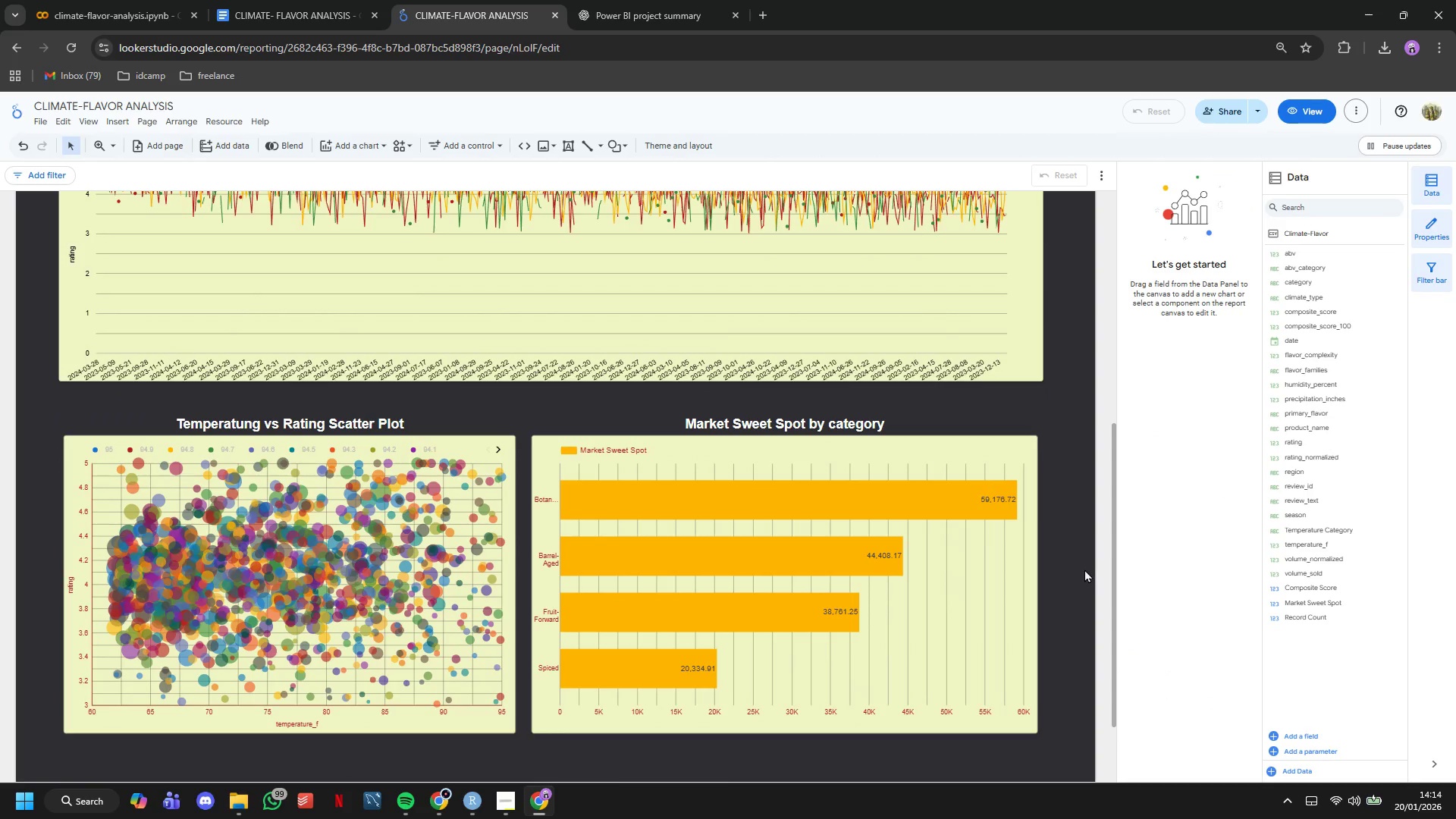 
scroll: coordinate [1084, 569], scroll_direction: up, amount: 8.0
 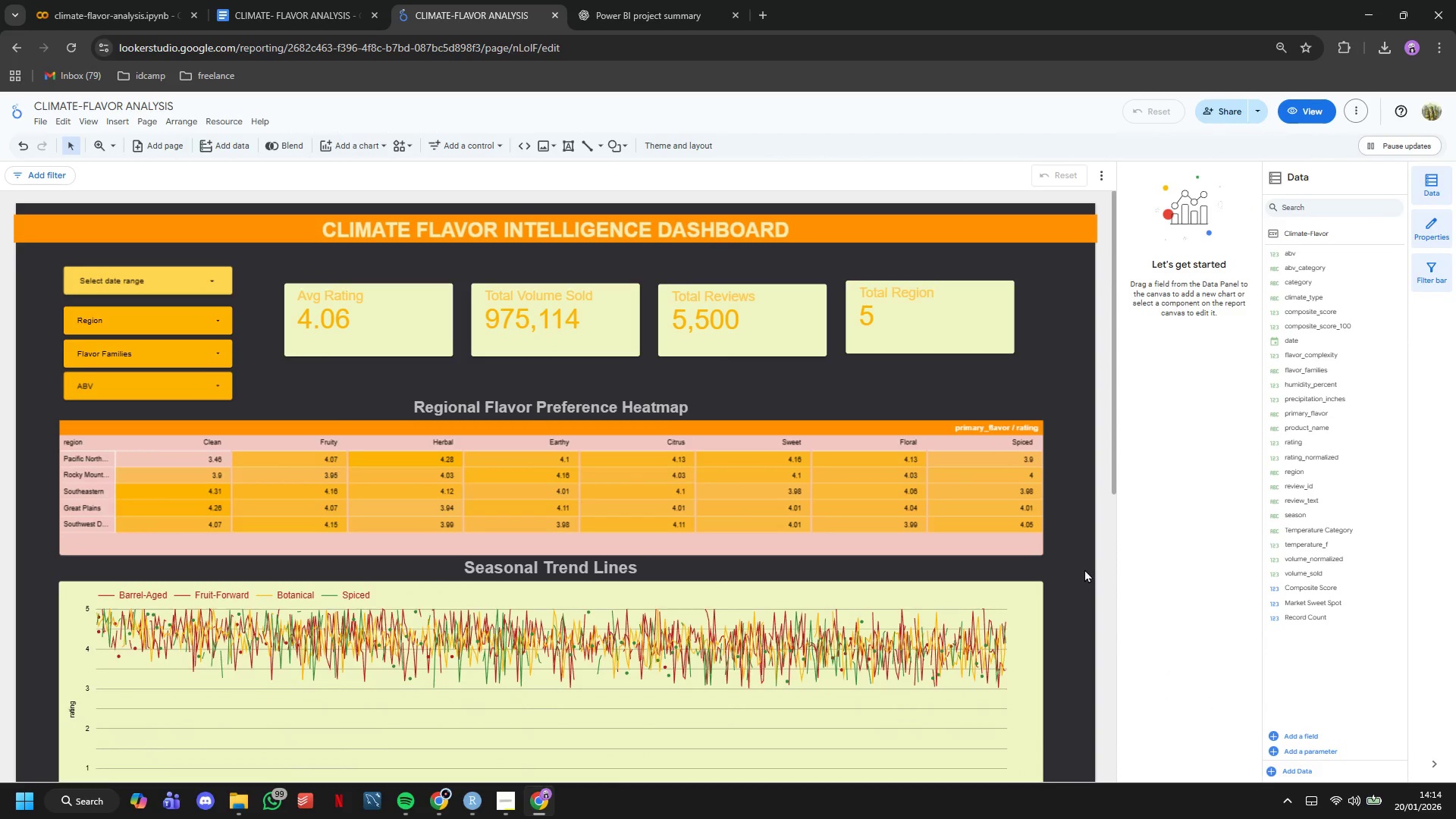 
scroll: coordinate [1086, 595], scroll_direction: down, amount: 5.0
 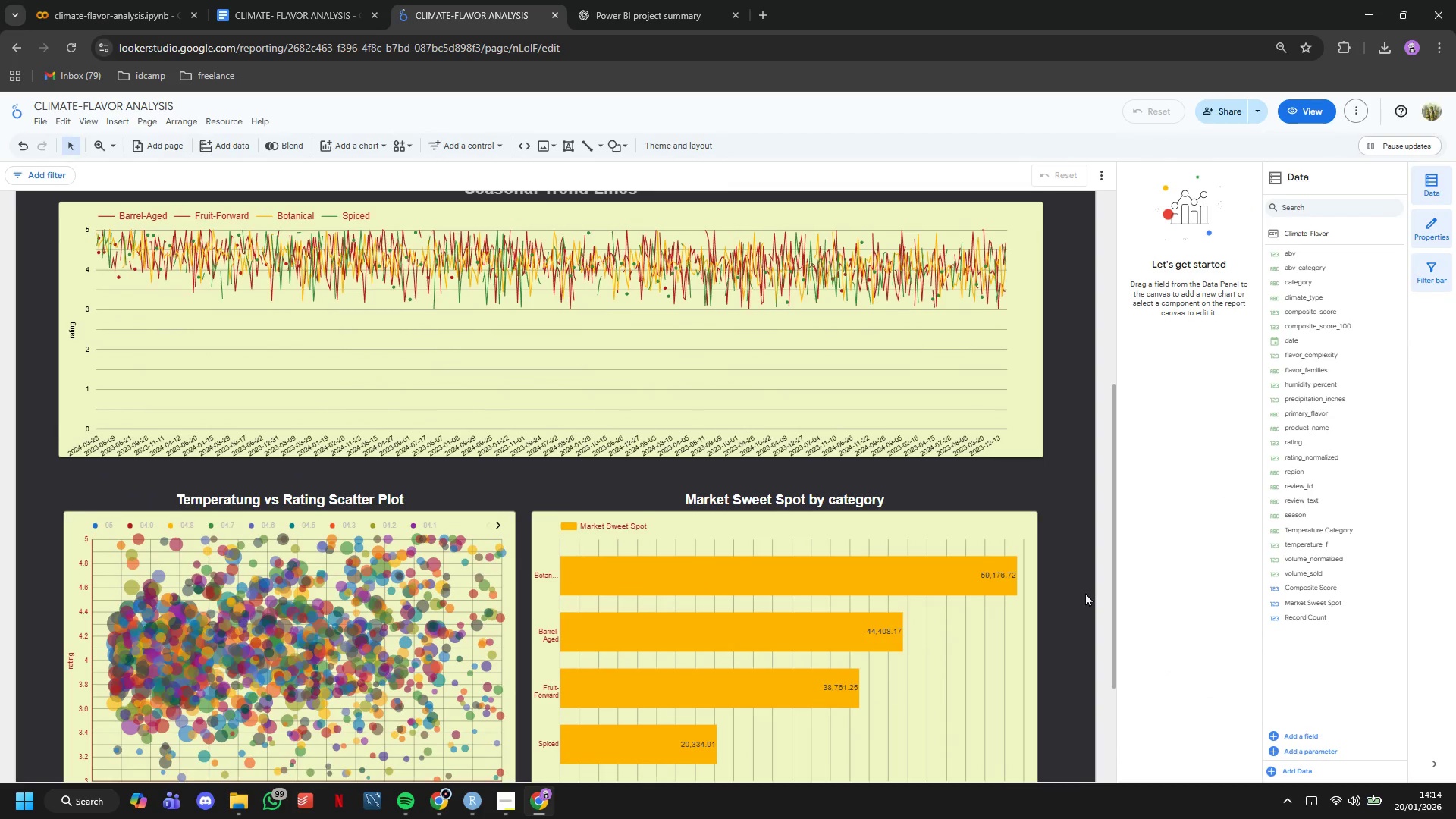 
scroll: coordinate [1085, 591], scroll_direction: up, amount: 8.0
 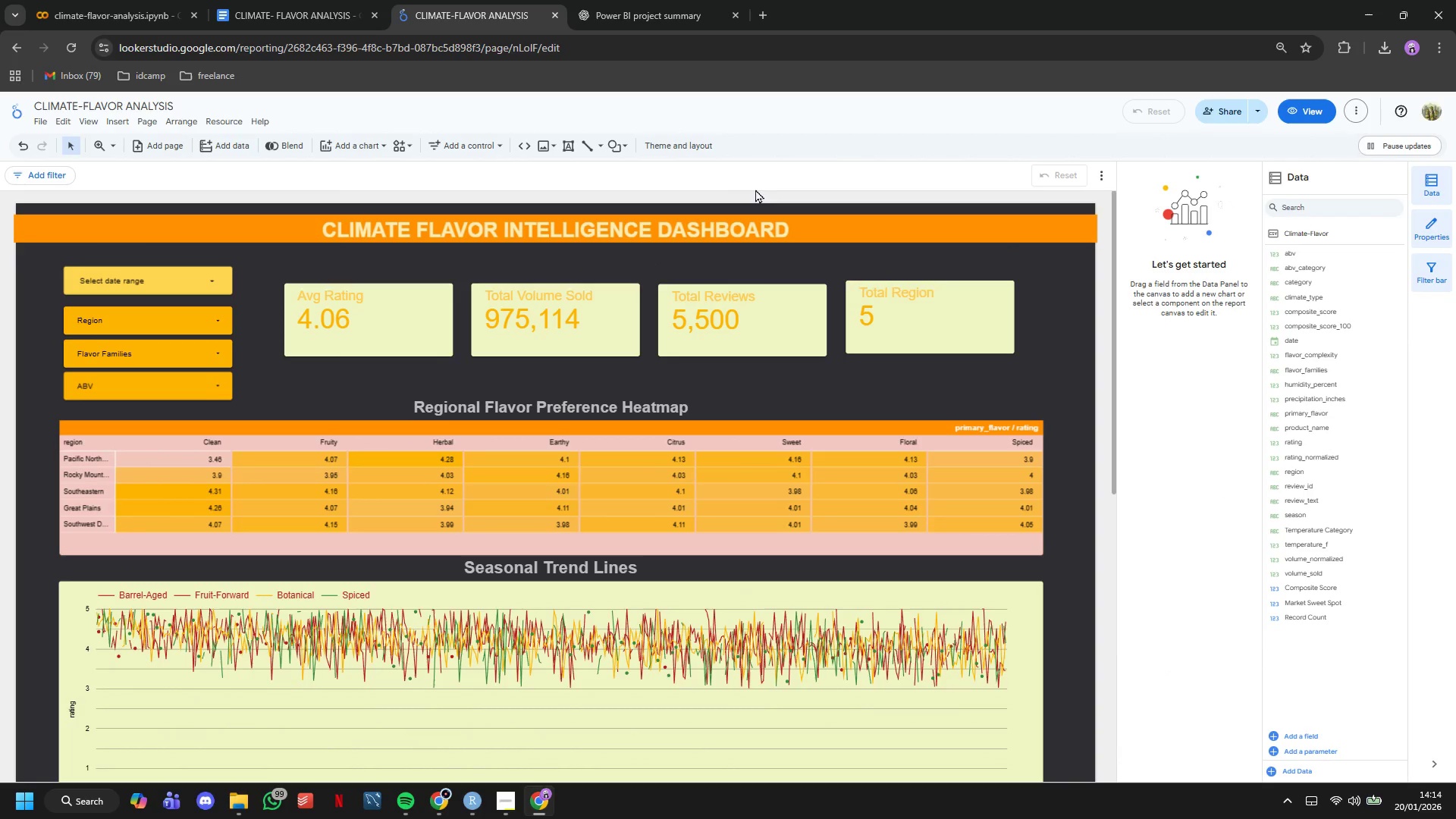 
left_click([45, 124])
 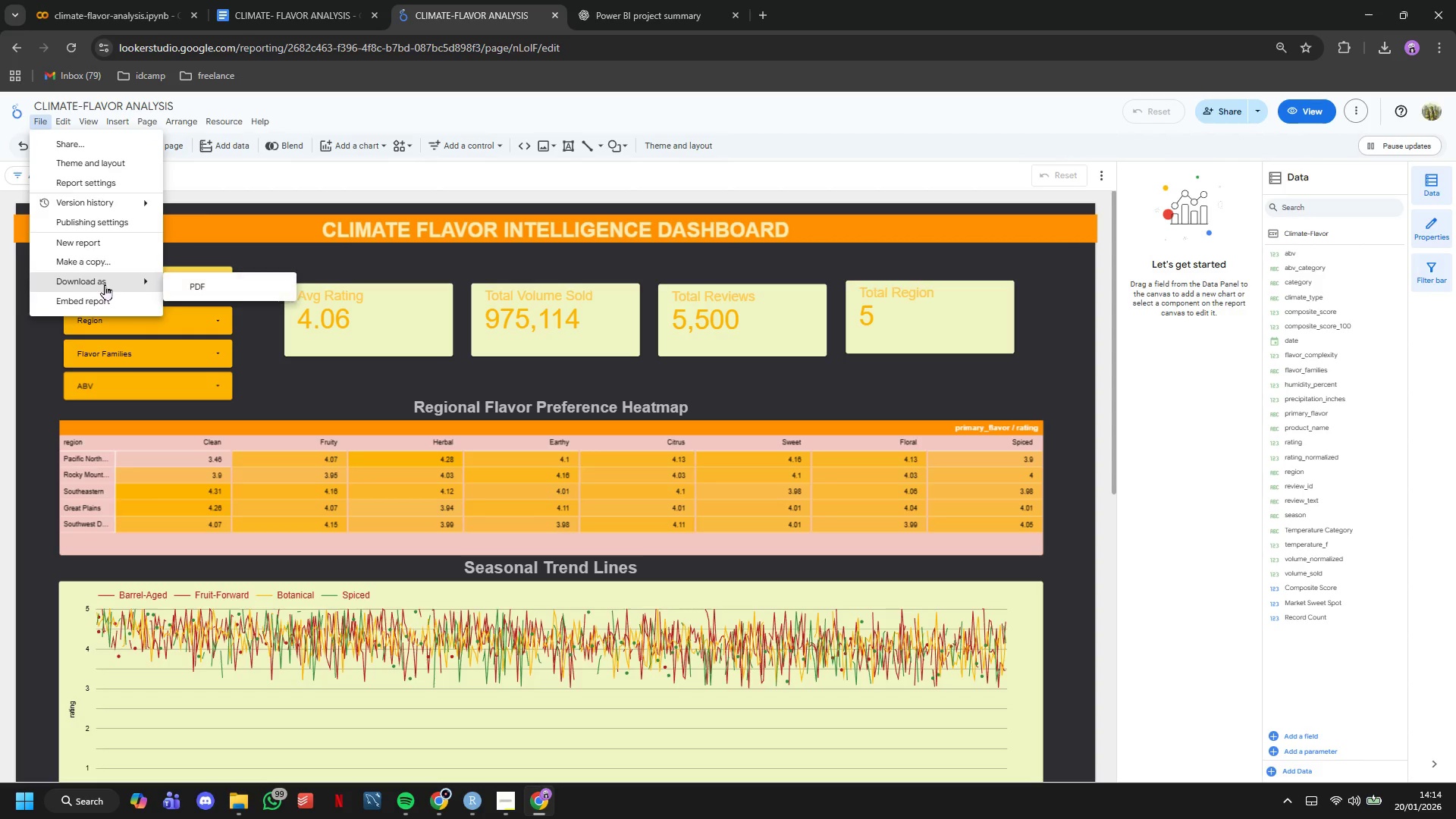 
left_click([218, 292])
 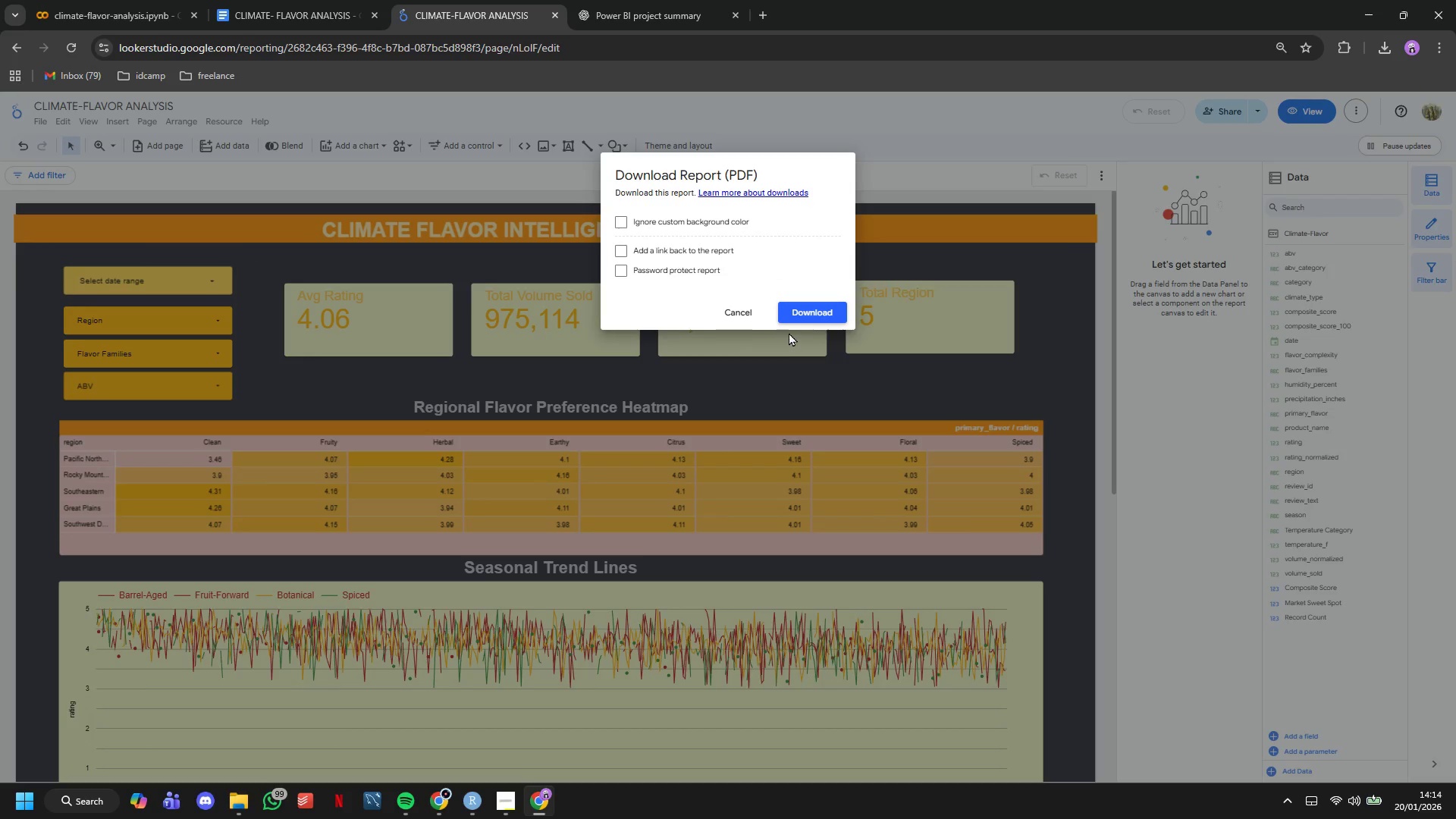 
left_click([793, 307])
 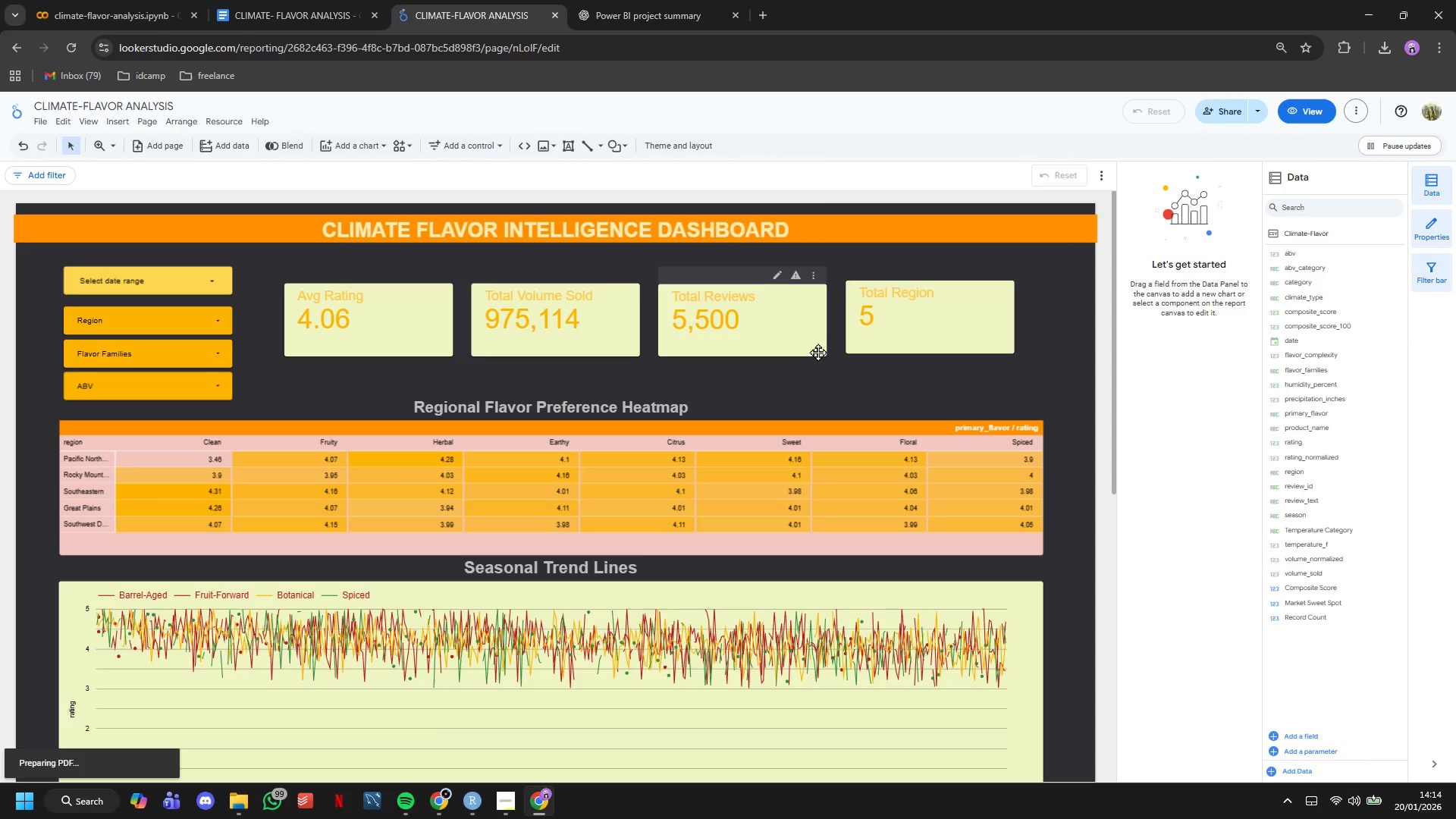 
wait(11.11)
 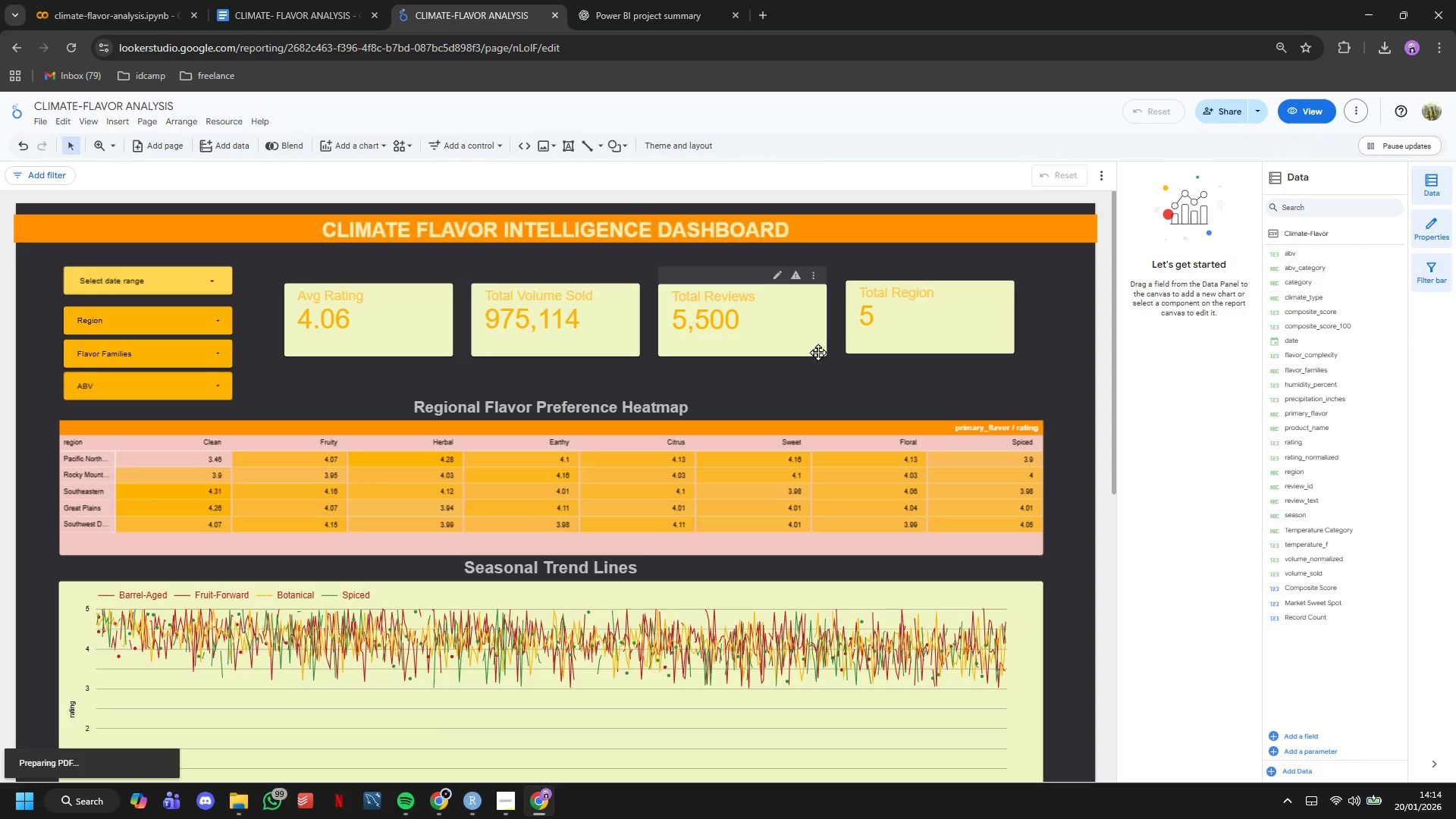 
left_click([500, 802])